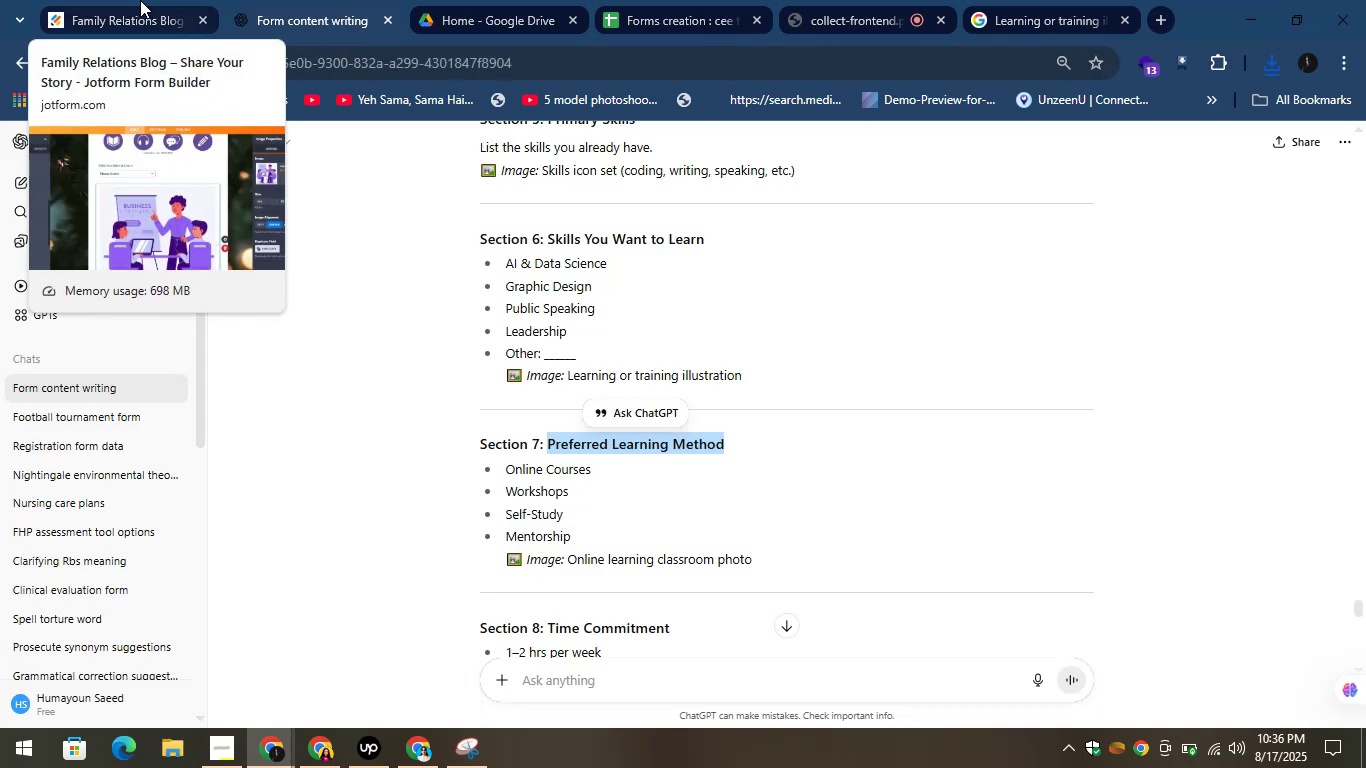 
left_click([140, 0])
 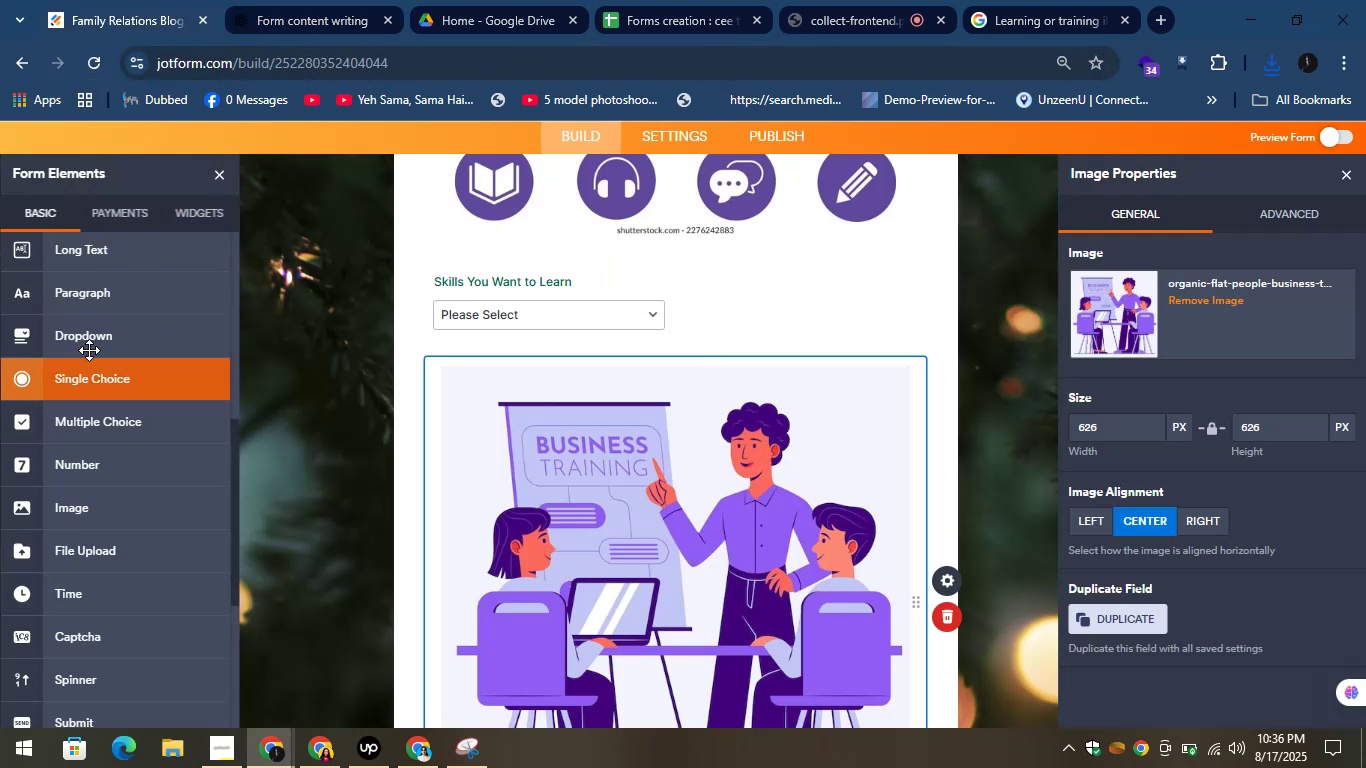 
left_click_drag(start_coordinate=[82, 338], to_coordinate=[528, 523])
 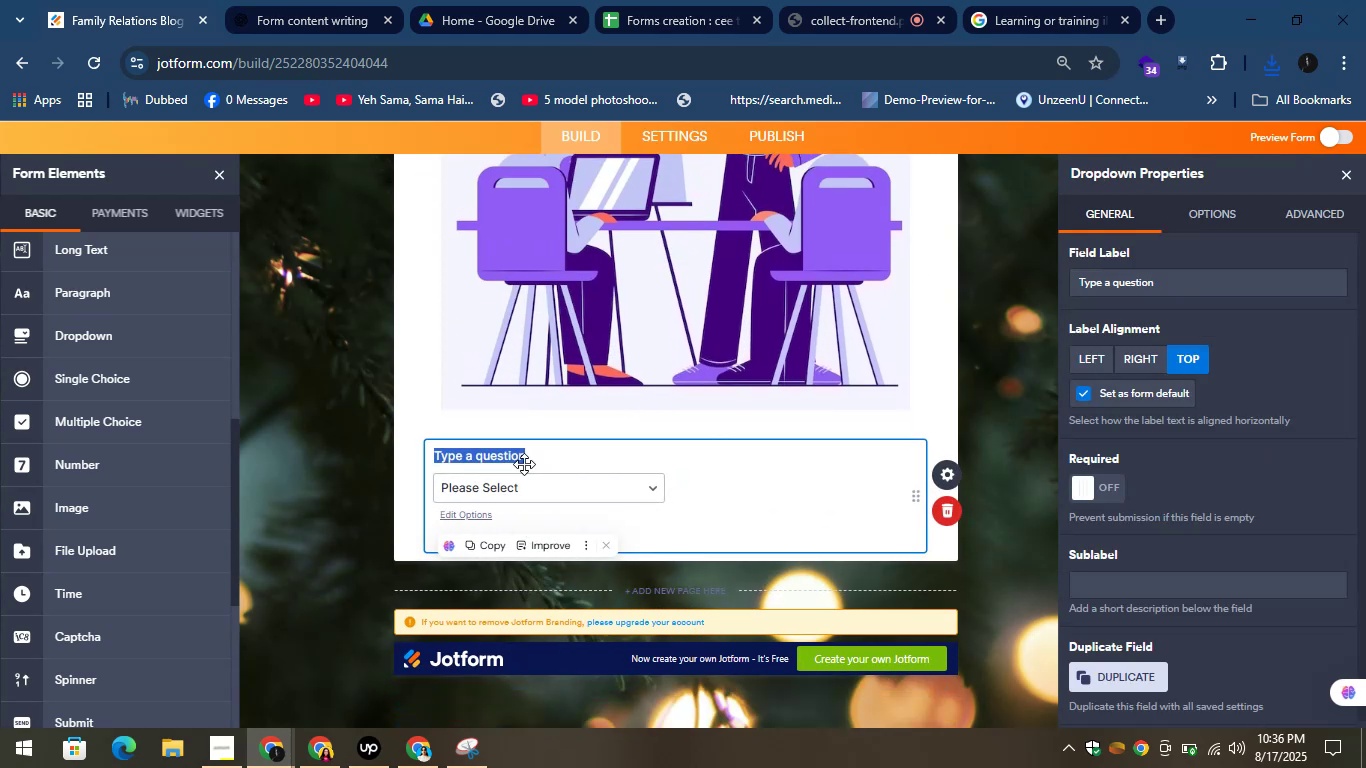 
key(Control+V)
 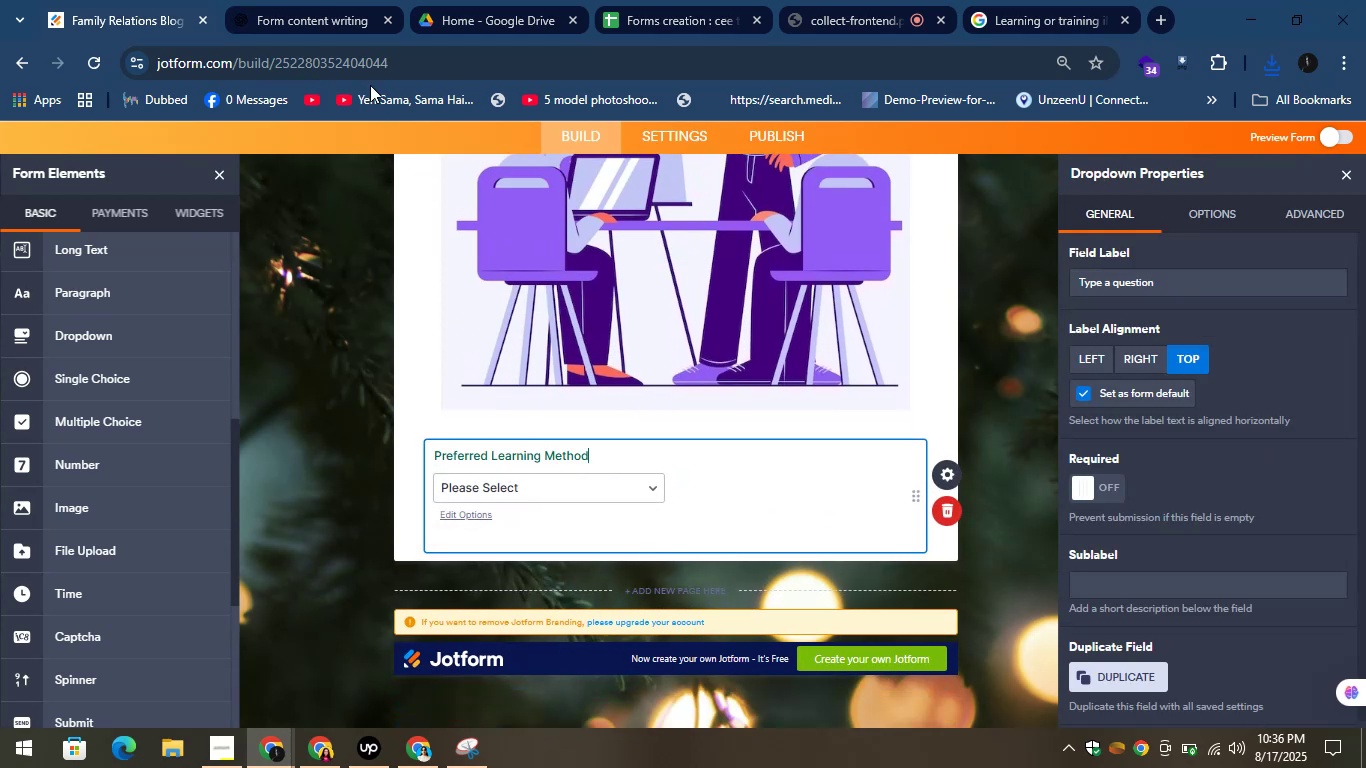 
left_click([315, 0])
 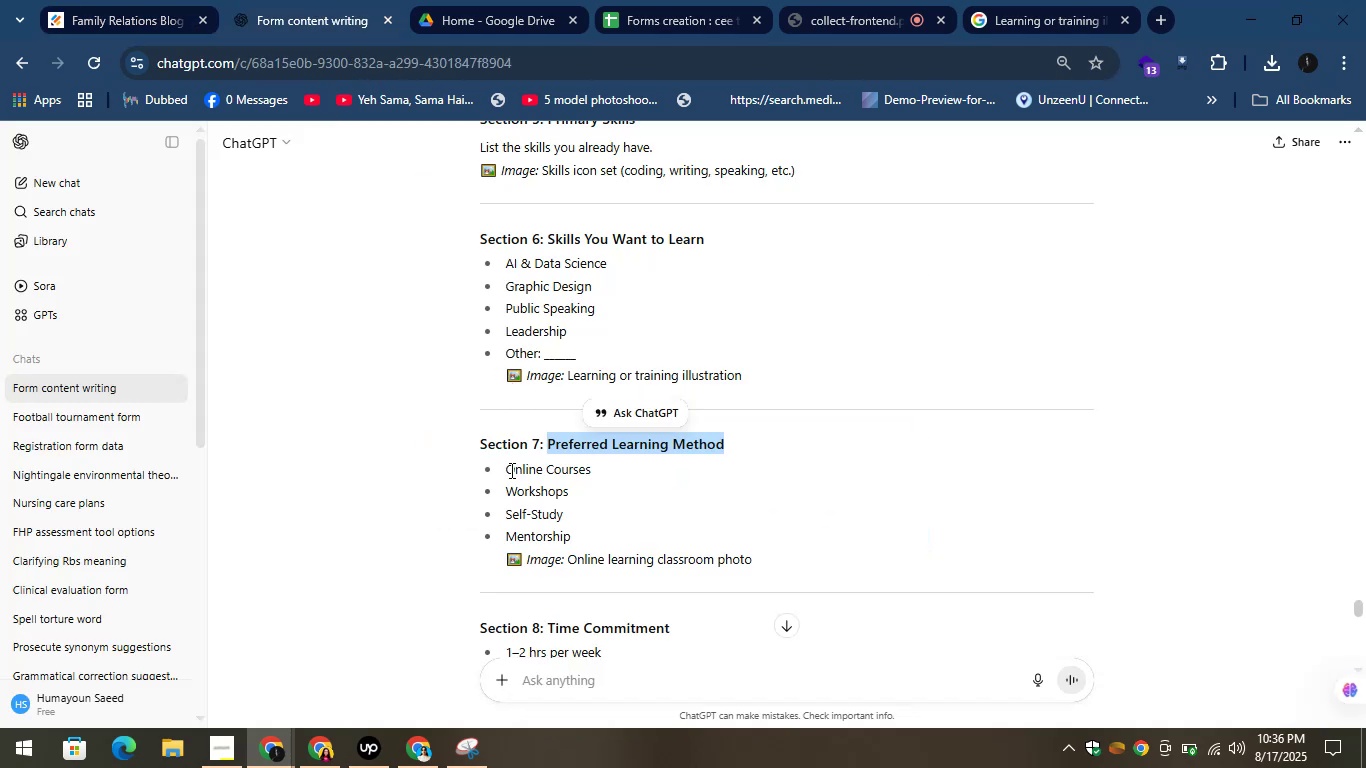 
left_click_drag(start_coordinate=[503, 467], to_coordinate=[575, 546])
 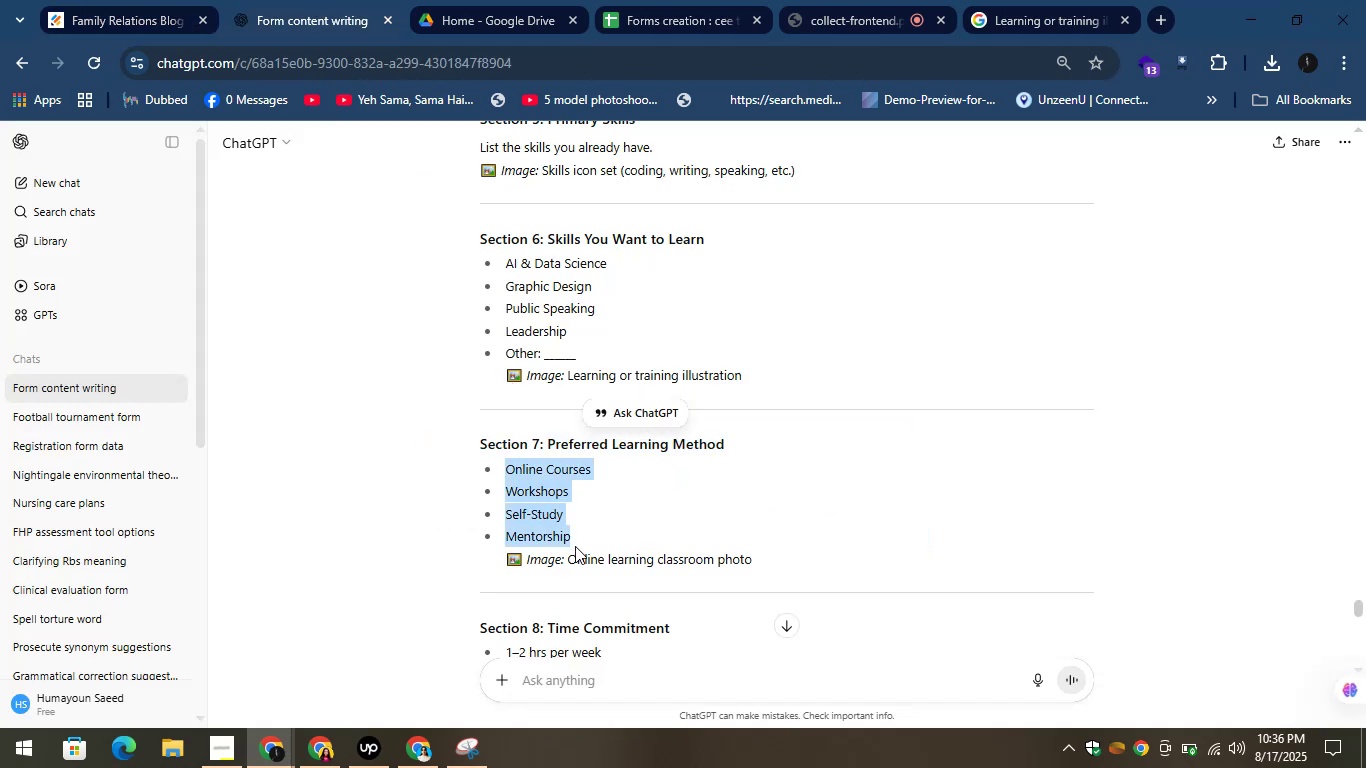 
key(Control+C)
 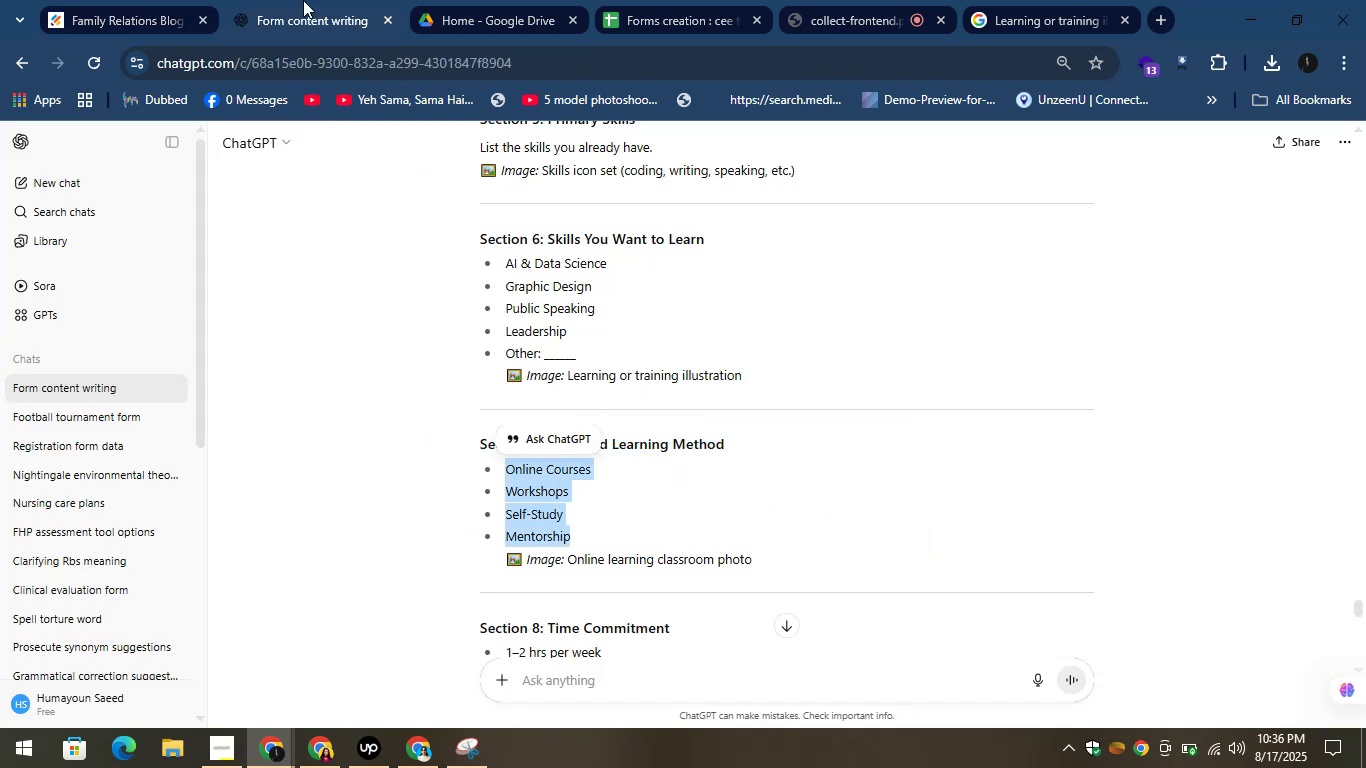 
left_click([302, 0])
 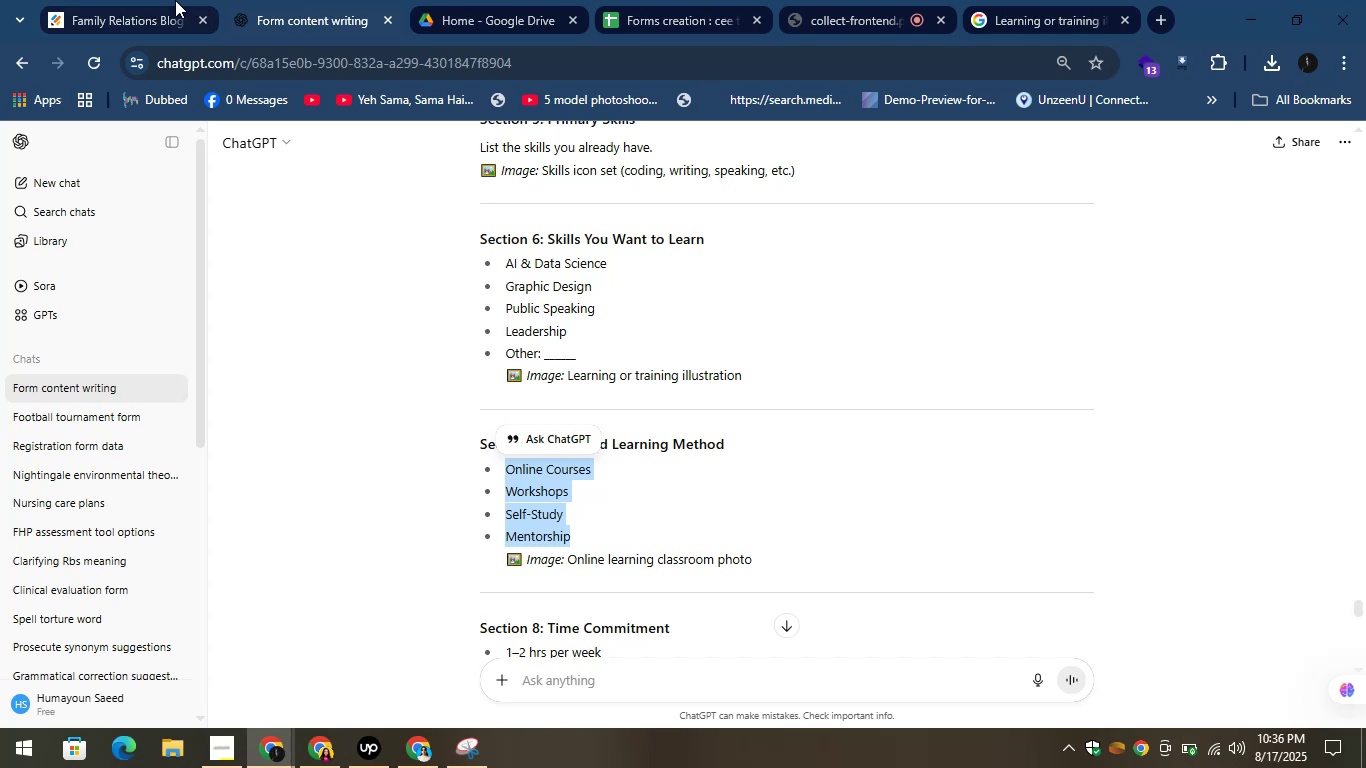 
left_click([155, 0])
 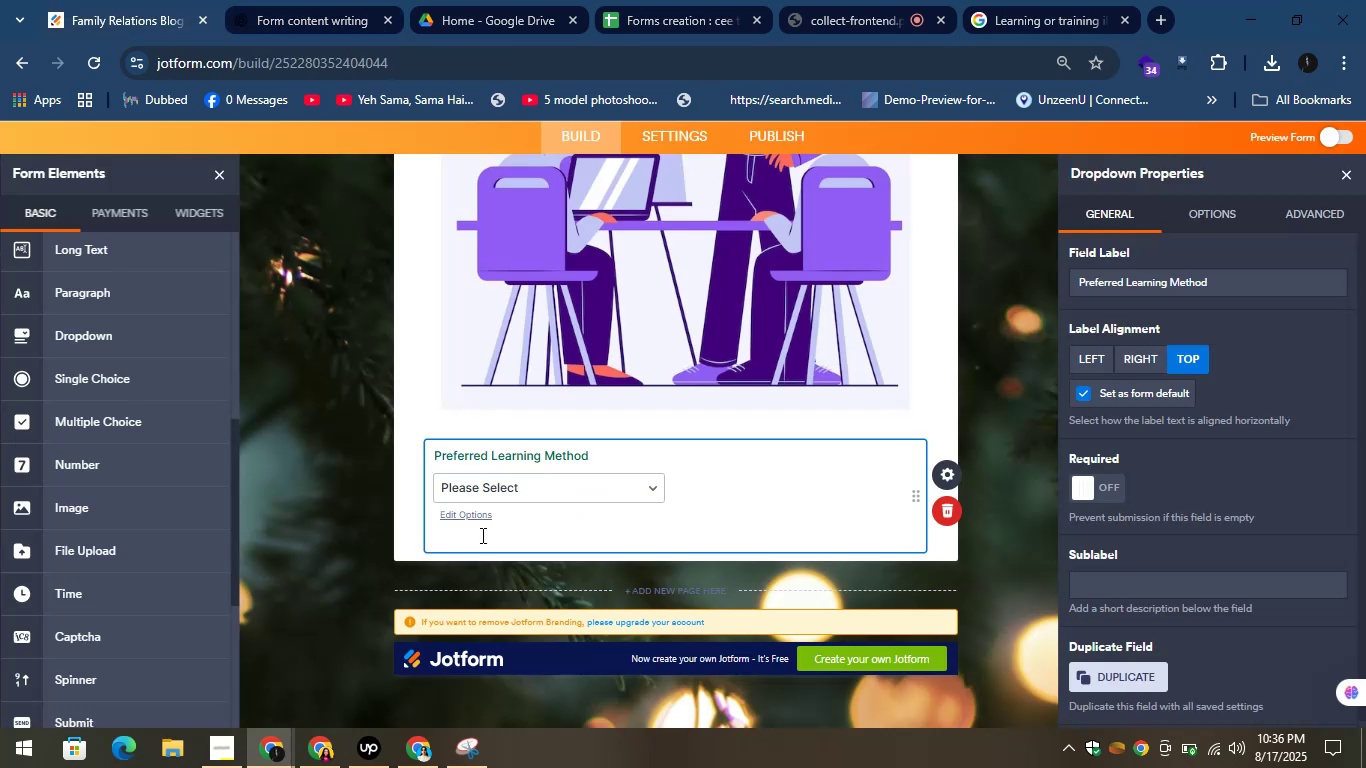 
left_click([467, 523])
 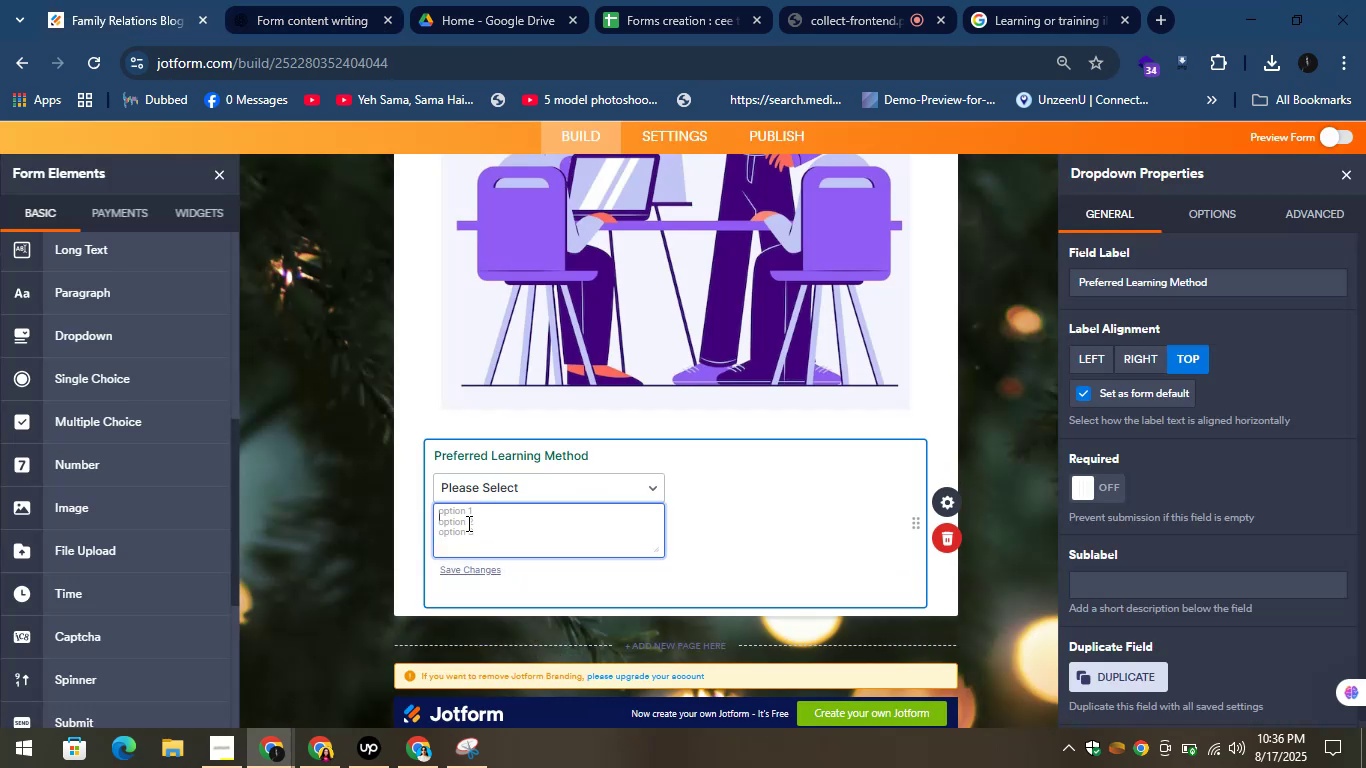 
key(Control+V)
 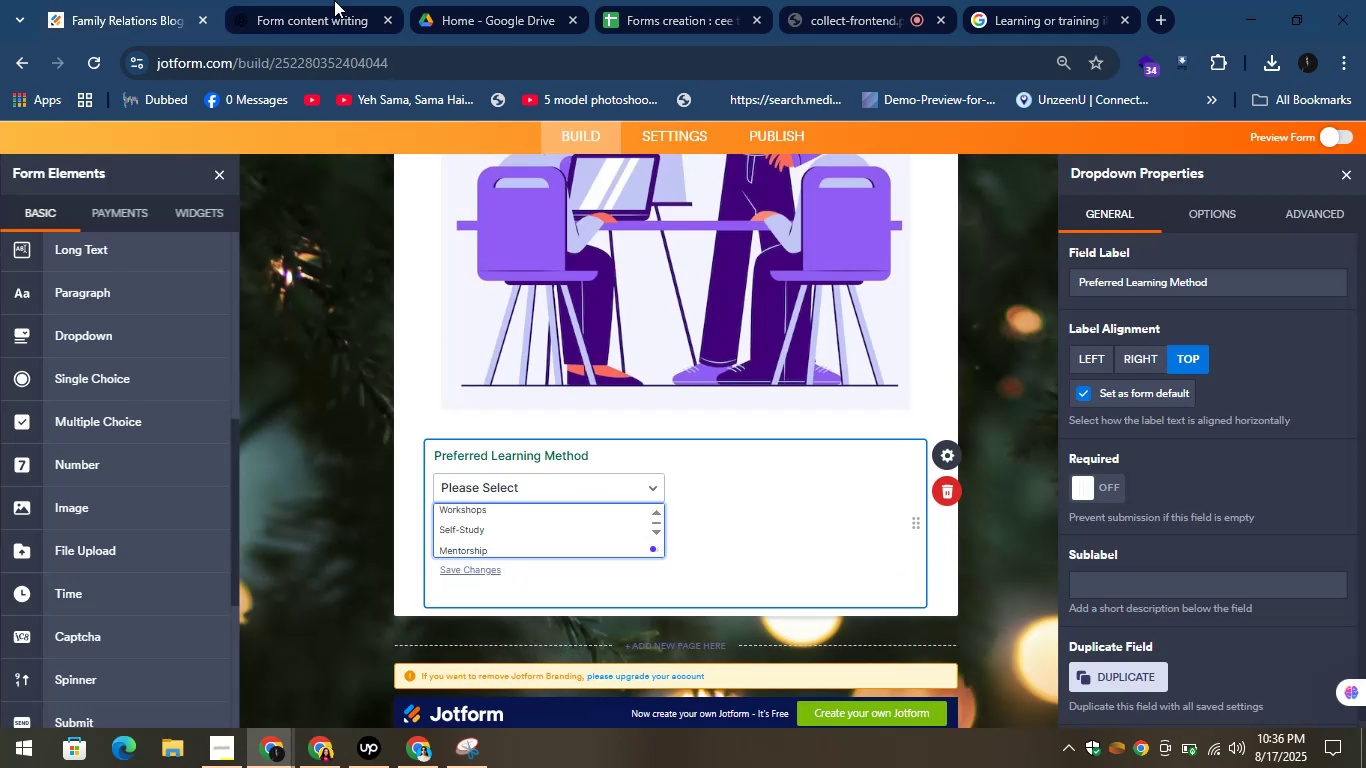 
left_click([290, 0])
 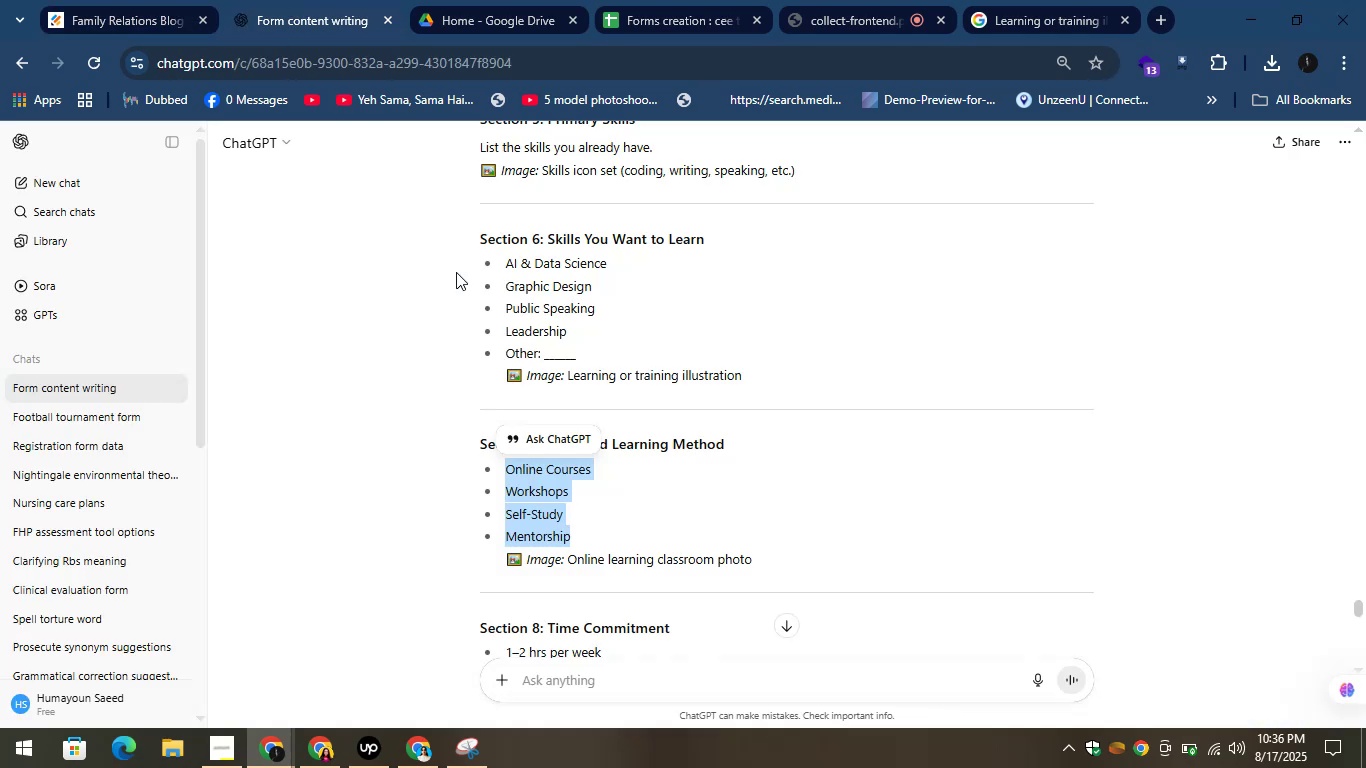 
scroll: coordinate [529, 378], scroll_direction: down, amount: 2.0
 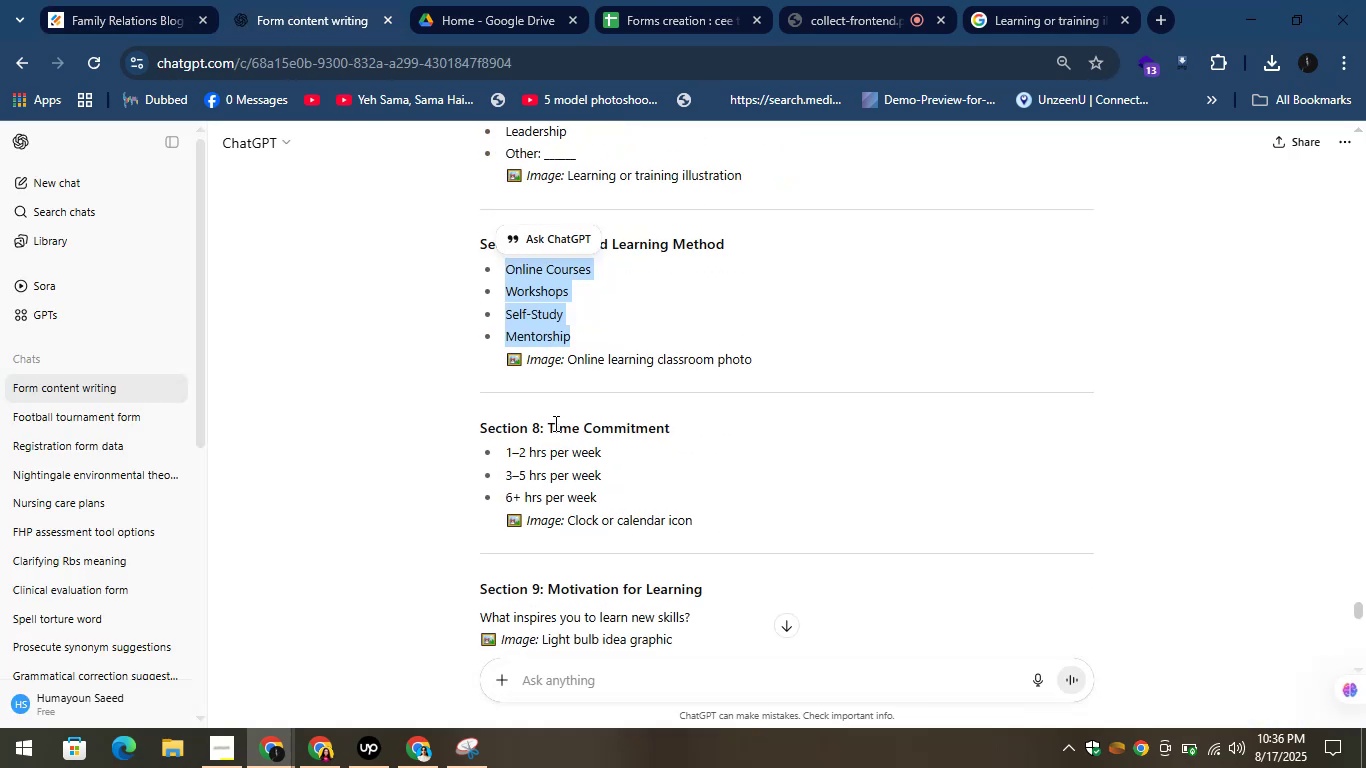 
left_click_drag(start_coordinate=[545, 424], to_coordinate=[706, 419])
 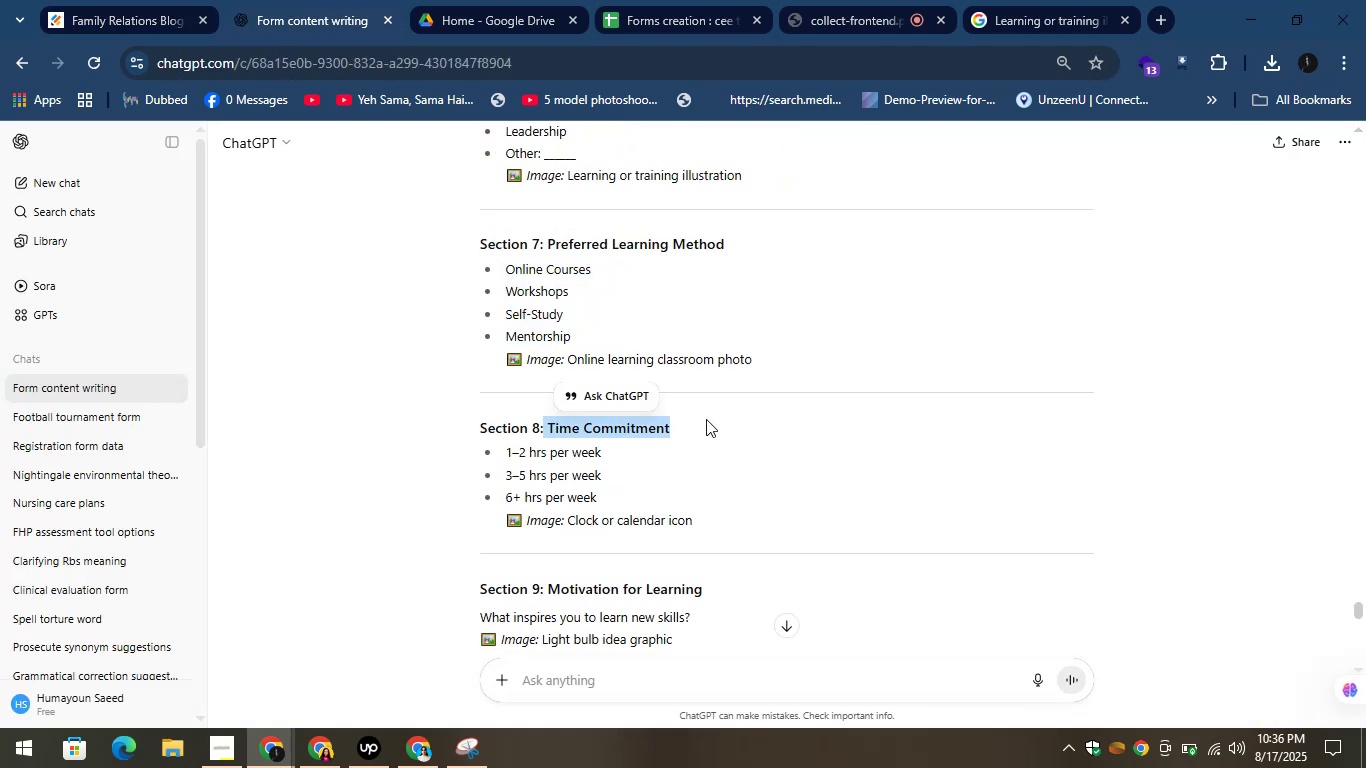 
key(Control+C)
 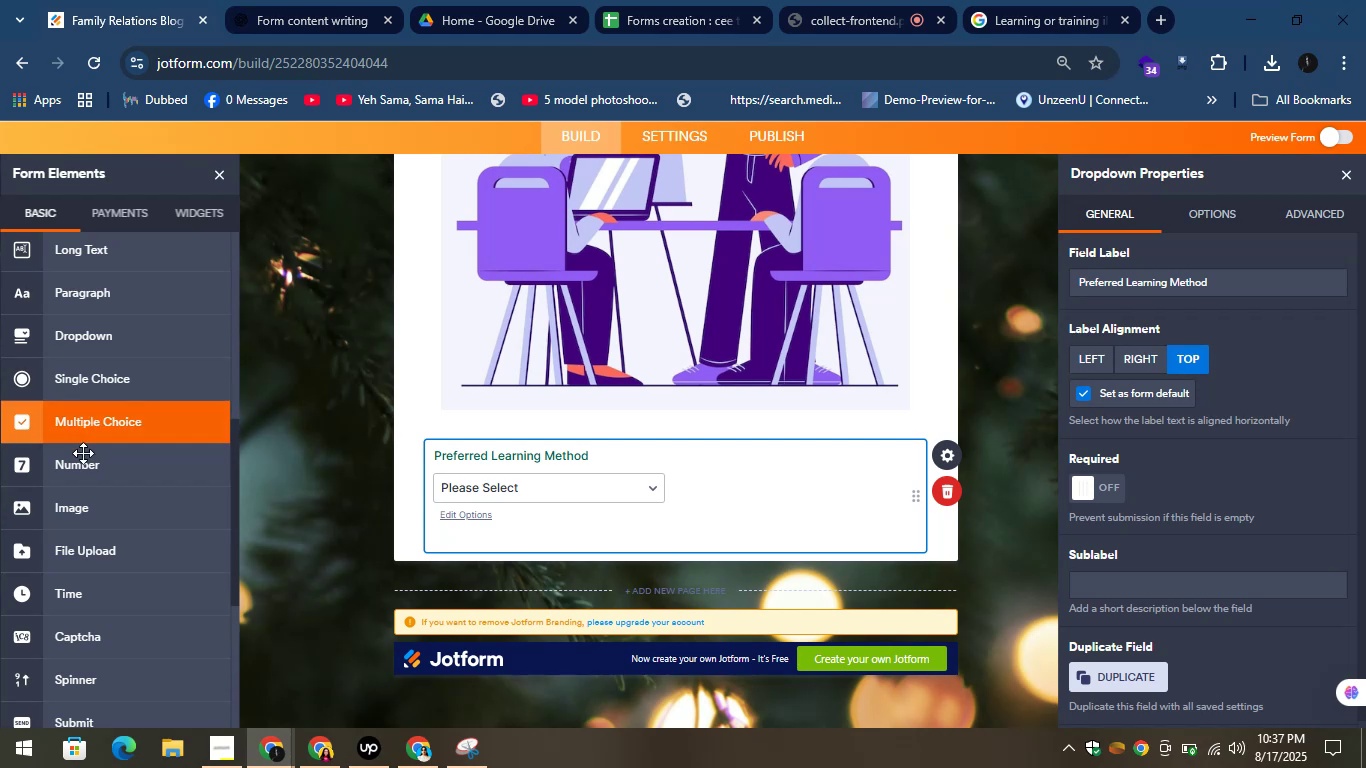 
left_click_drag(start_coordinate=[85, 341], to_coordinate=[513, 537])
 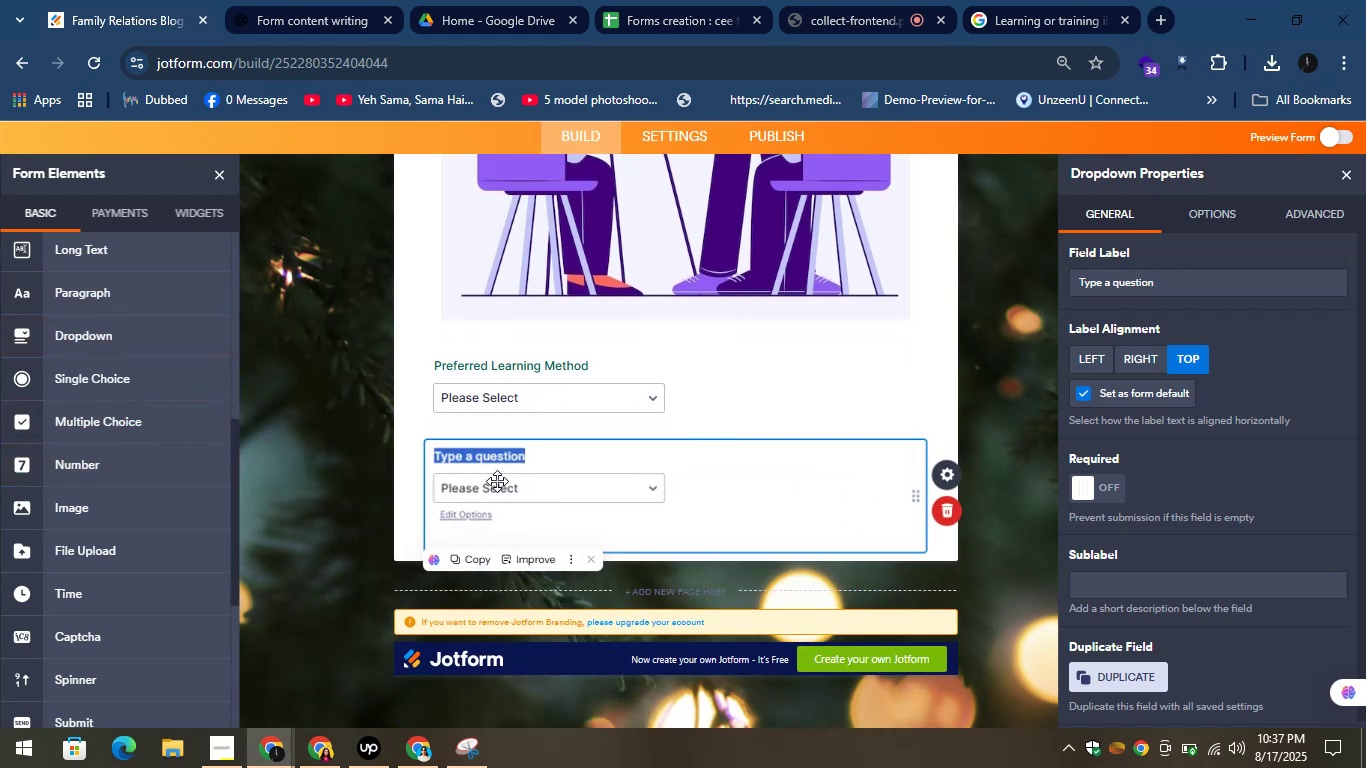 
key(Control+V)
 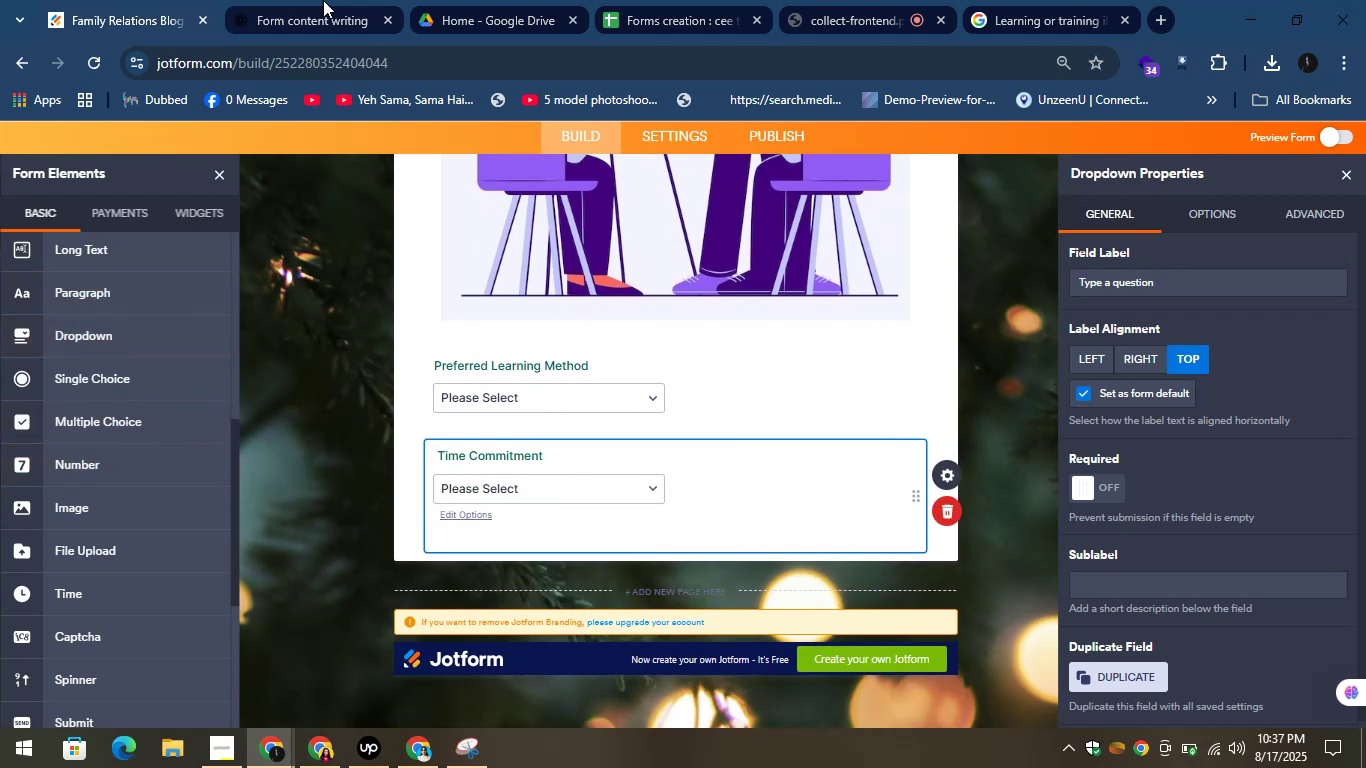 
left_click([314, 0])
 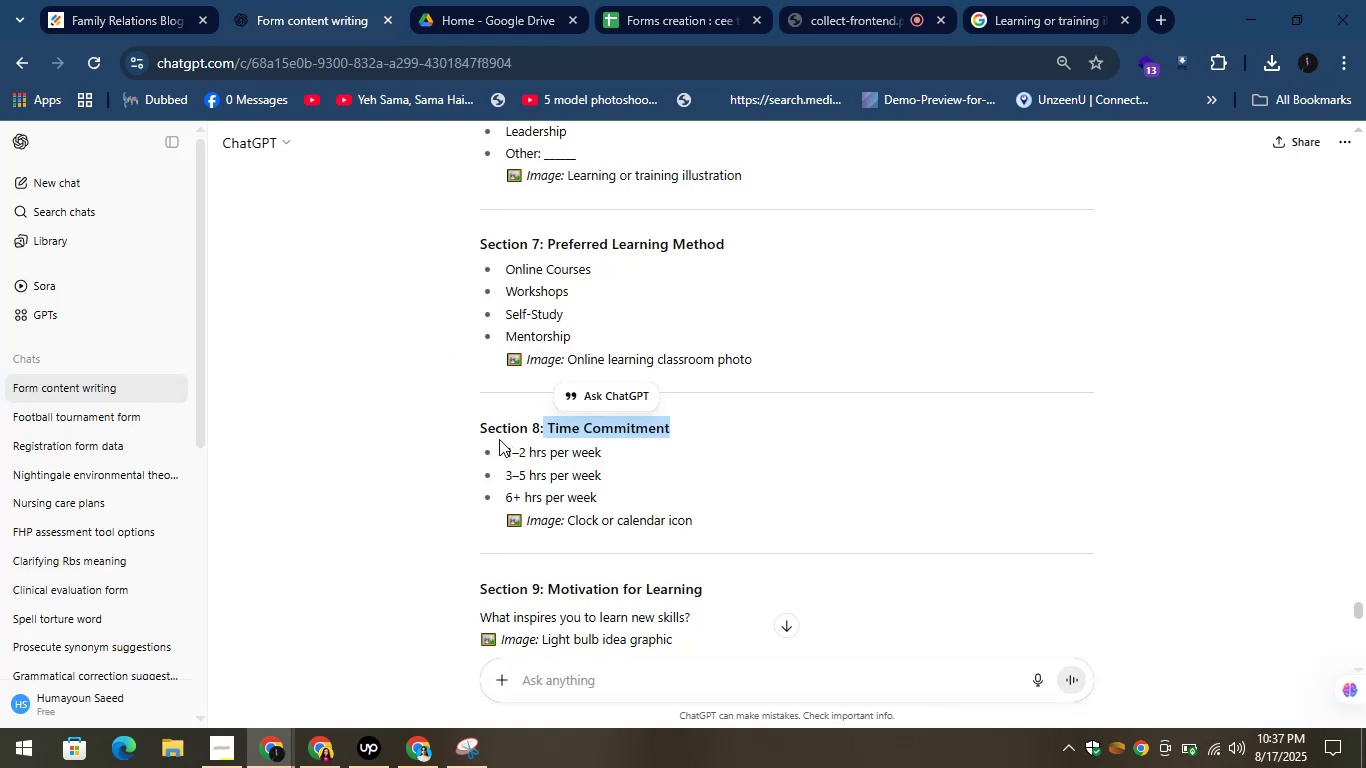 
left_click_drag(start_coordinate=[500, 444], to_coordinate=[610, 492])
 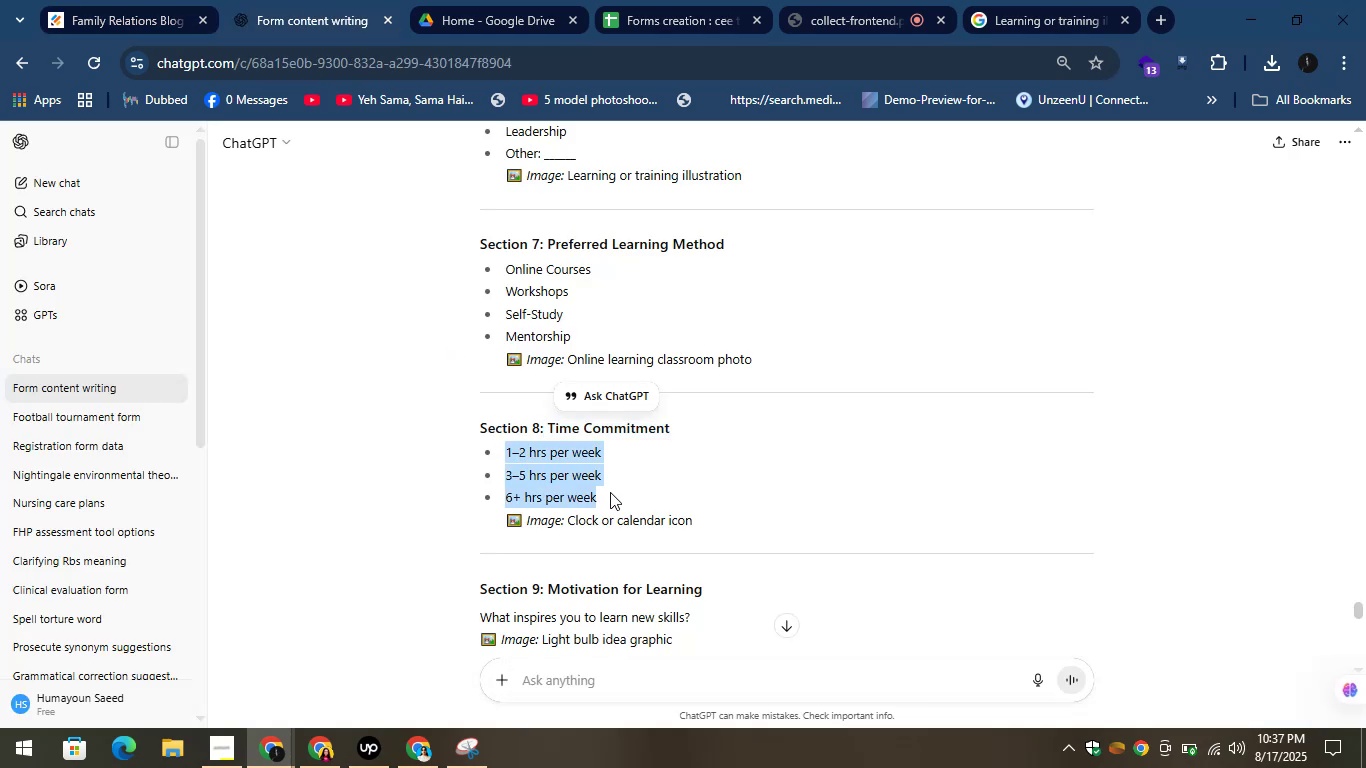 
key(Control+C)
 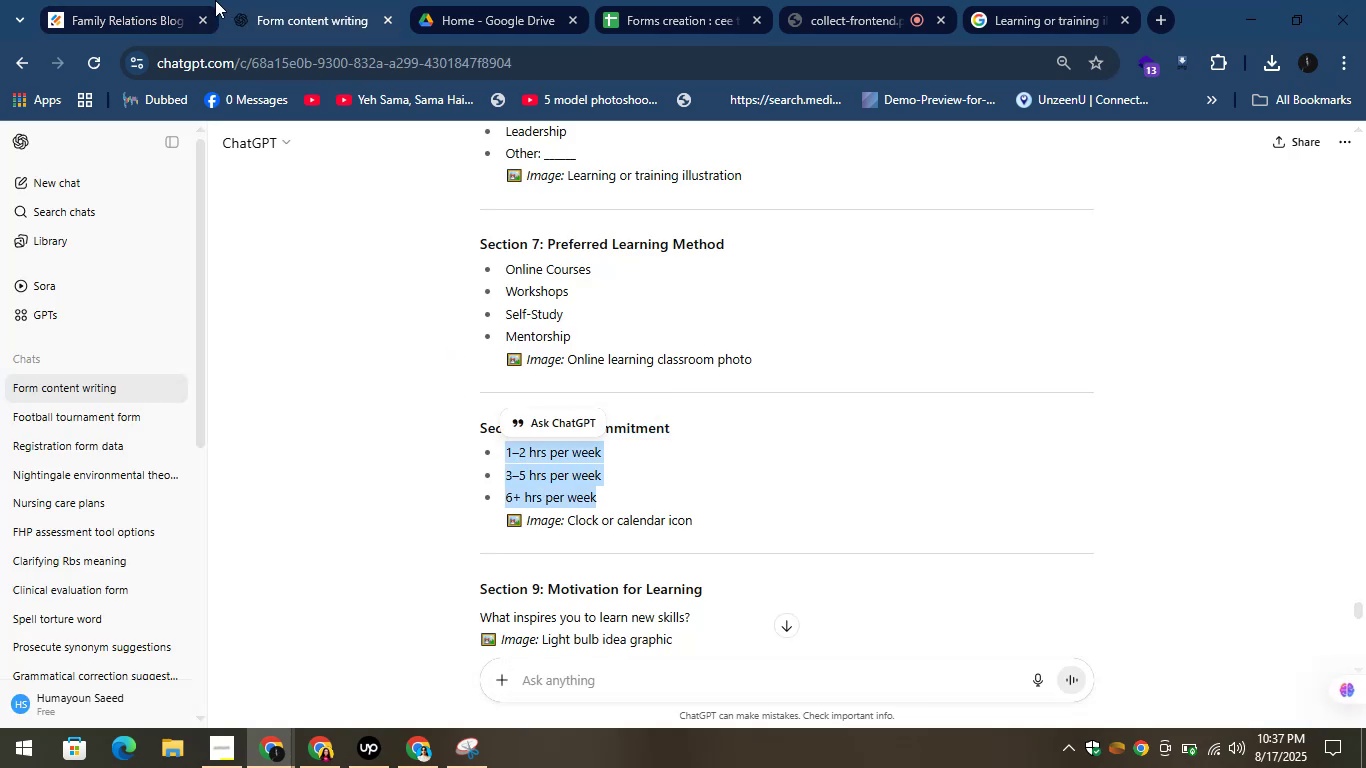 
left_click([267, 0])
 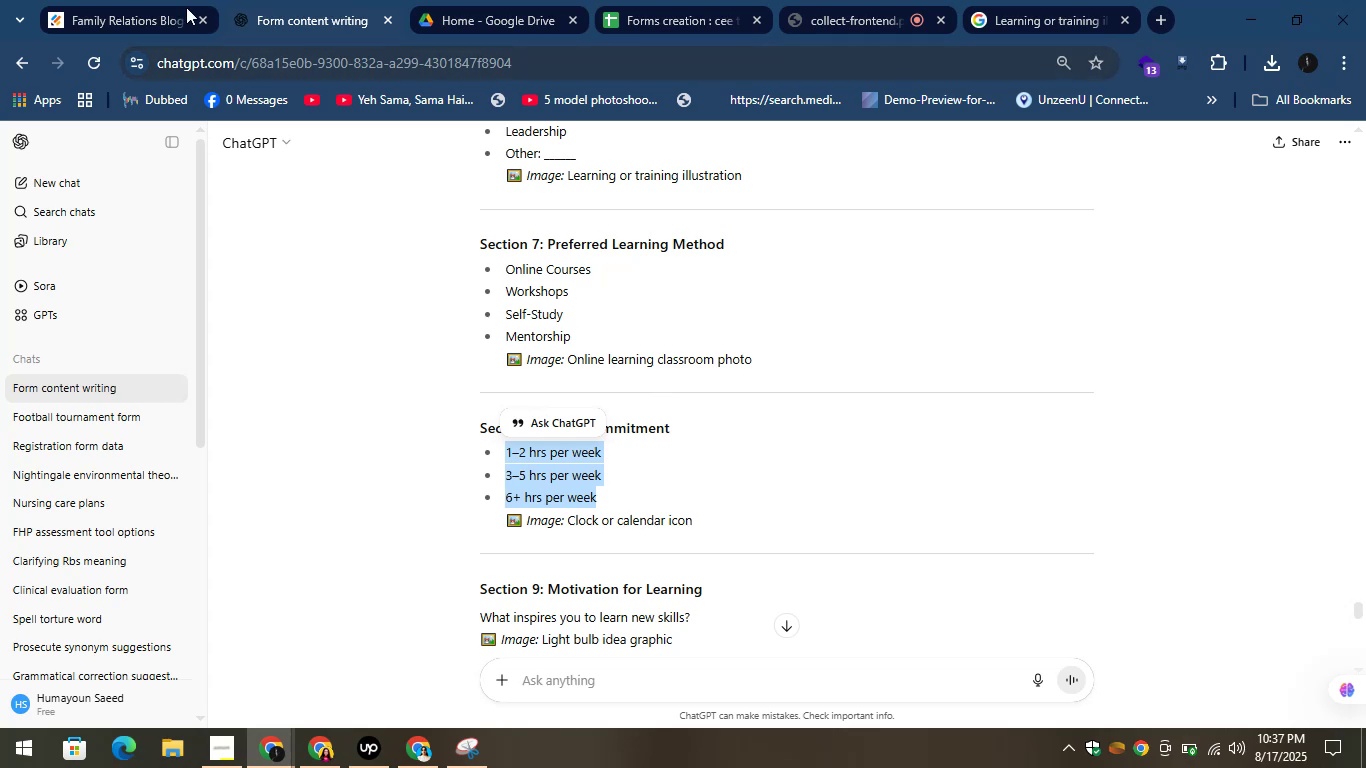 
left_click([109, 0])
 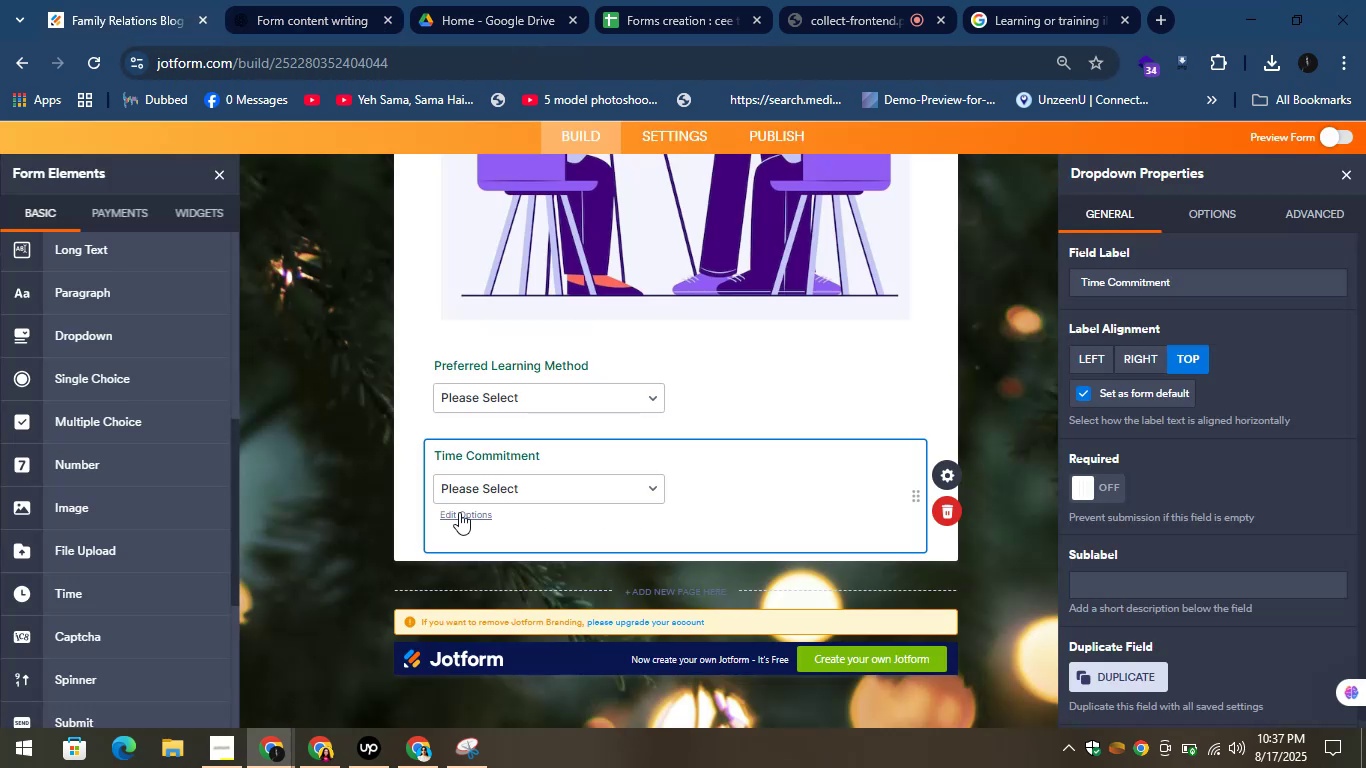 
left_click([465, 516])
 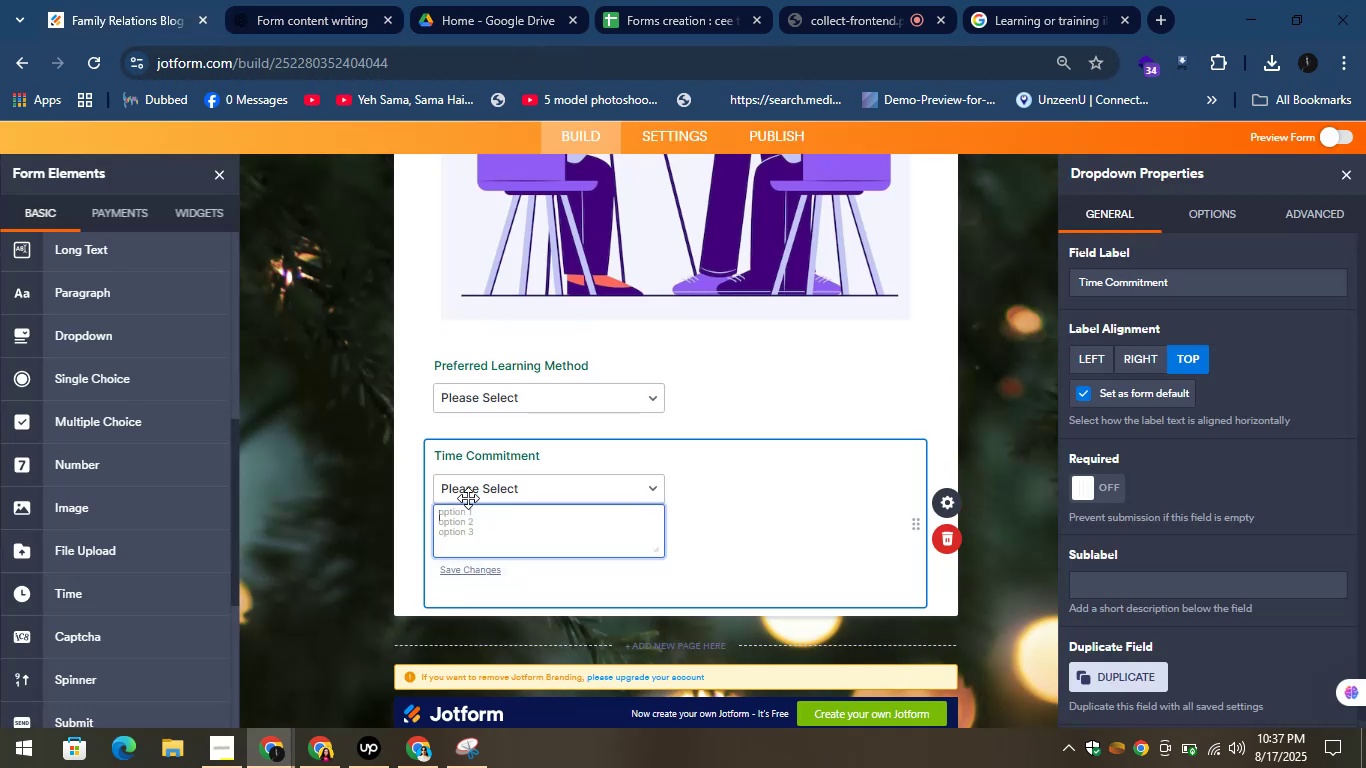 
key(Control+V)
 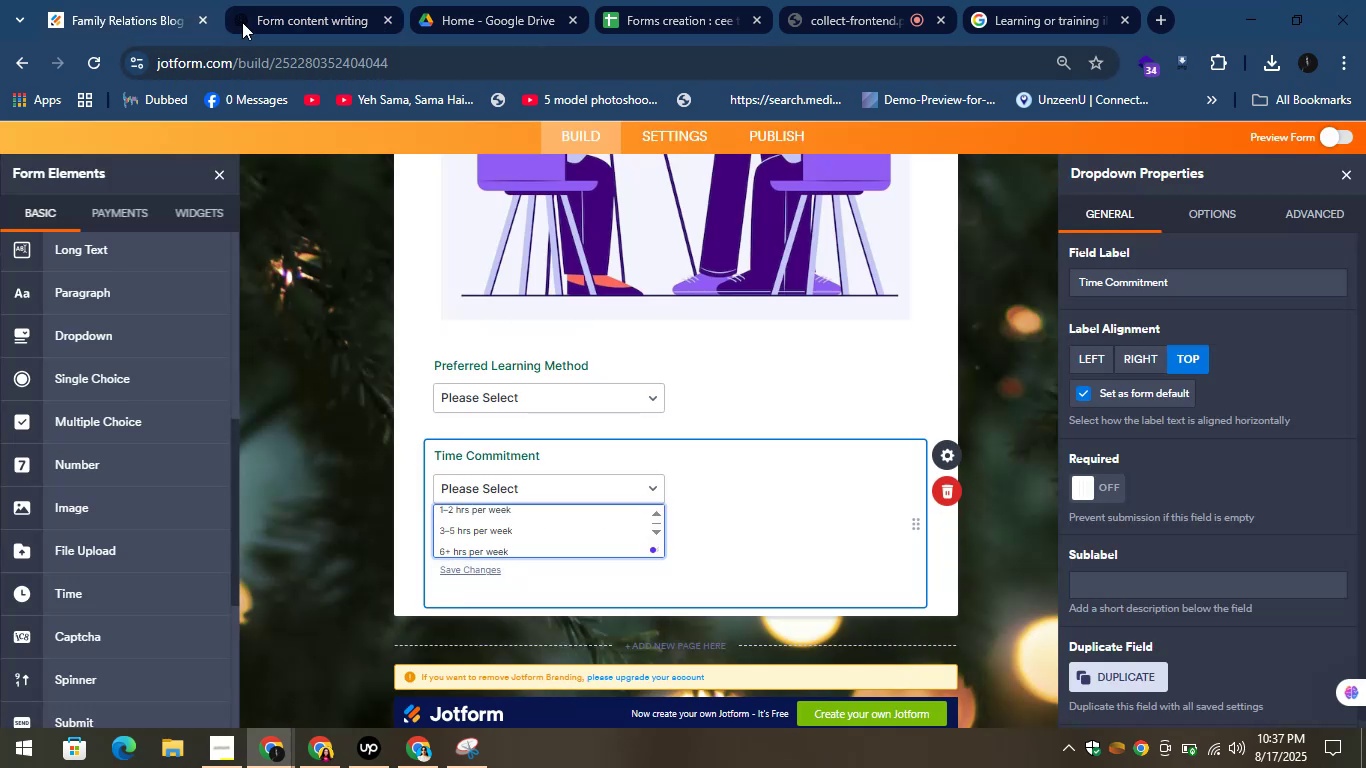 
left_click([257, 0])
 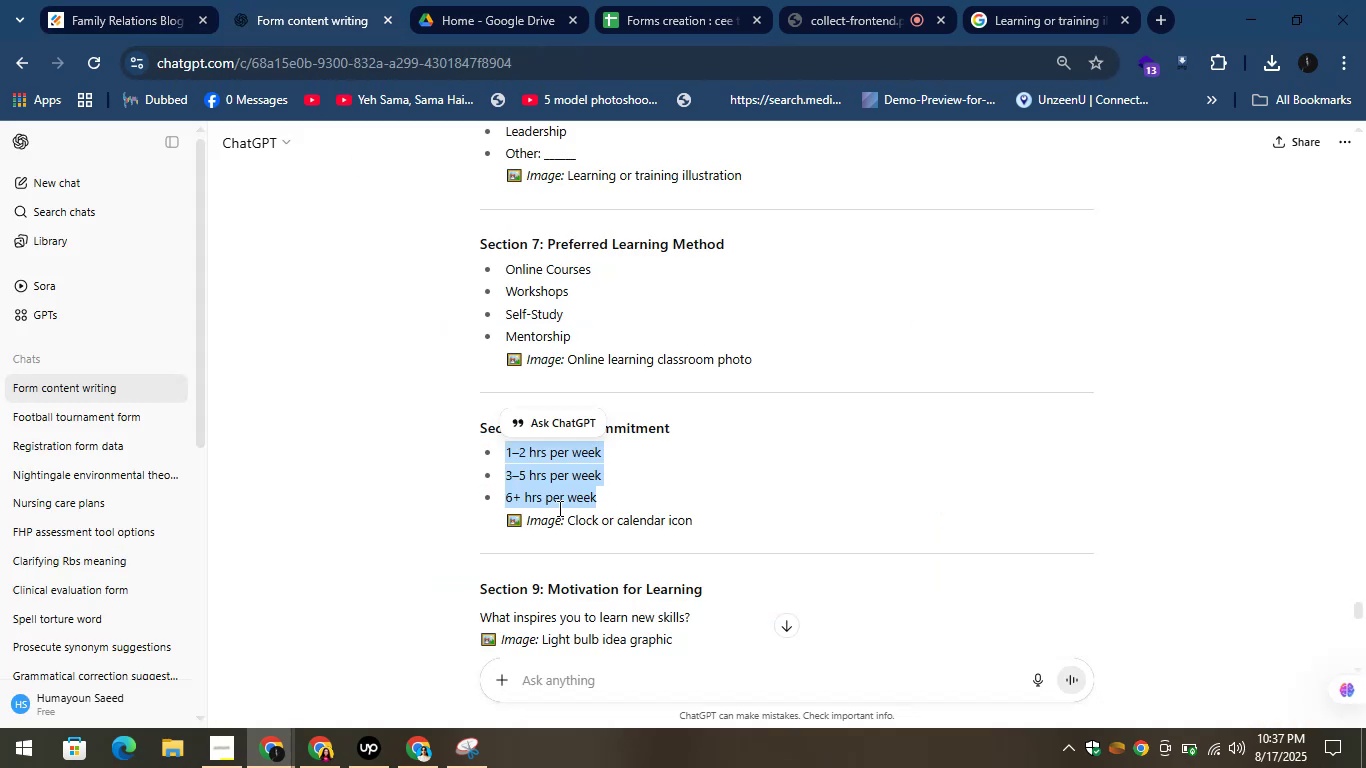 
scroll: coordinate [578, 526], scroll_direction: down, amount: 2.0
 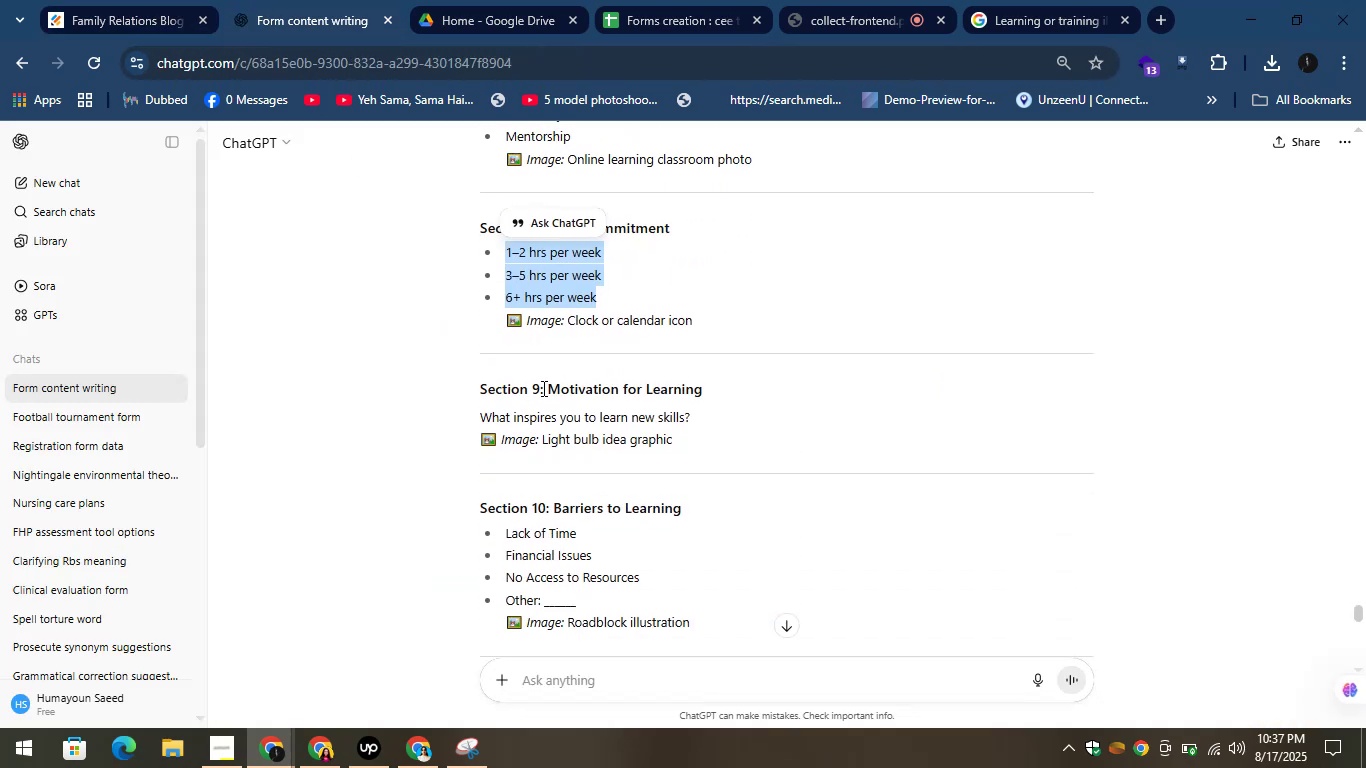 
left_click_drag(start_coordinate=[549, 388], to_coordinate=[711, 372])
 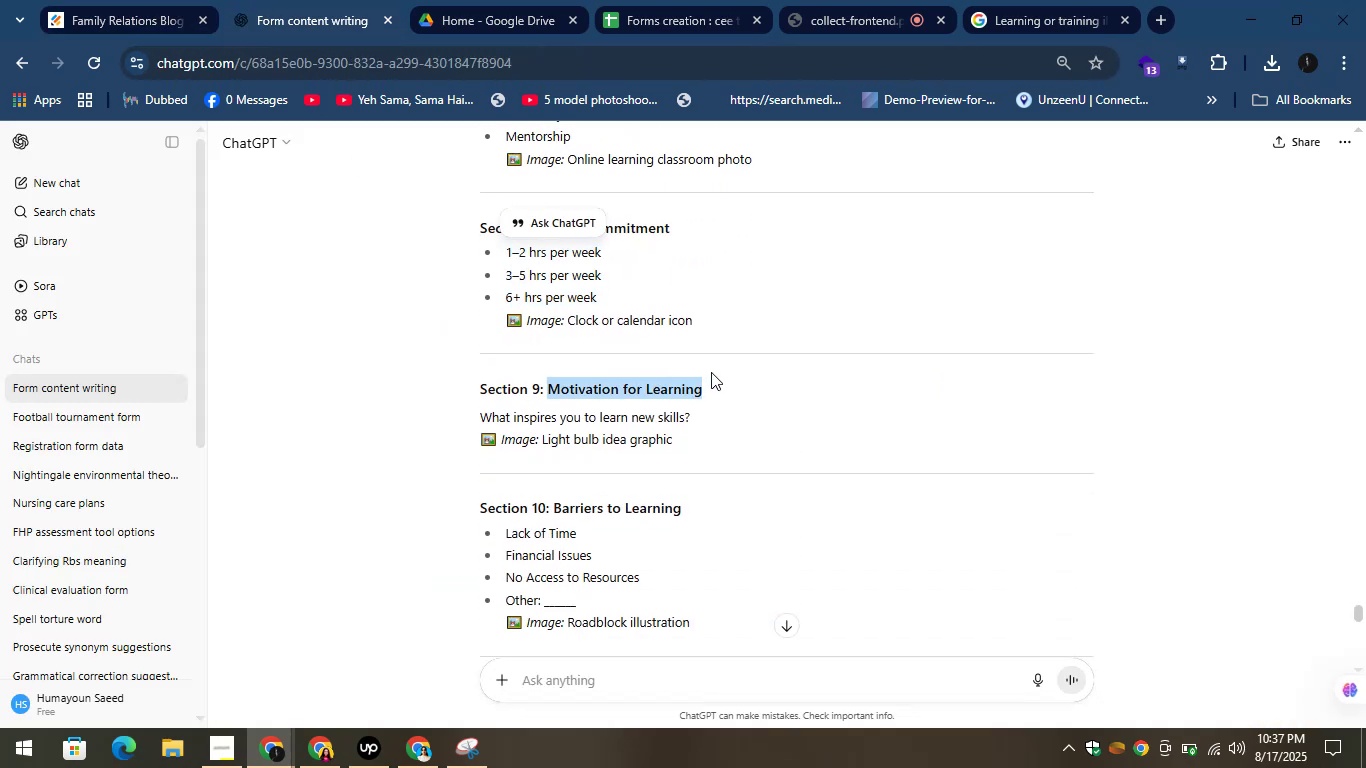 
key(Control+C)
 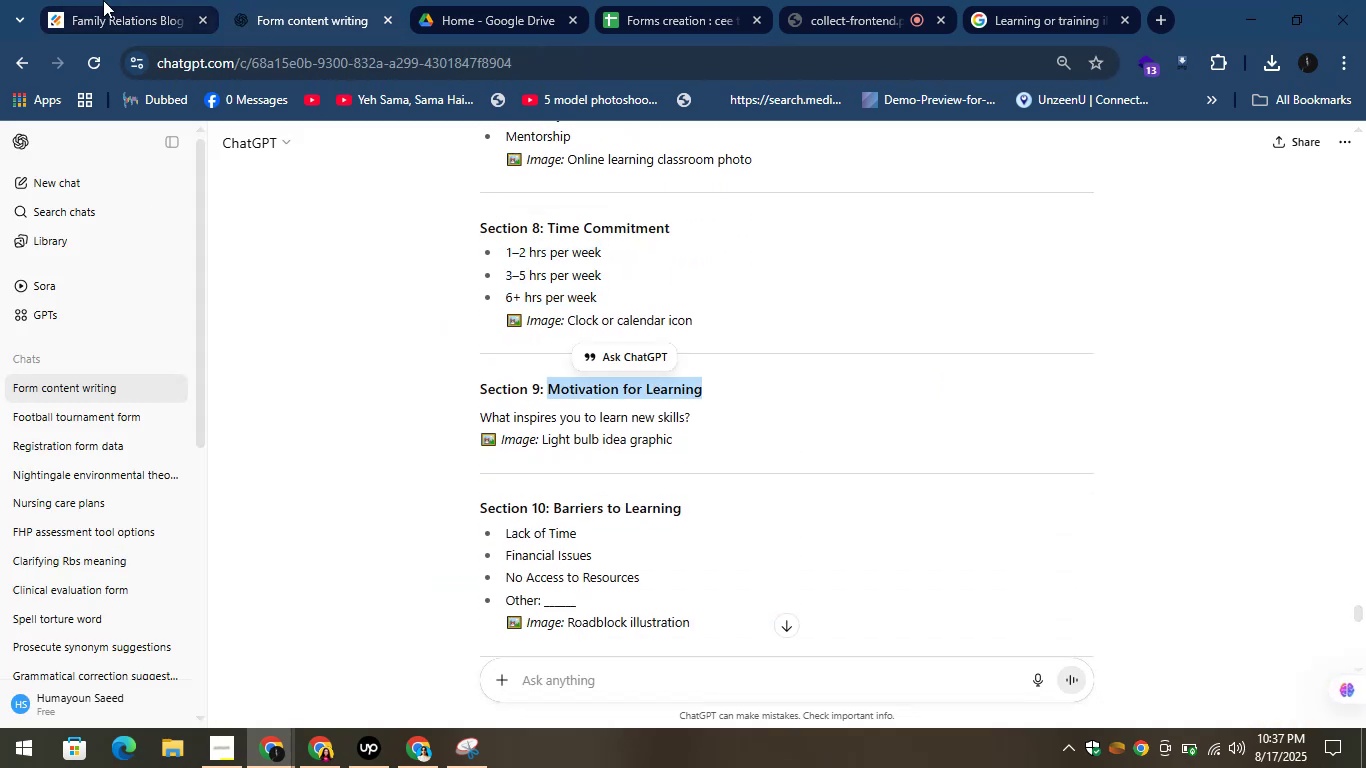 
left_click([103, 0])
 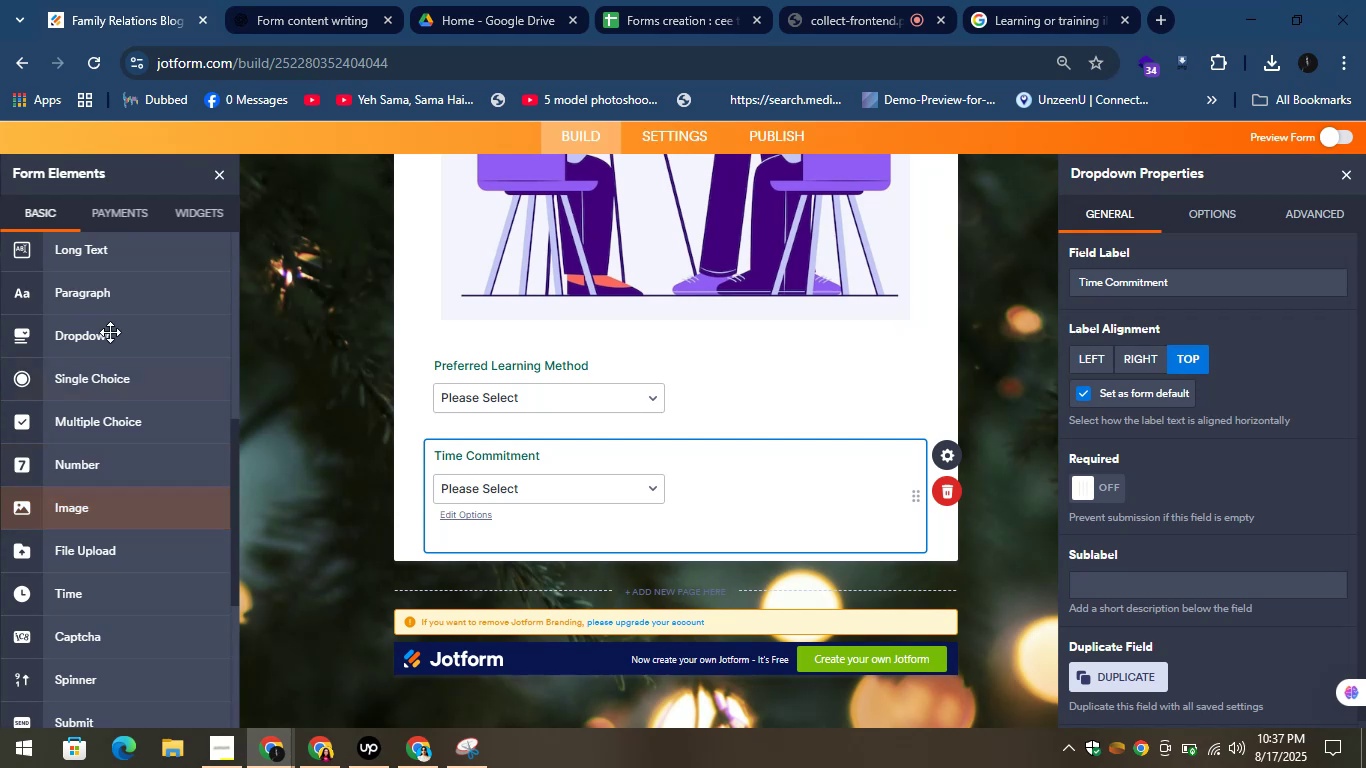 
left_click_drag(start_coordinate=[86, 341], to_coordinate=[470, 549])
 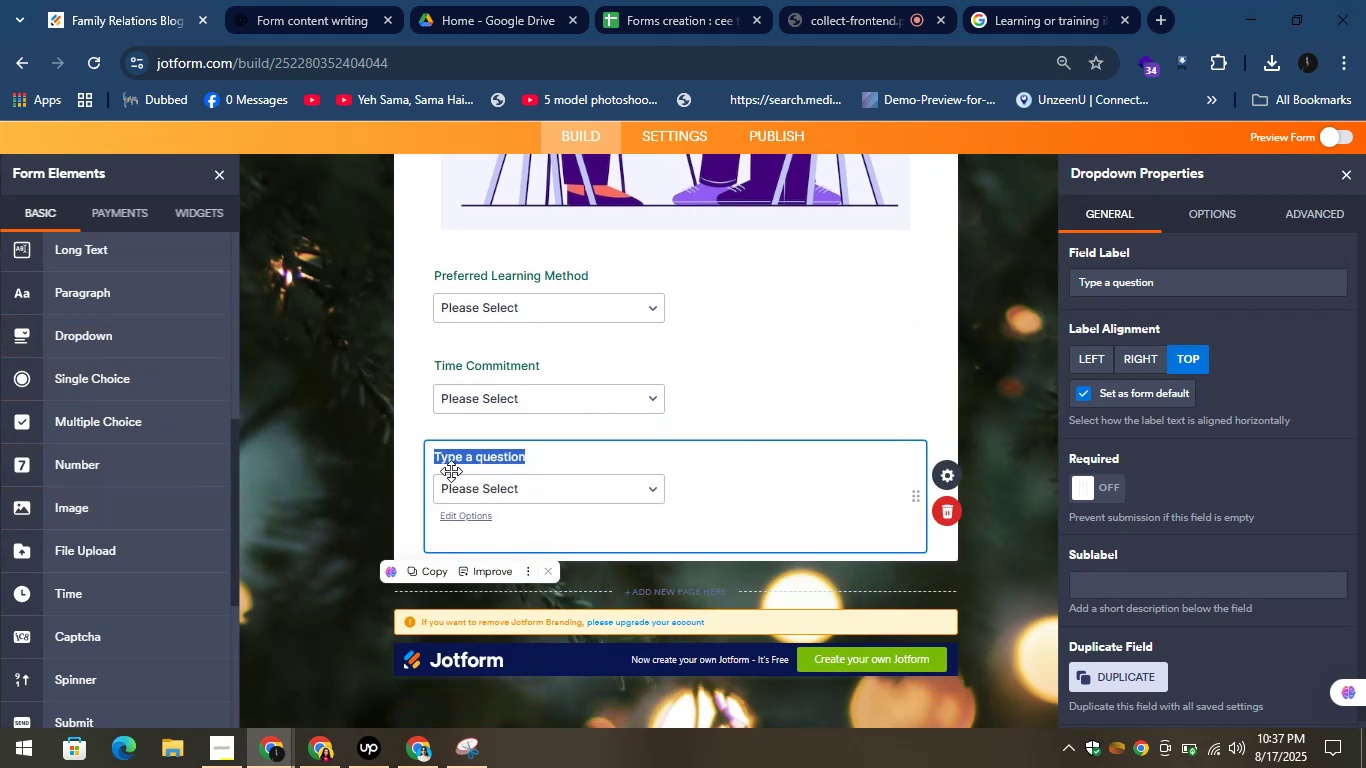 
key(Control+V)
 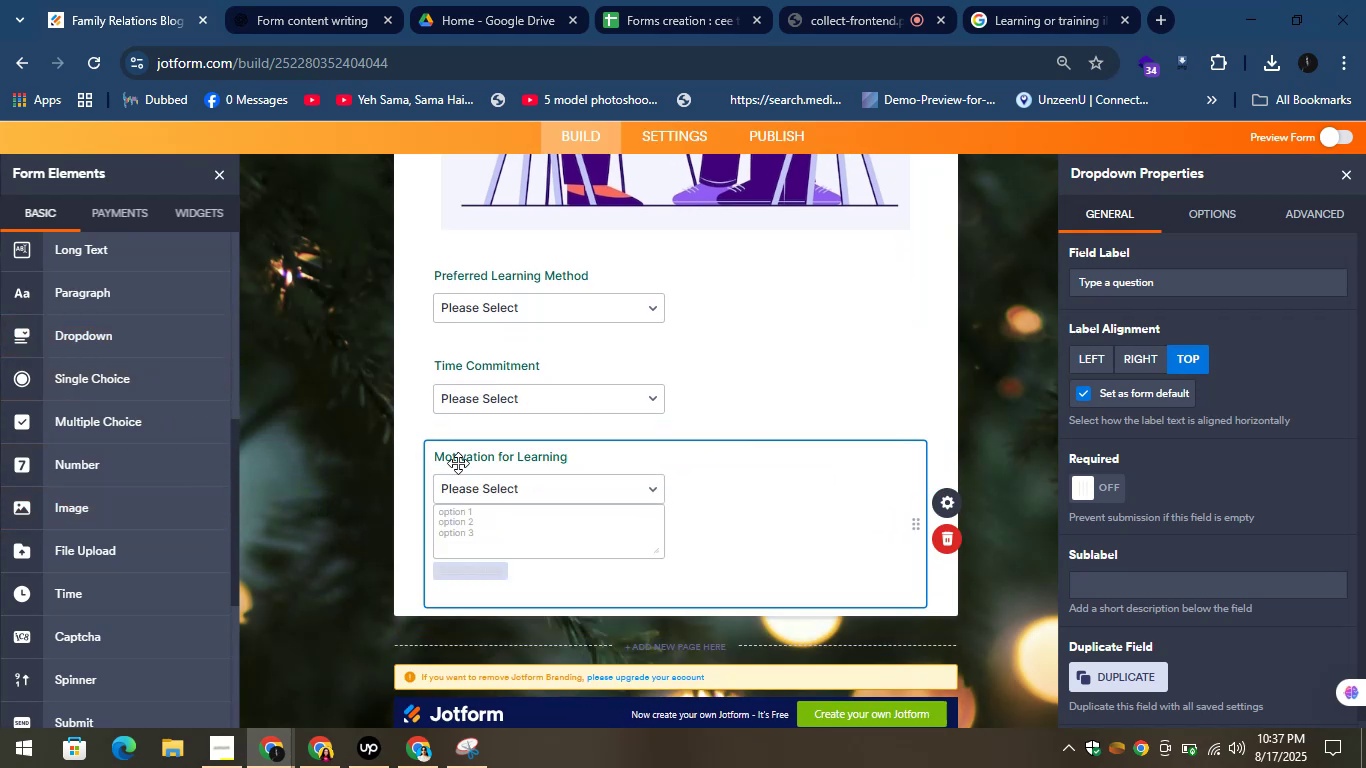 
left_click([294, 0])
 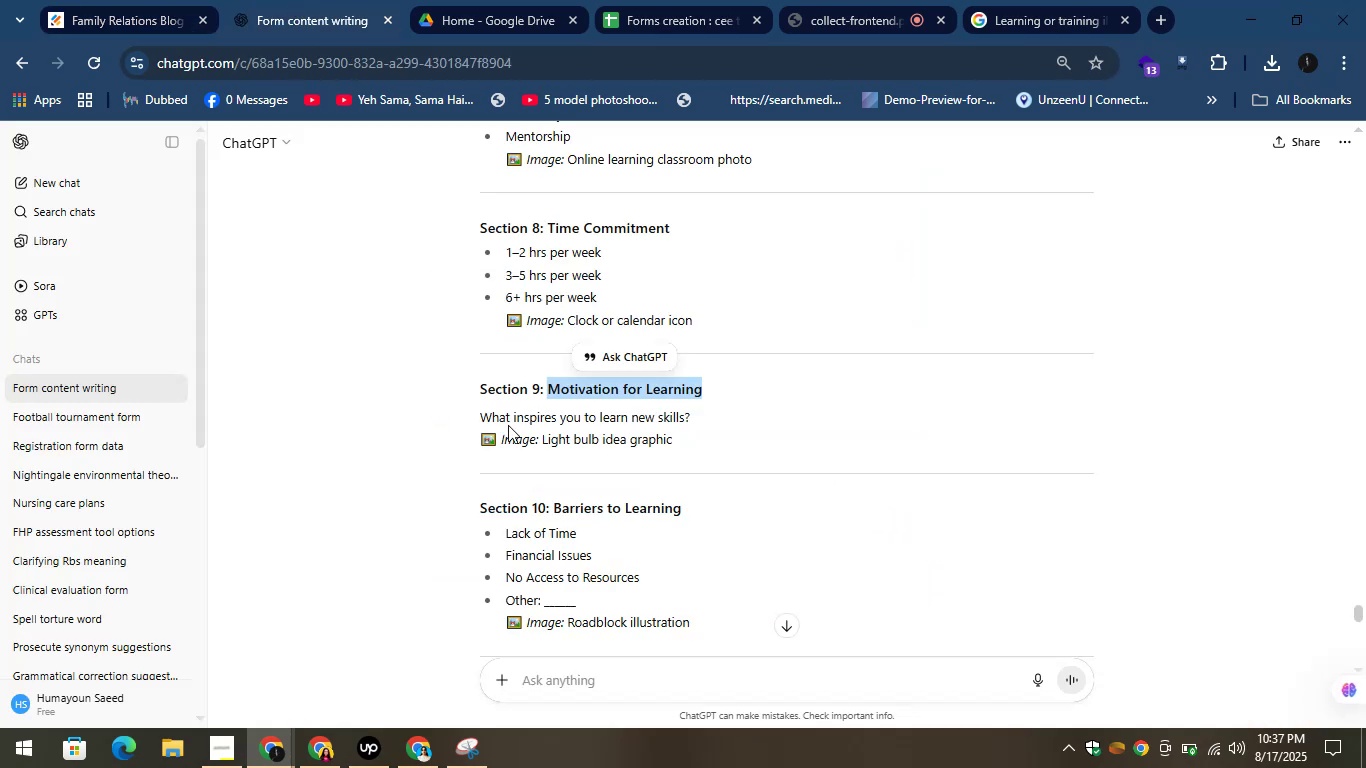 
left_click_drag(start_coordinate=[471, 420], to_coordinate=[714, 401])
 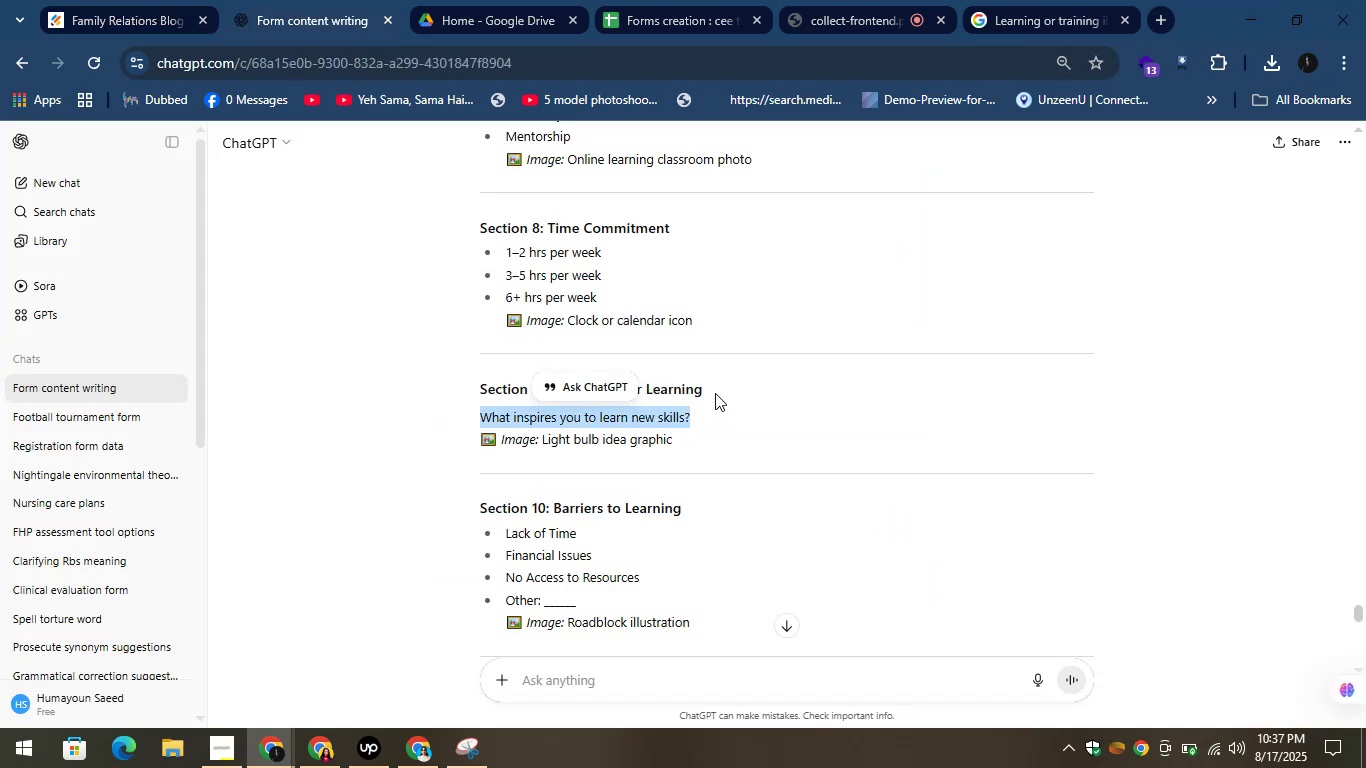 
left_click([718, 385])
 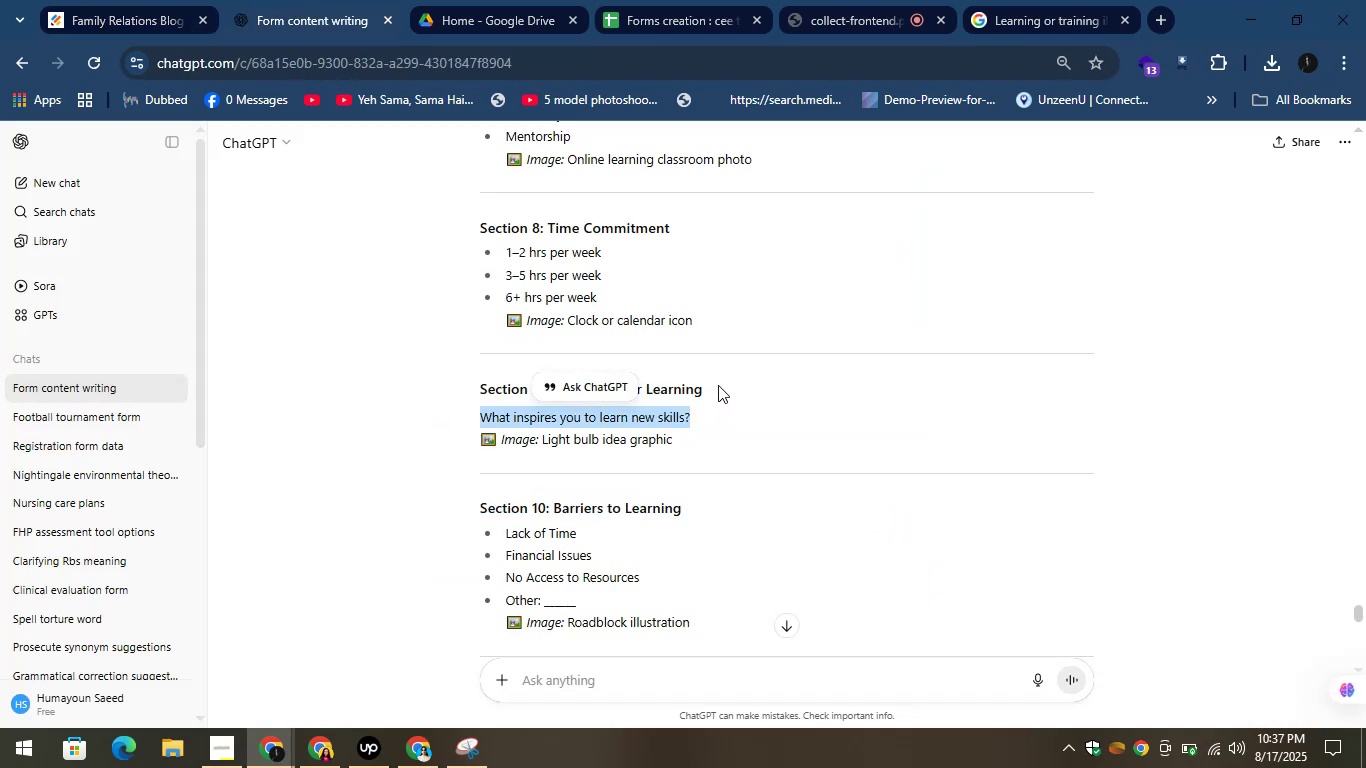 
left_click_drag(start_coordinate=[710, 386], to_coordinate=[700, 389])
 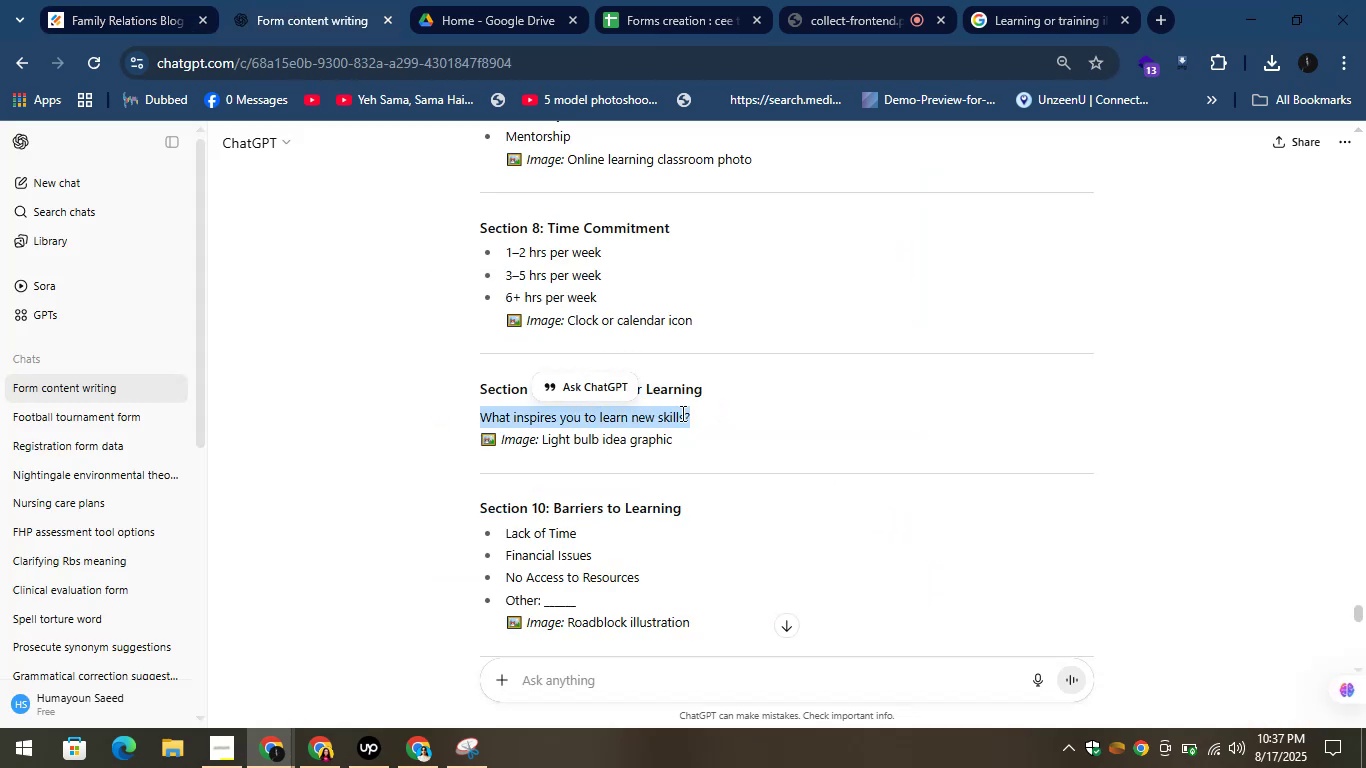 
left_click([643, 423])
 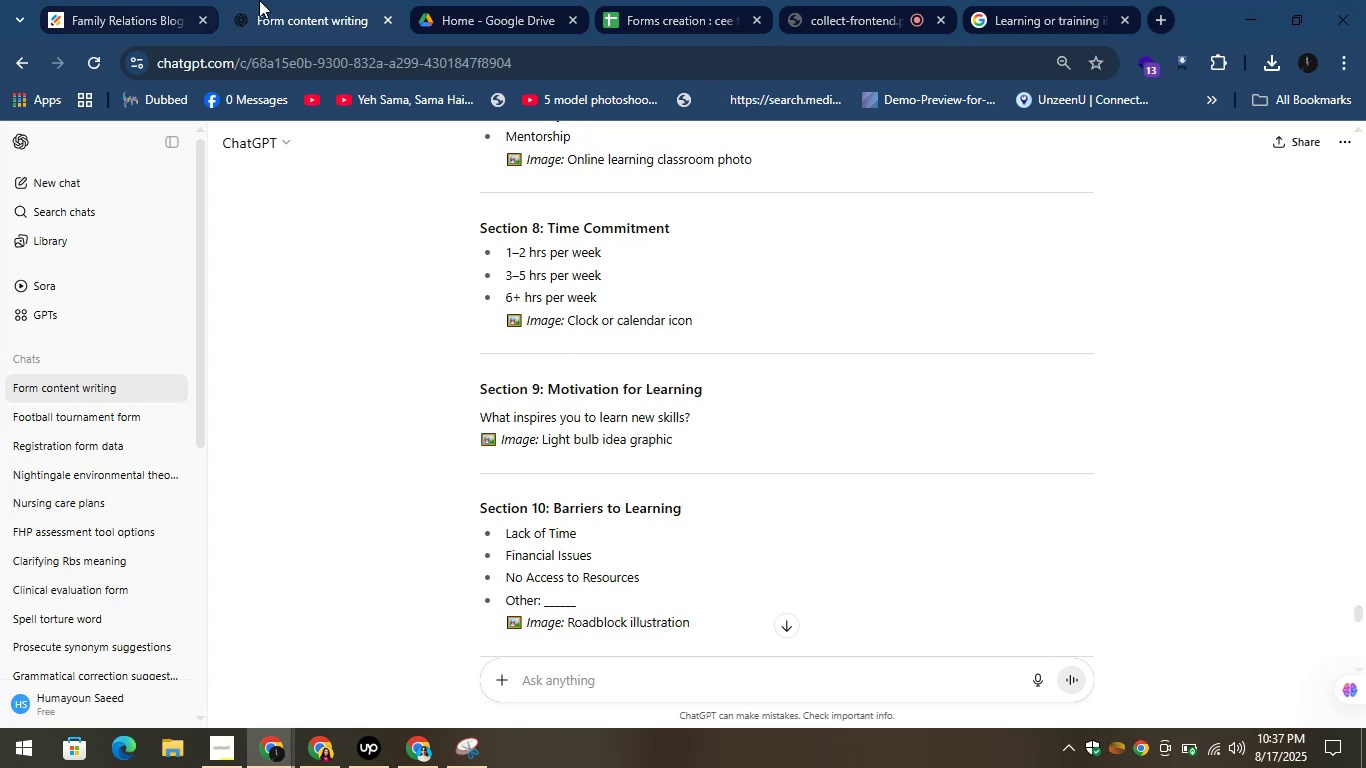 
left_click([114, 1])
 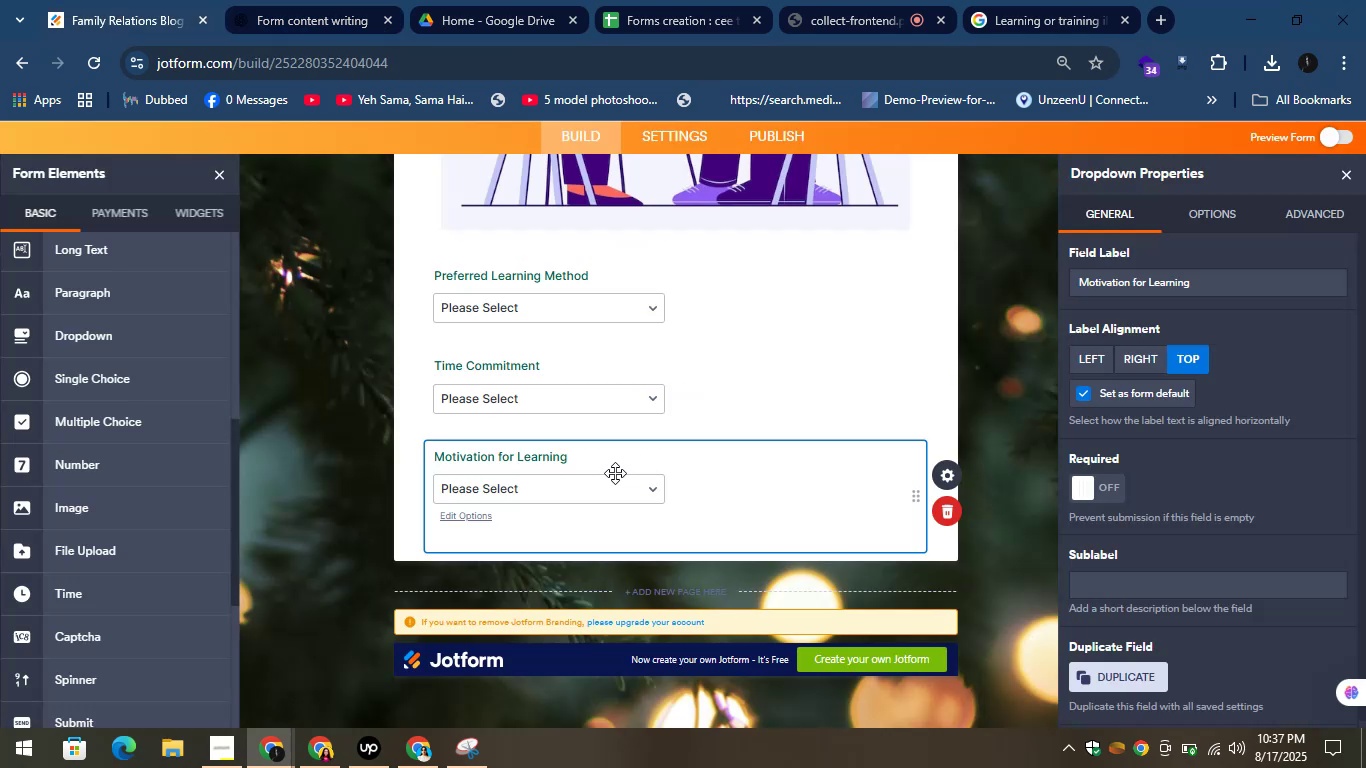 
left_click([592, 461])
 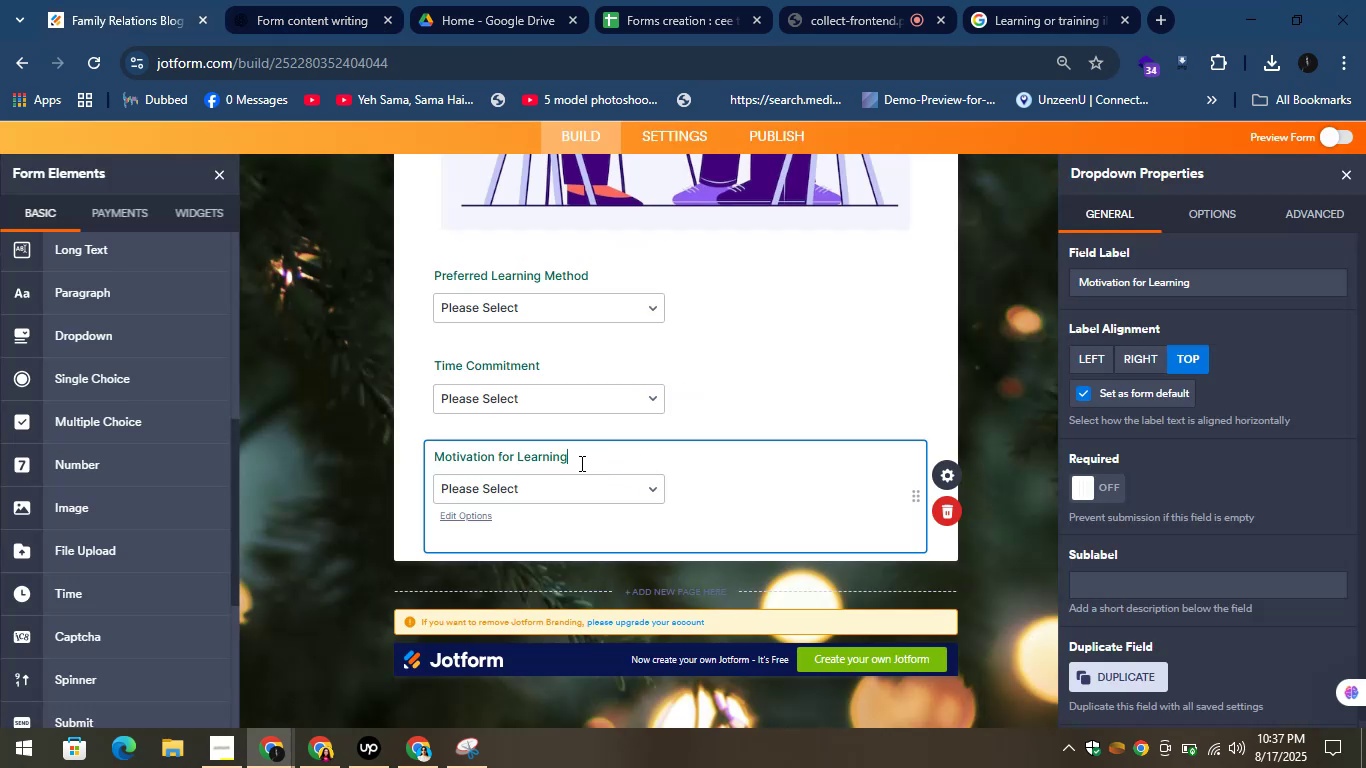 
key(Control+A)
 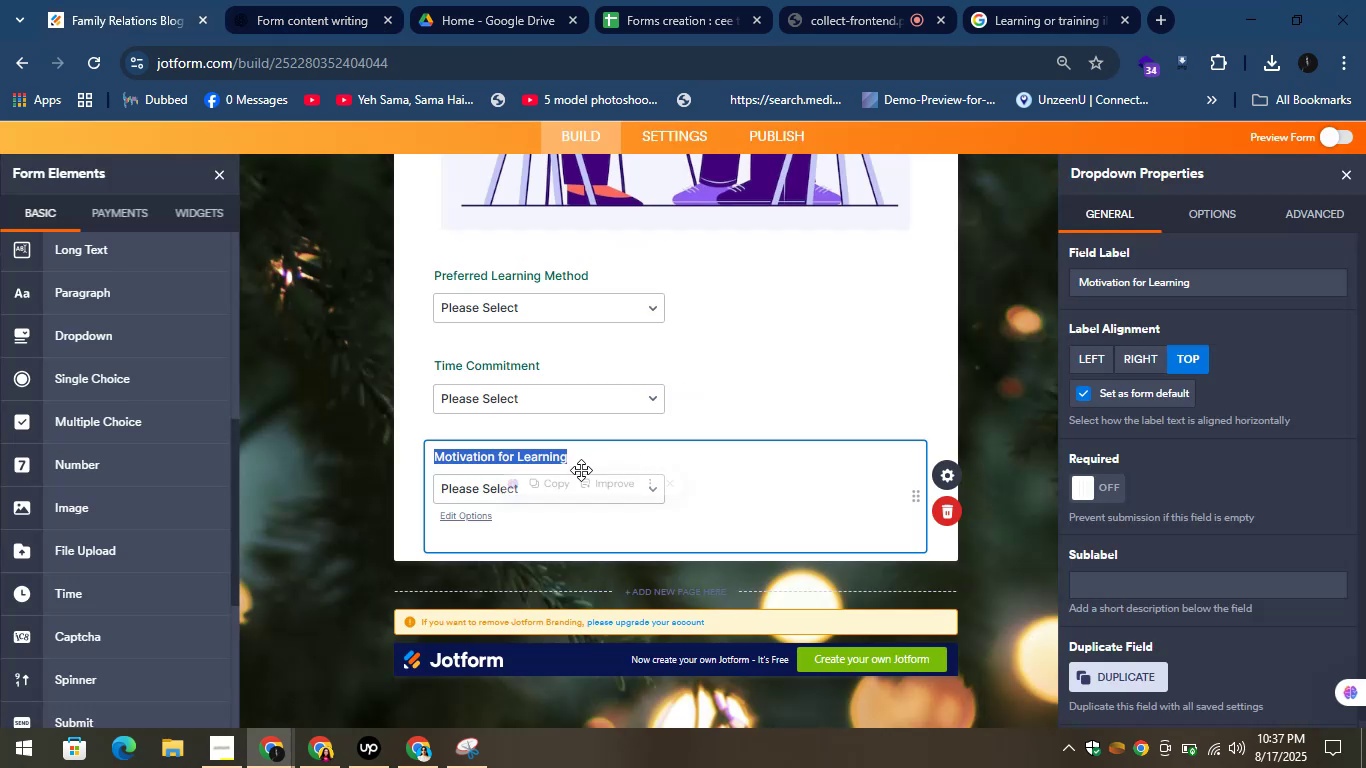 
key(Control+X)
 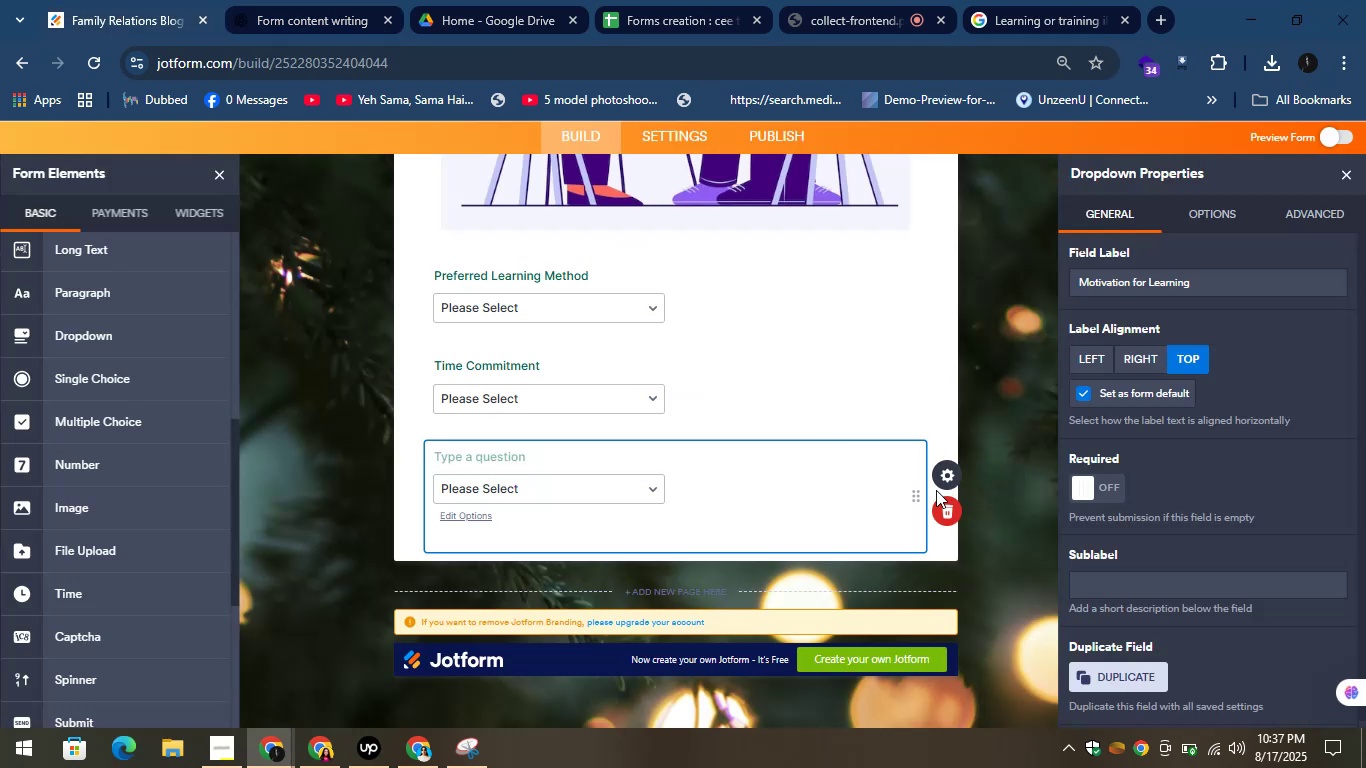 
left_click([942, 501])
 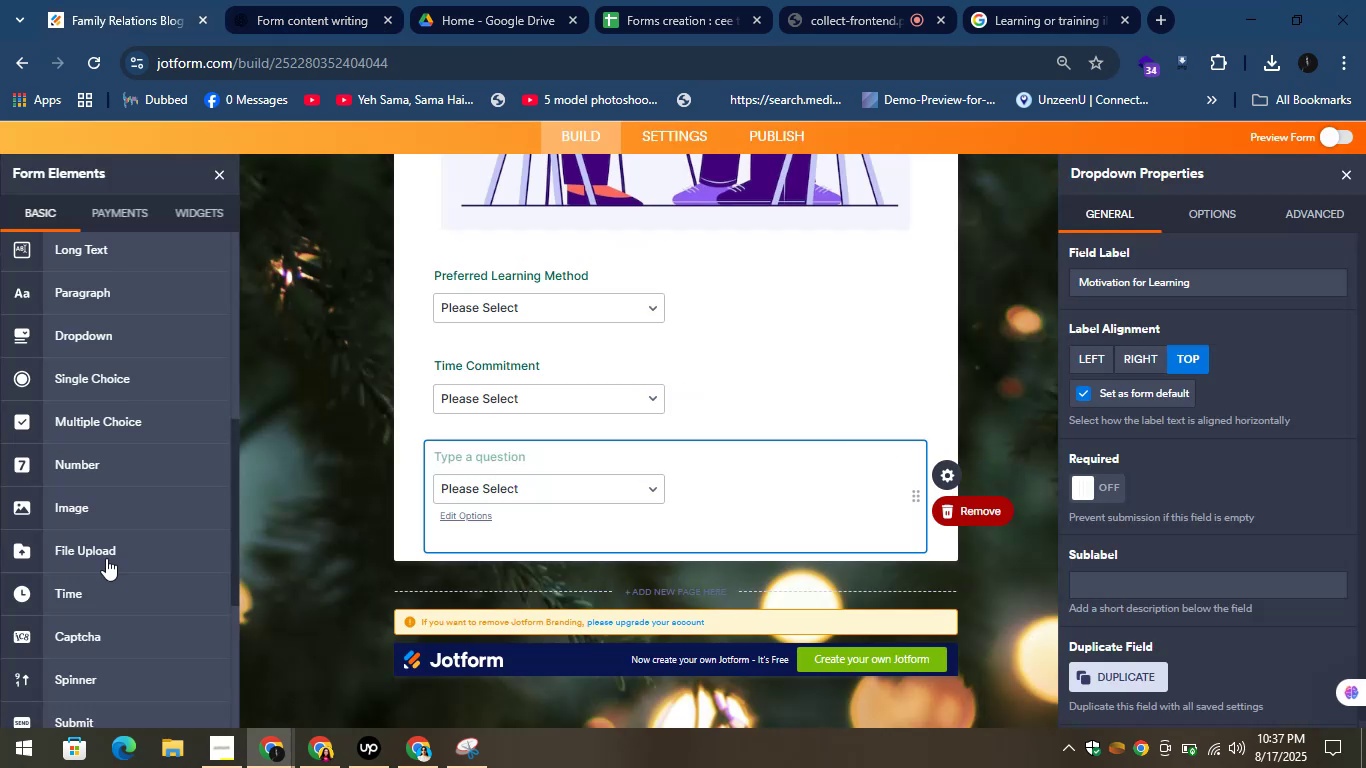 
scroll: coordinate [75, 292], scroll_direction: up, amount: 9.0
 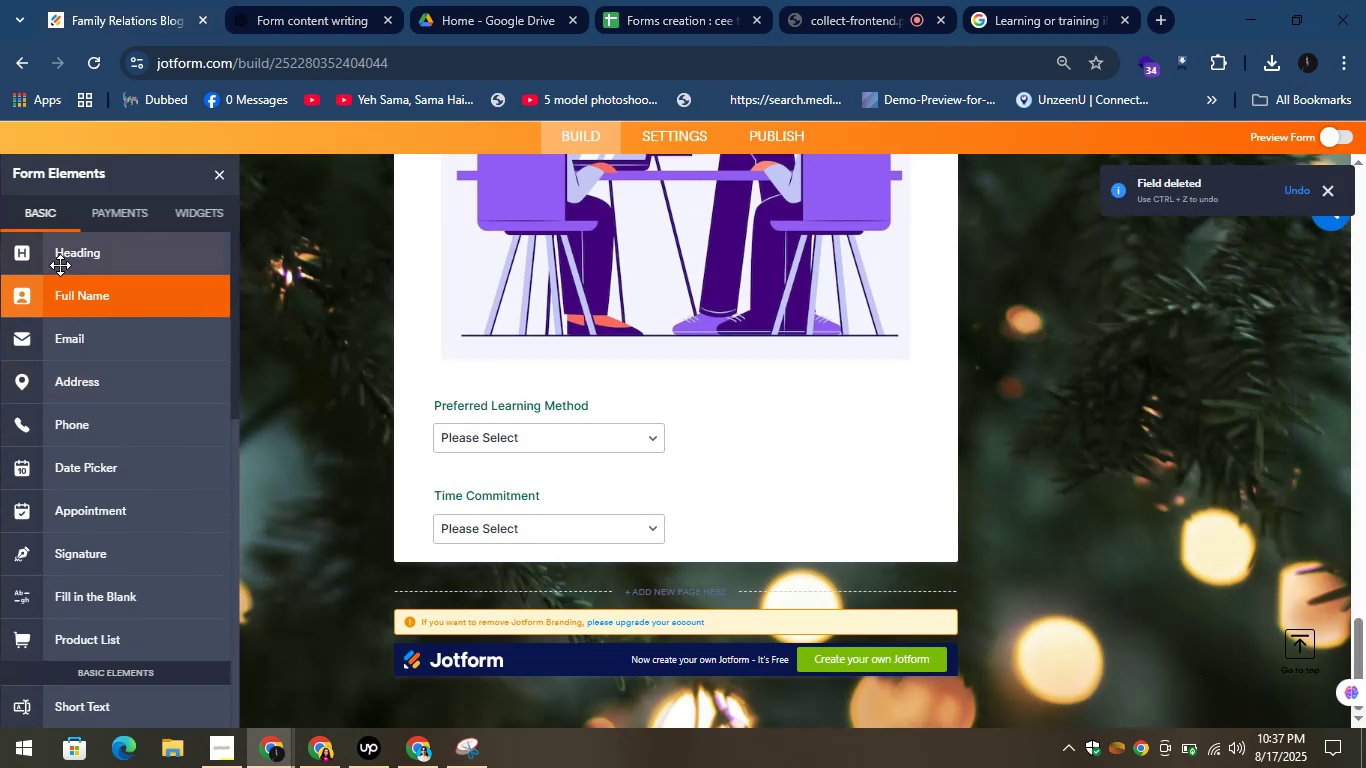 
left_click_drag(start_coordinate=[58, 264], to_coordinate=[468, 573])
 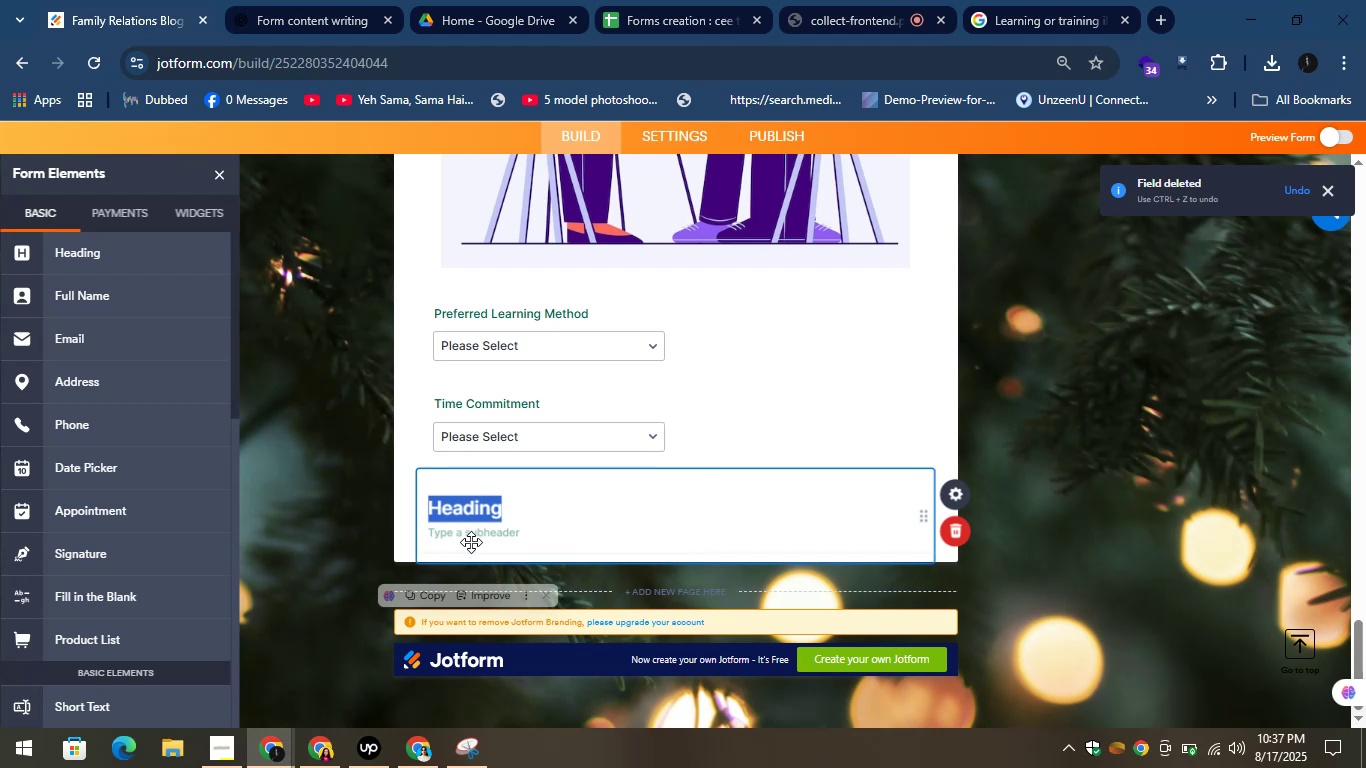 
key(Control+V)
 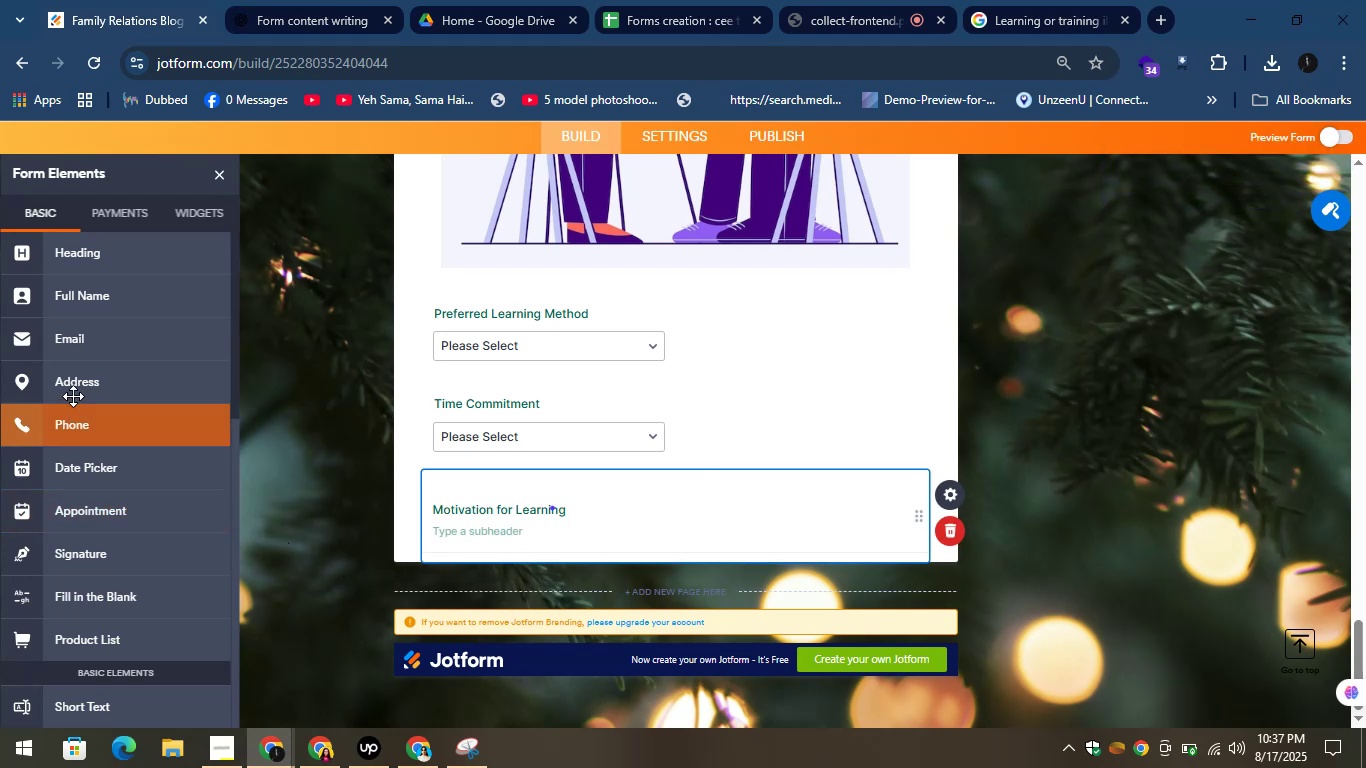 
scroll: coordinate [86, 400], scroll_direction: down, amount: 3.0
 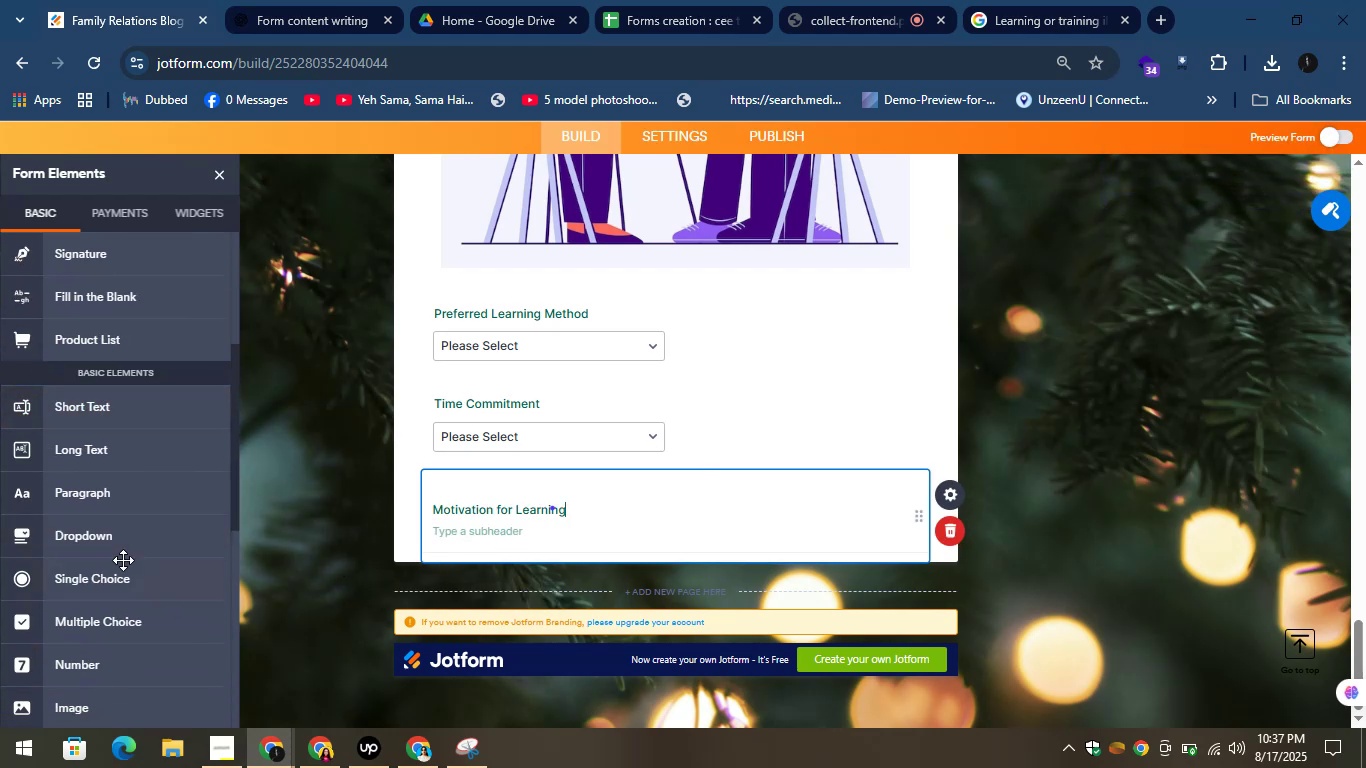 
left_click_drag(start_coordinate=[96, 535], to_coordinate=[539, 564])
 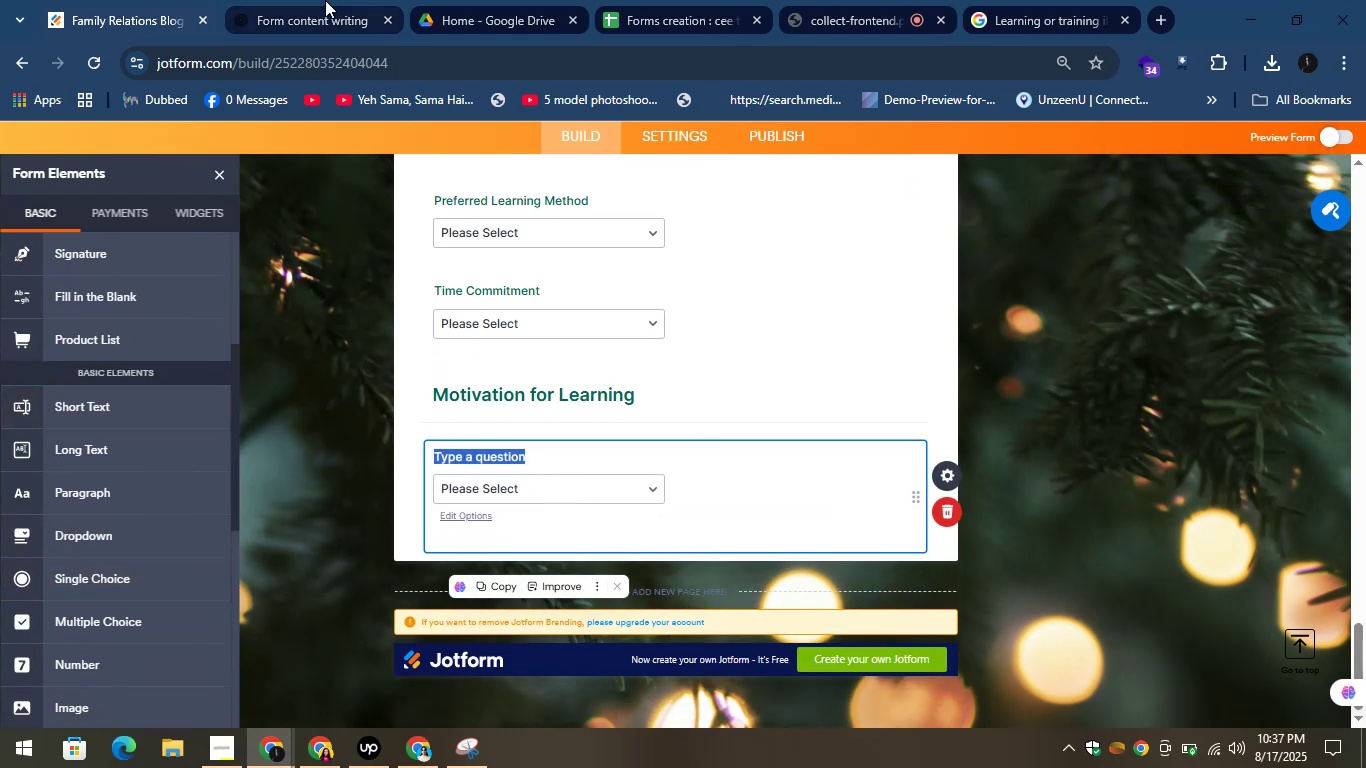 
left_click([324, 0])
 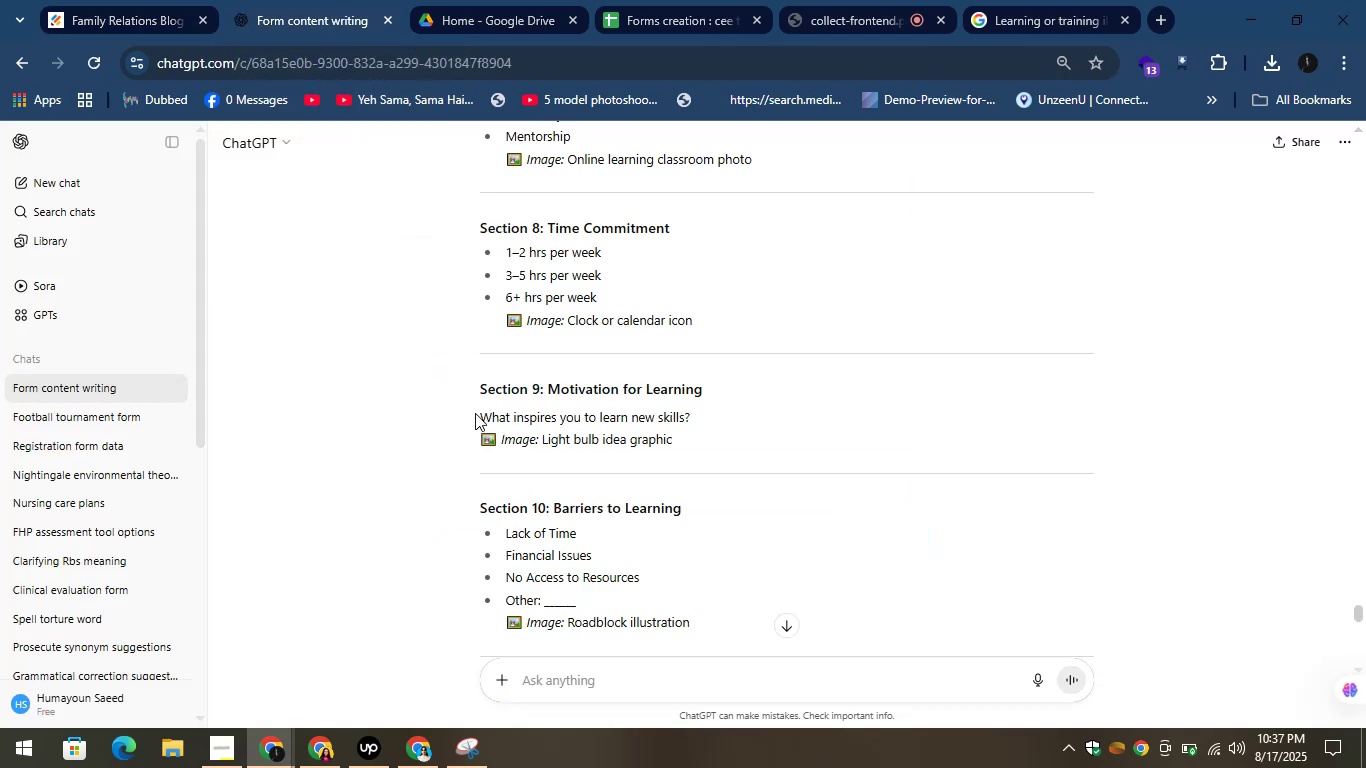 
left_click_drag(start_coordinate=[475, 413], to_coordinate=[723, 422])
 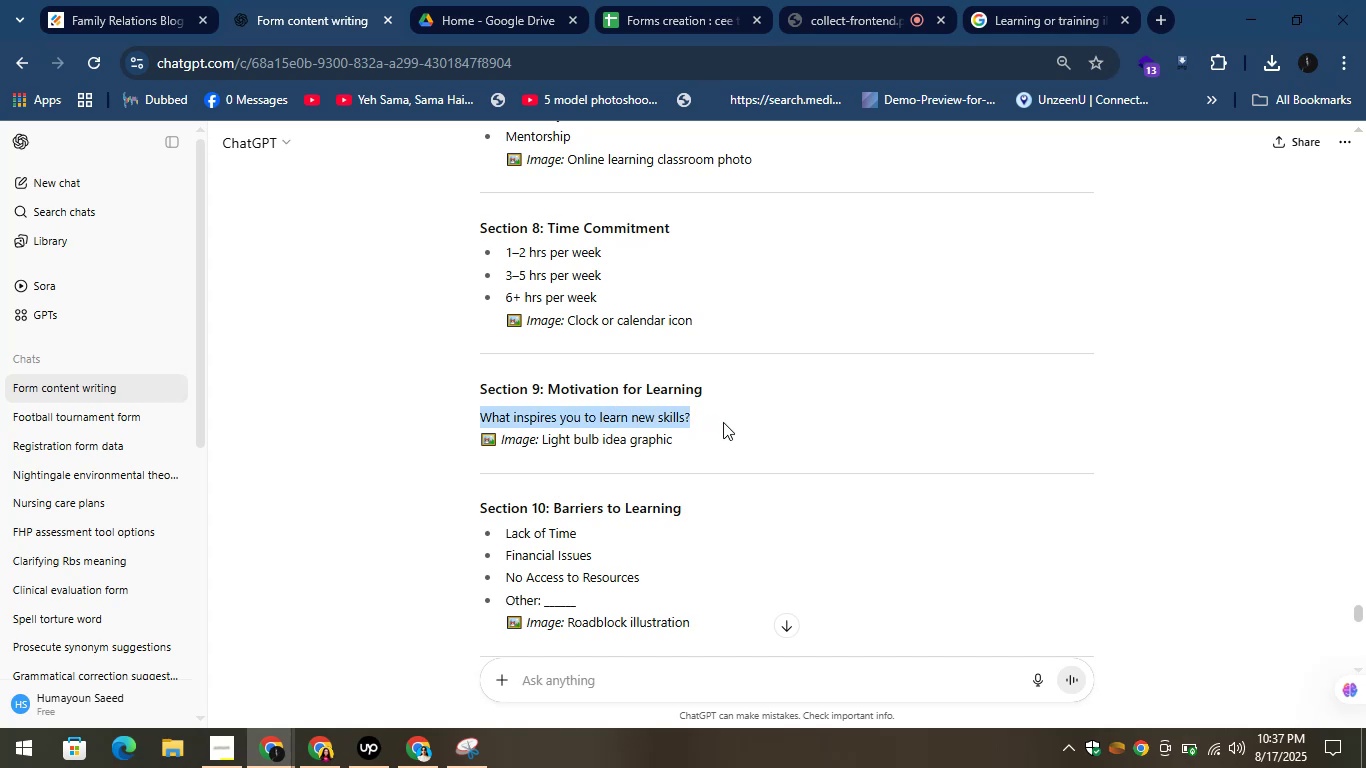 
key(Control+C)
 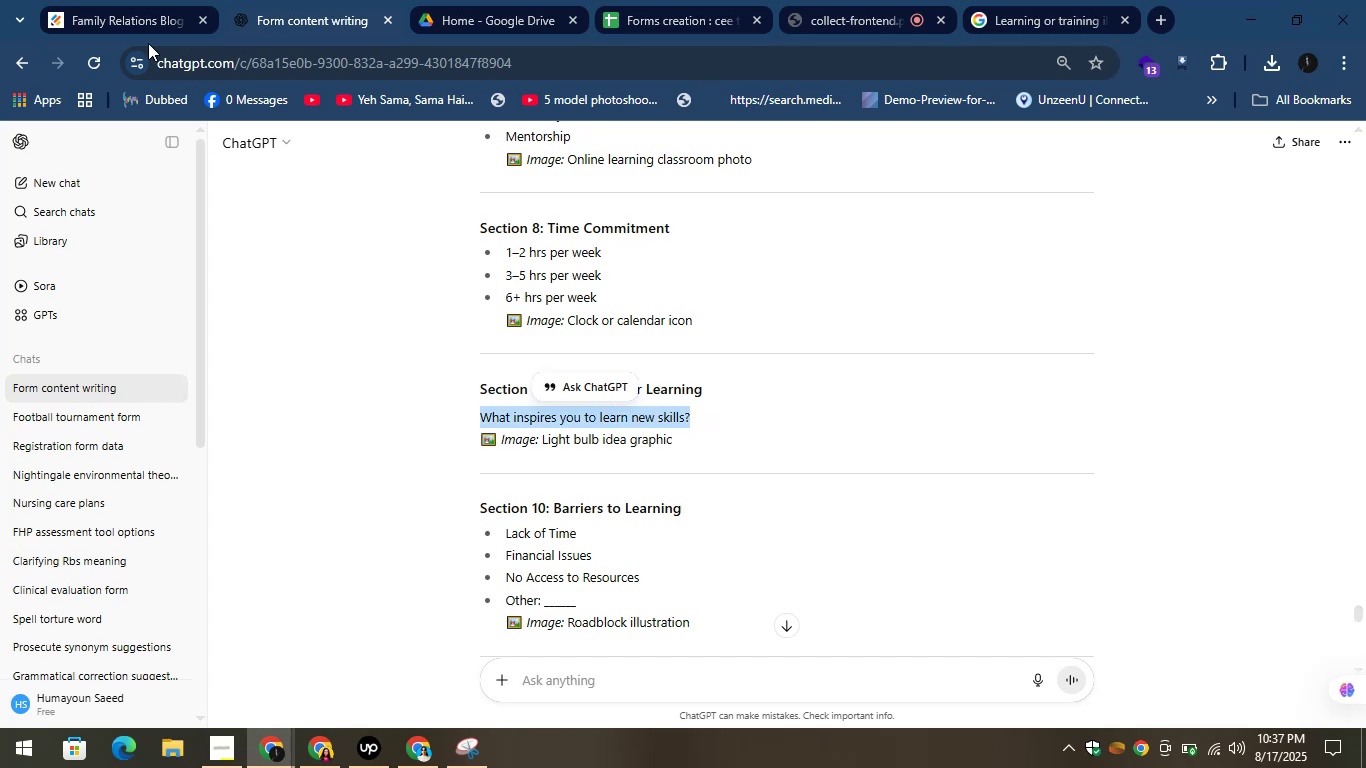 
left_click([105, 0])
 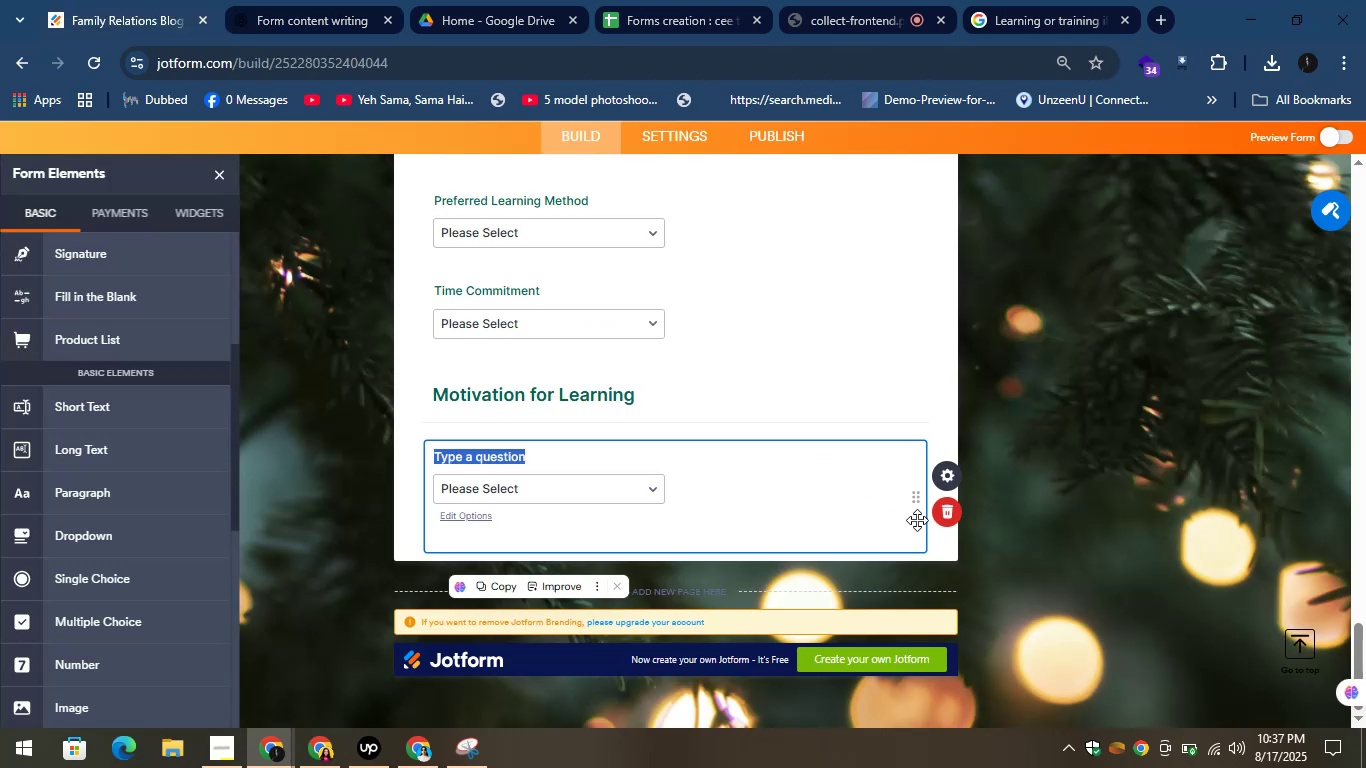 
left_click([945, 512])
 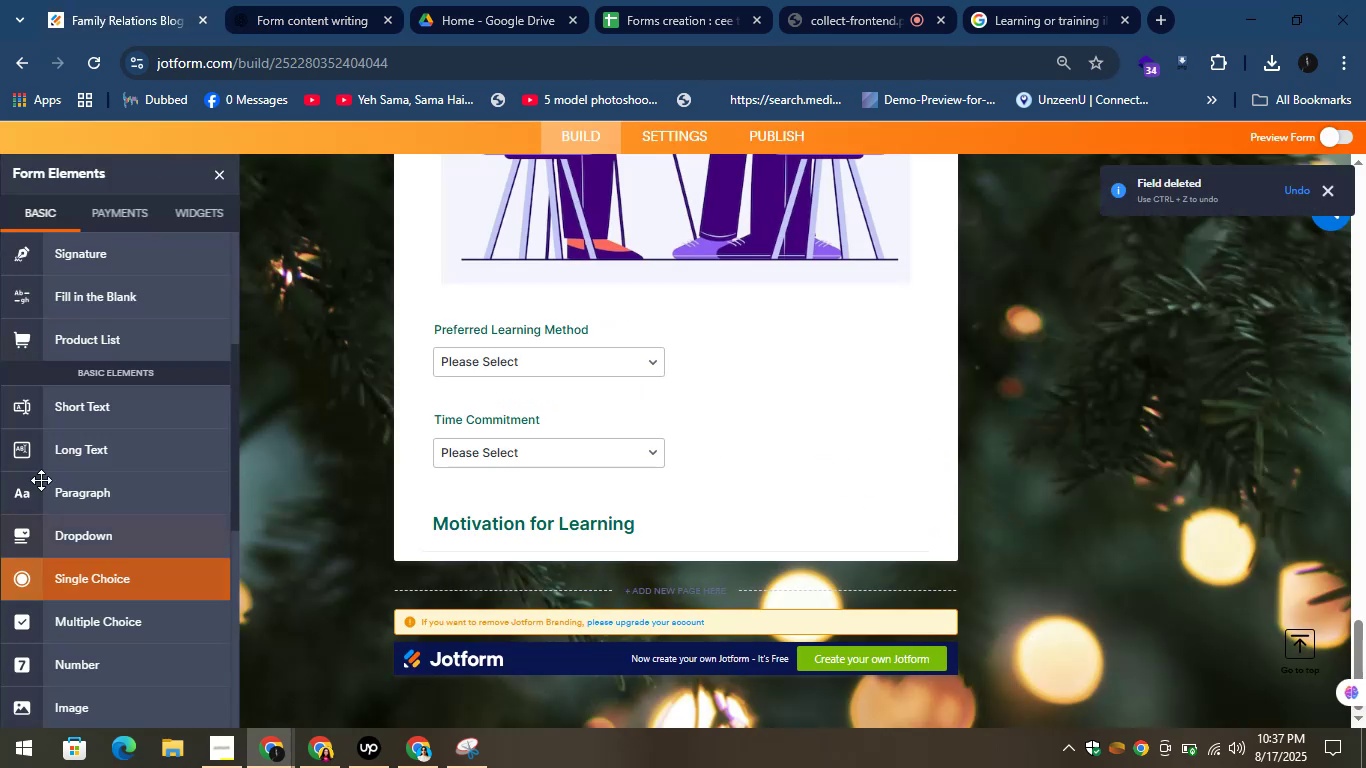 
left_click_drag(start_coordinate=[36, 405], to_coordinate=[442, 548])
 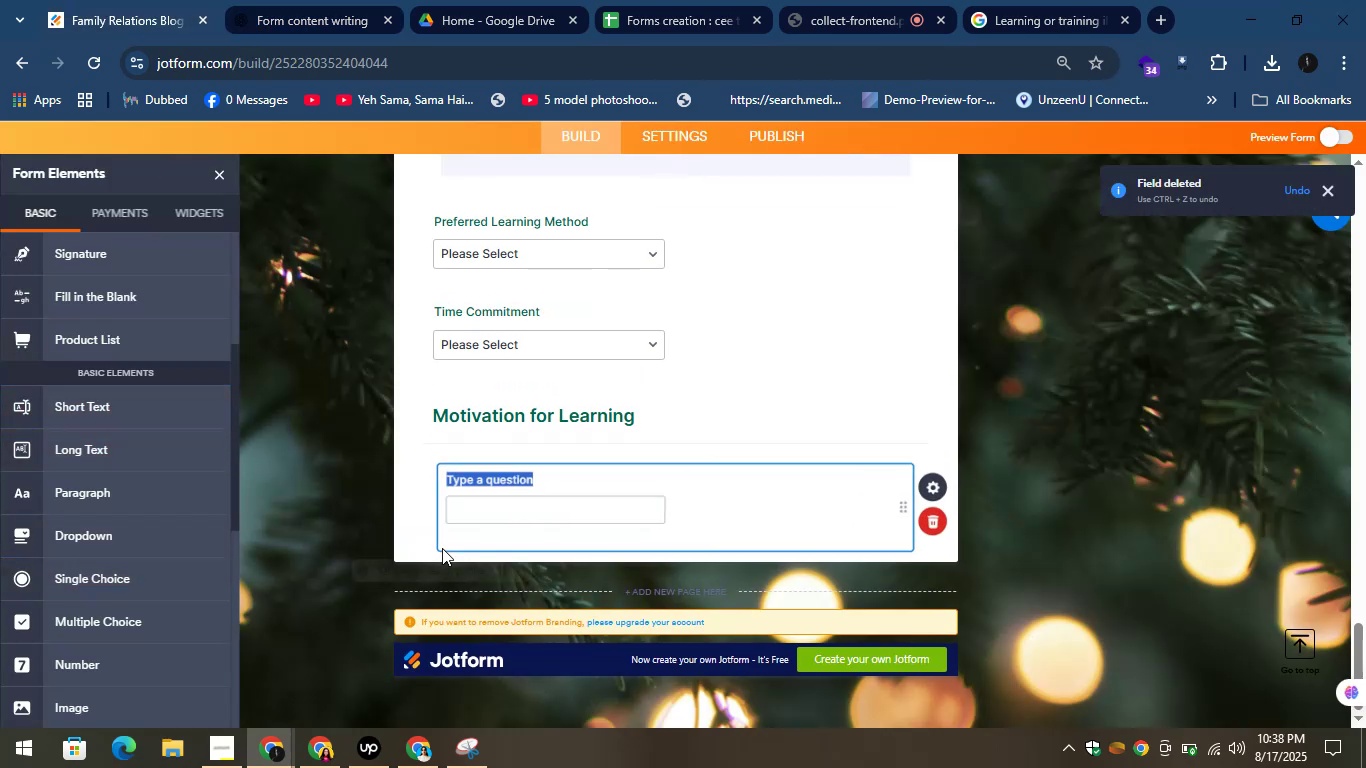 
key(Control+V)
 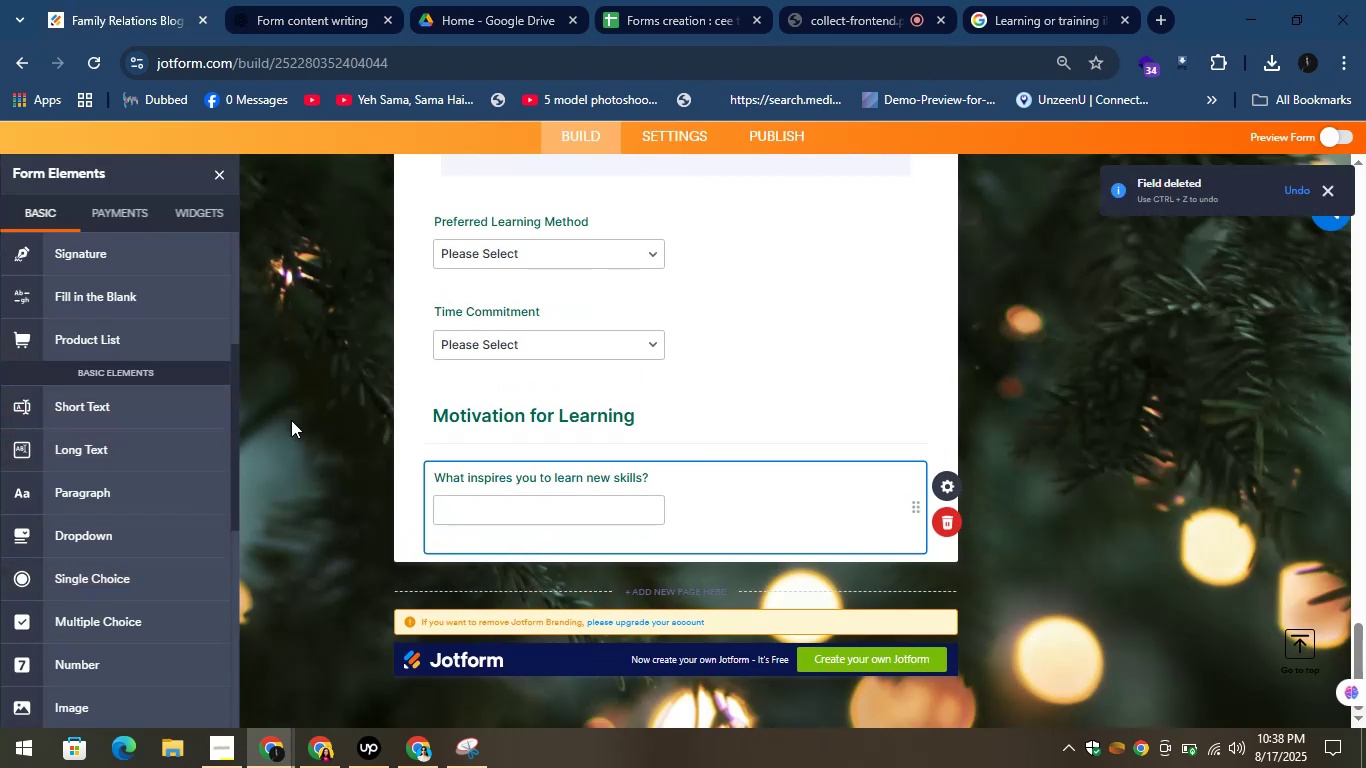 
scroll: coordinate [68, 596], scroll_direction: down, amount: 2.0
 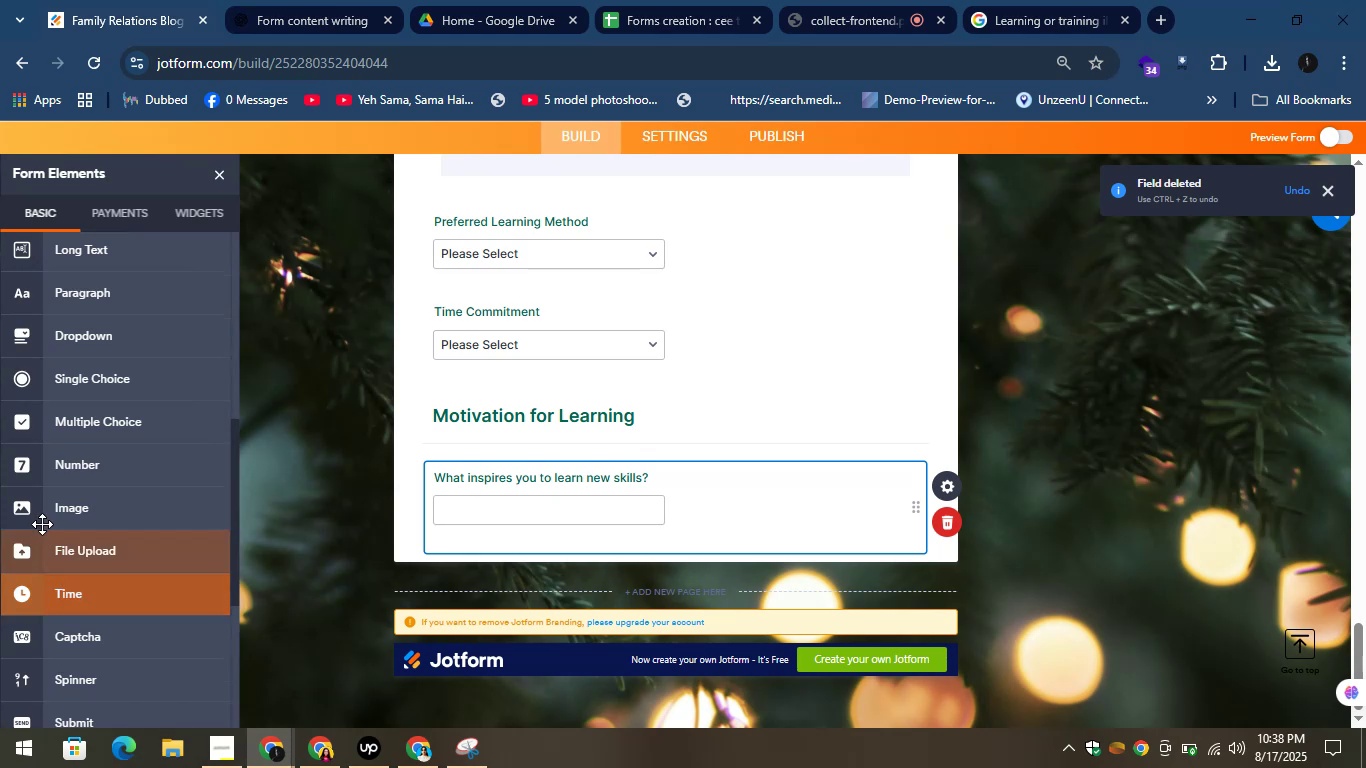 
left_click_drag(start_coordinate=[41, 509], to_coordinate=[441, 561])
 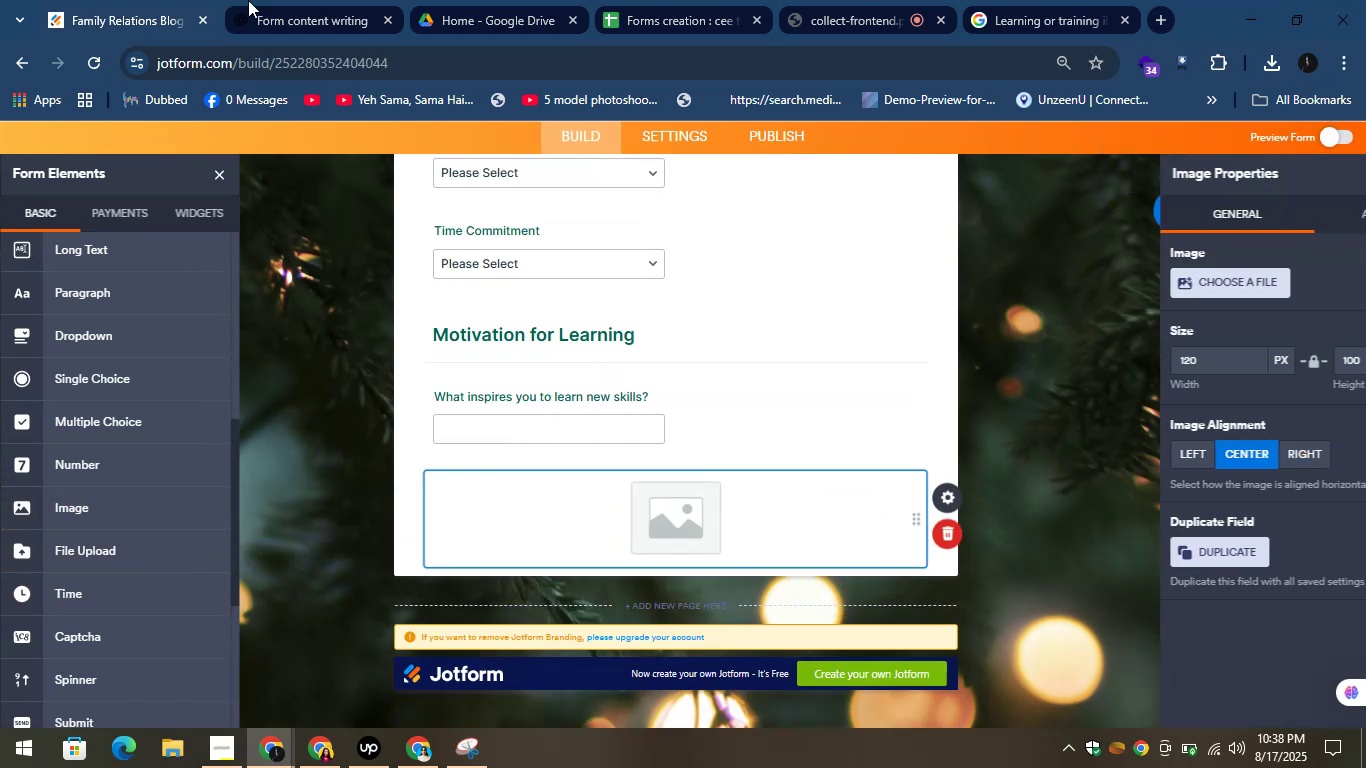 
left_click([266, 0])
 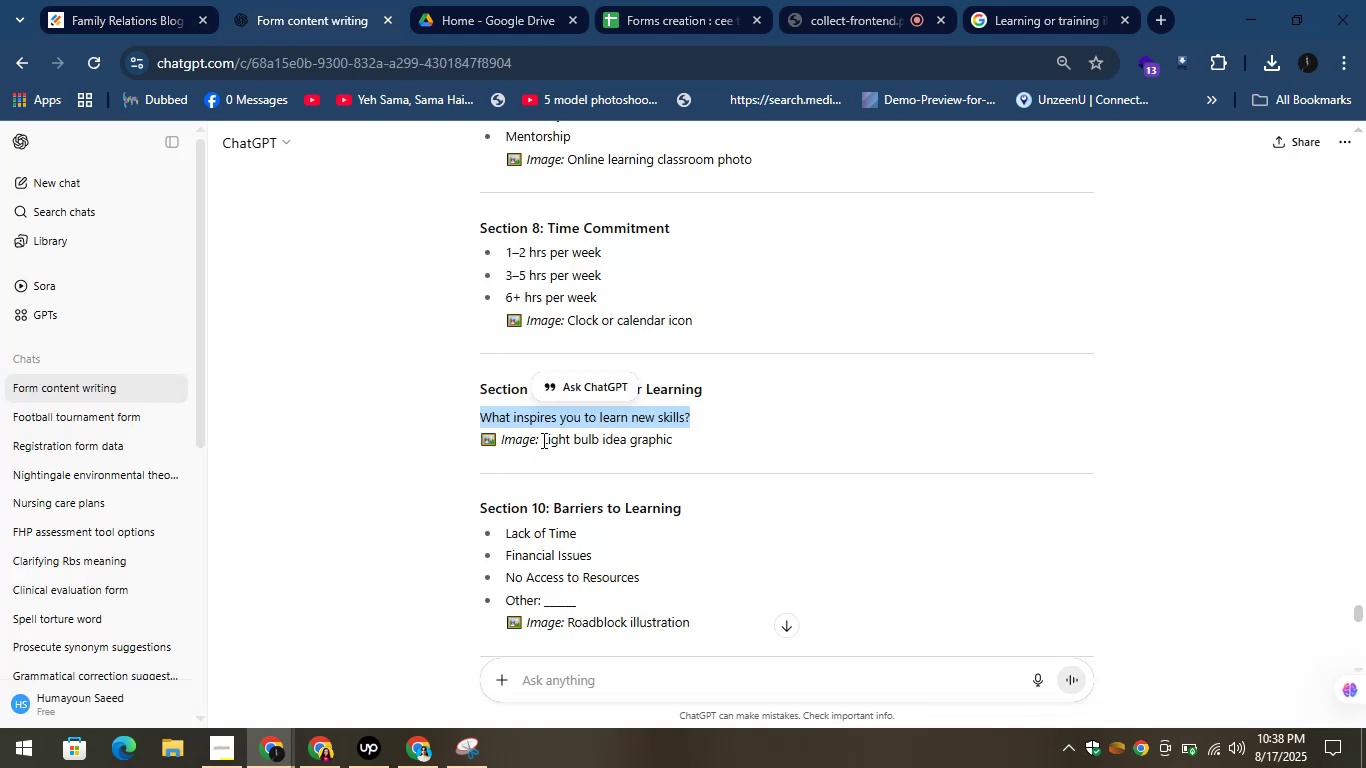 
left_click([309, 0])
 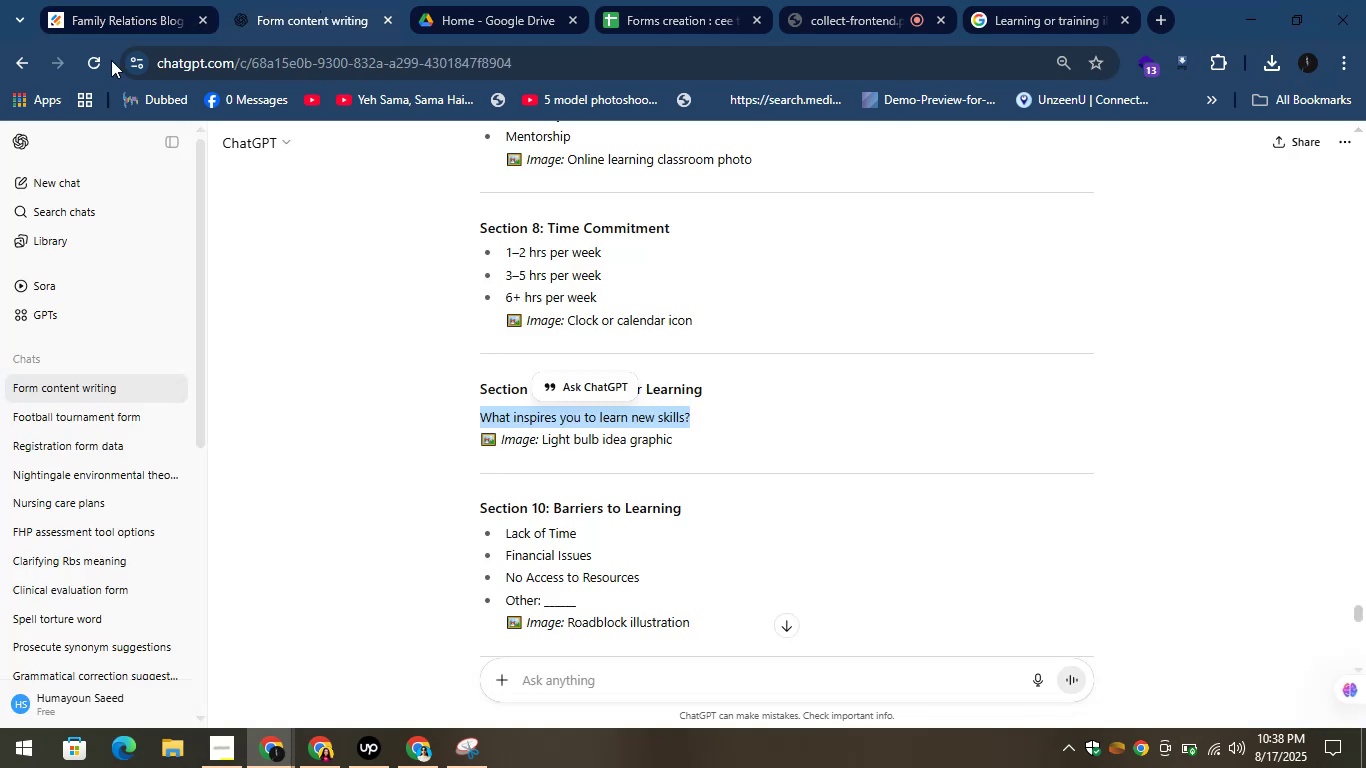 
left_click([72, 0])
 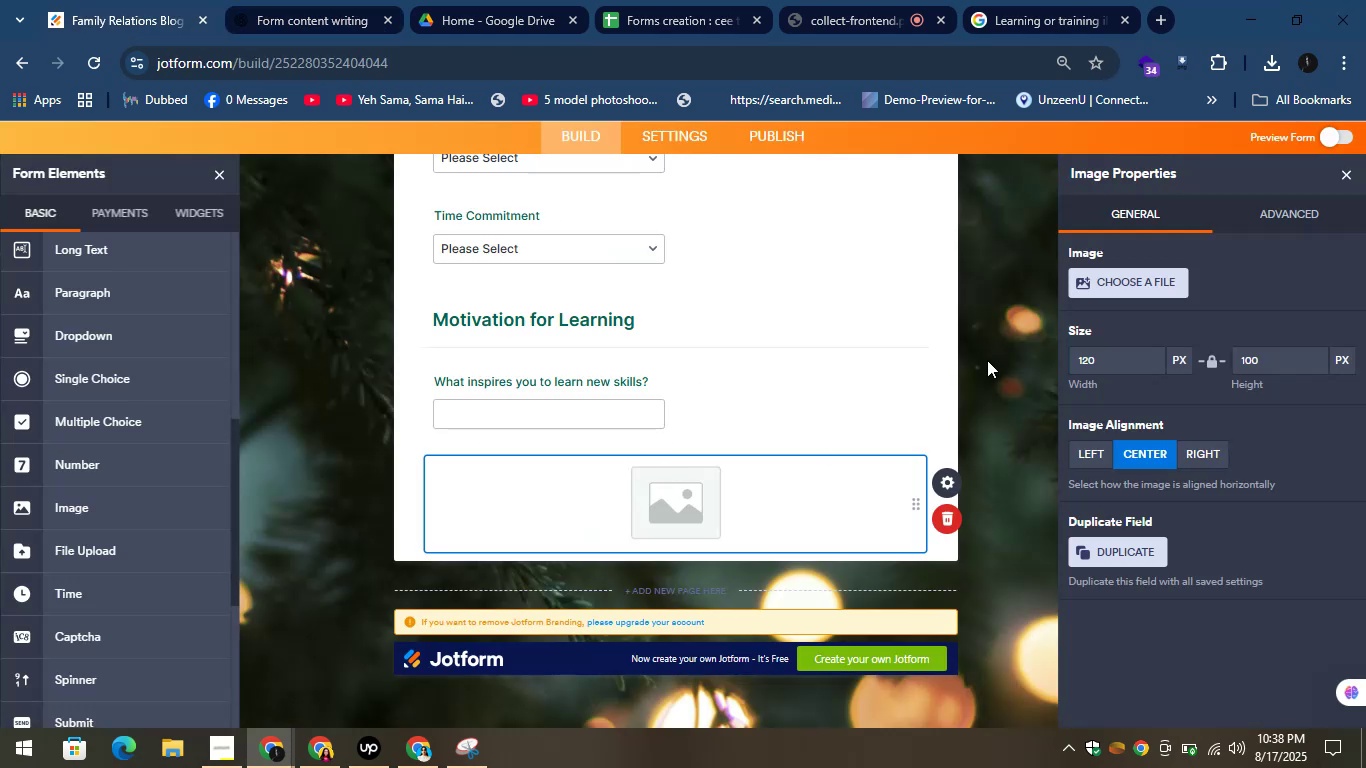 
left_click([1124, 275])
 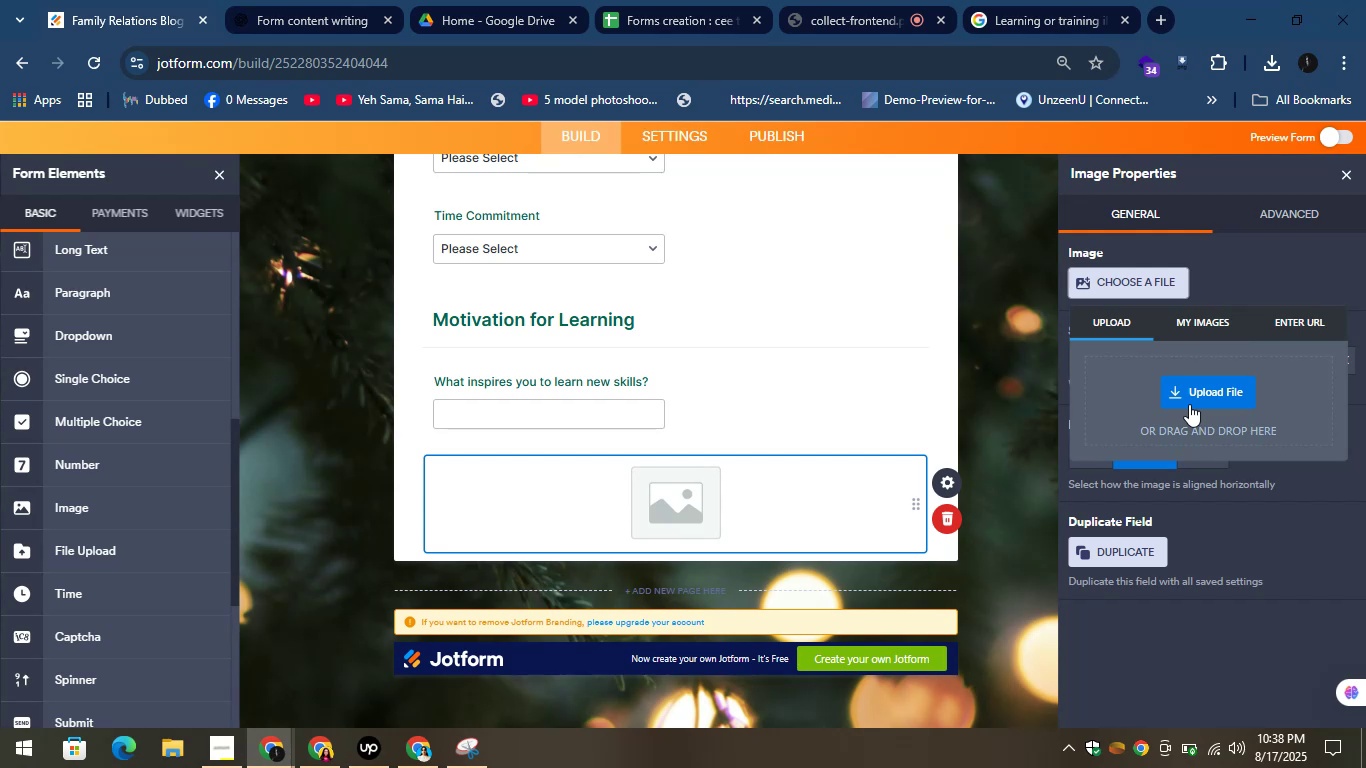 
left_click([1196, 402])
 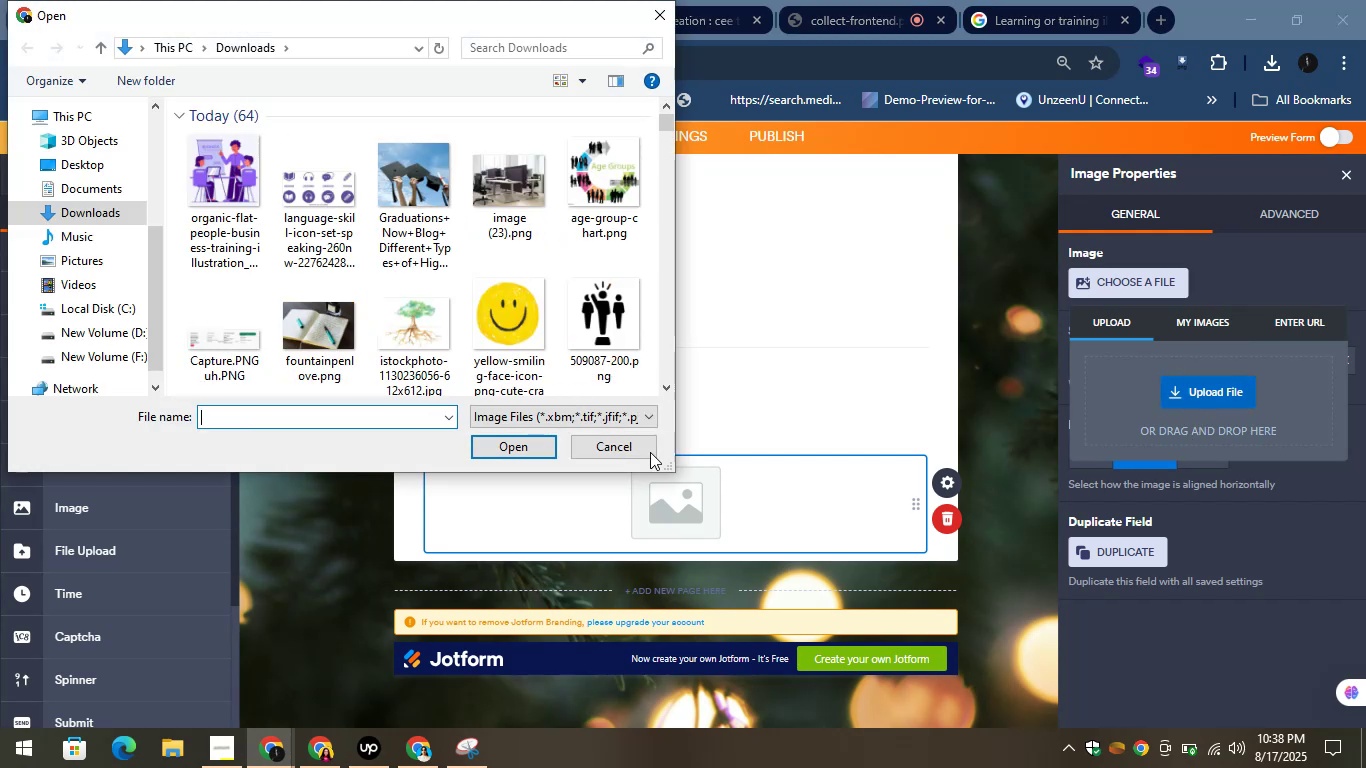 
scroll: coordinate [449, 208], scroll_direction: down, amount: 2.0
 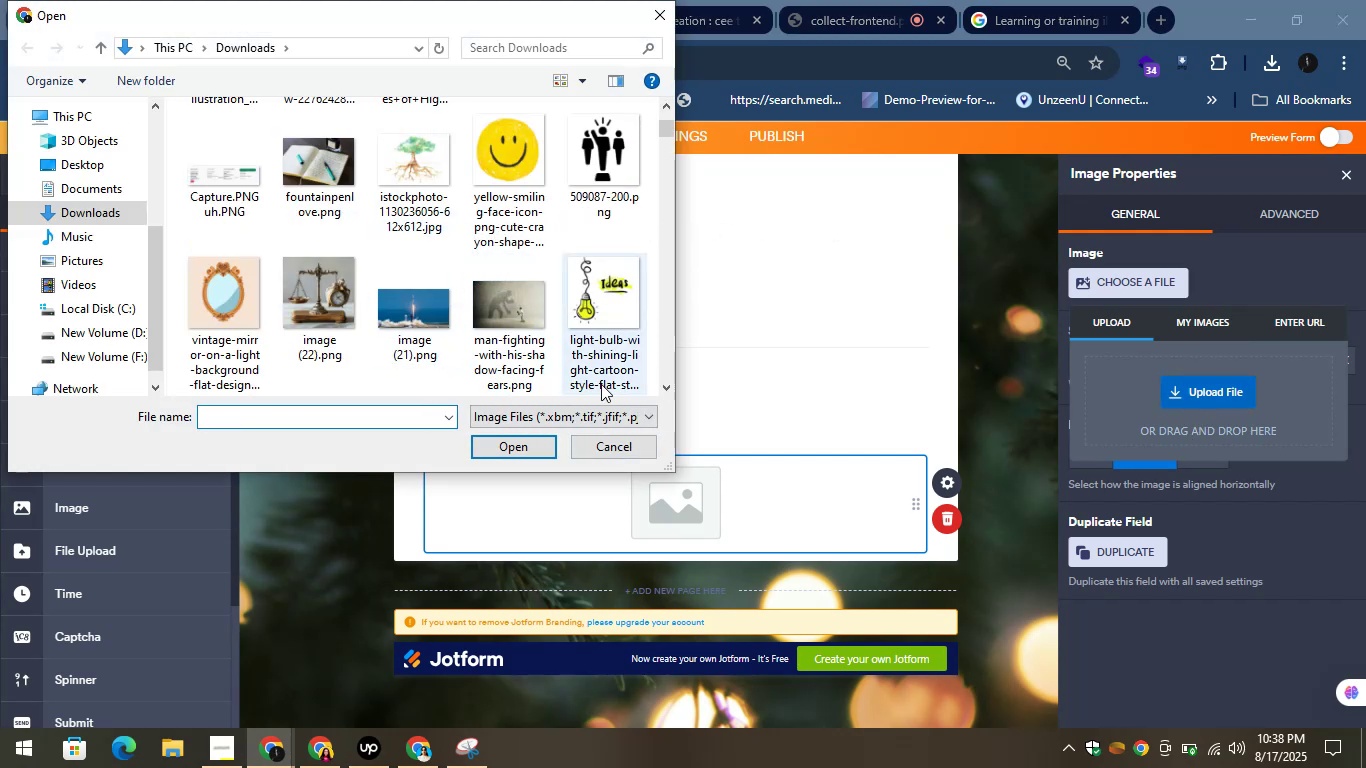 
left_click([574, 318])
 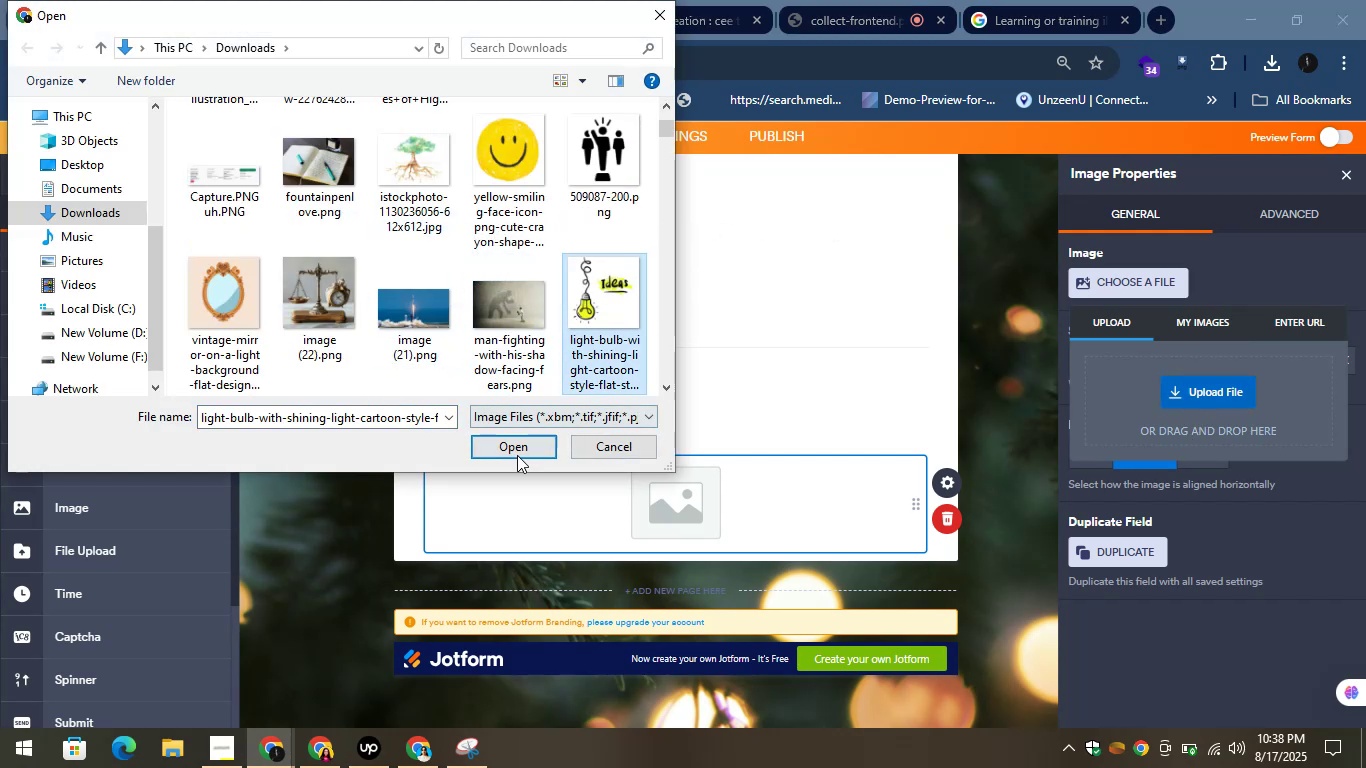 
left_click([515, 455])
 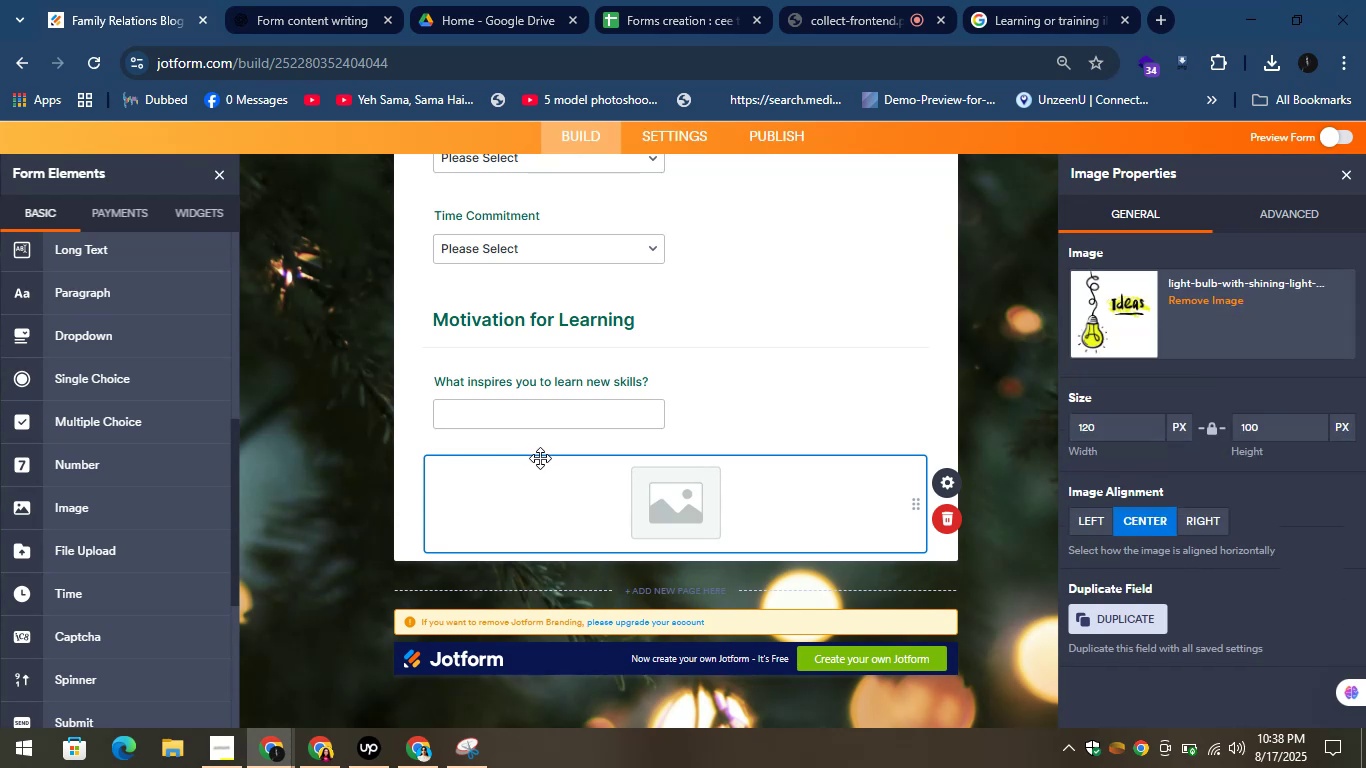 
wait(6.2)
 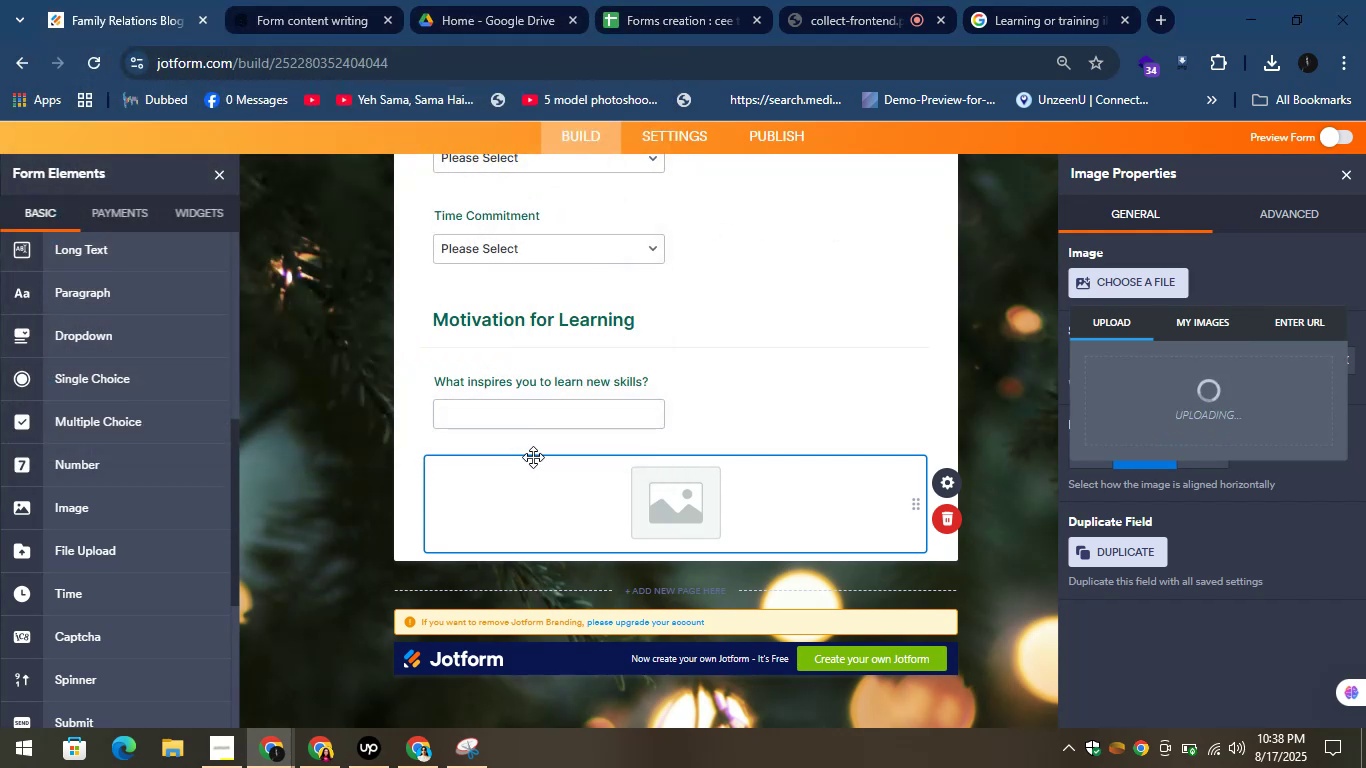 
left_click_drag(start_coordinate=[316, 0], to_coordinate=[309, 0])
 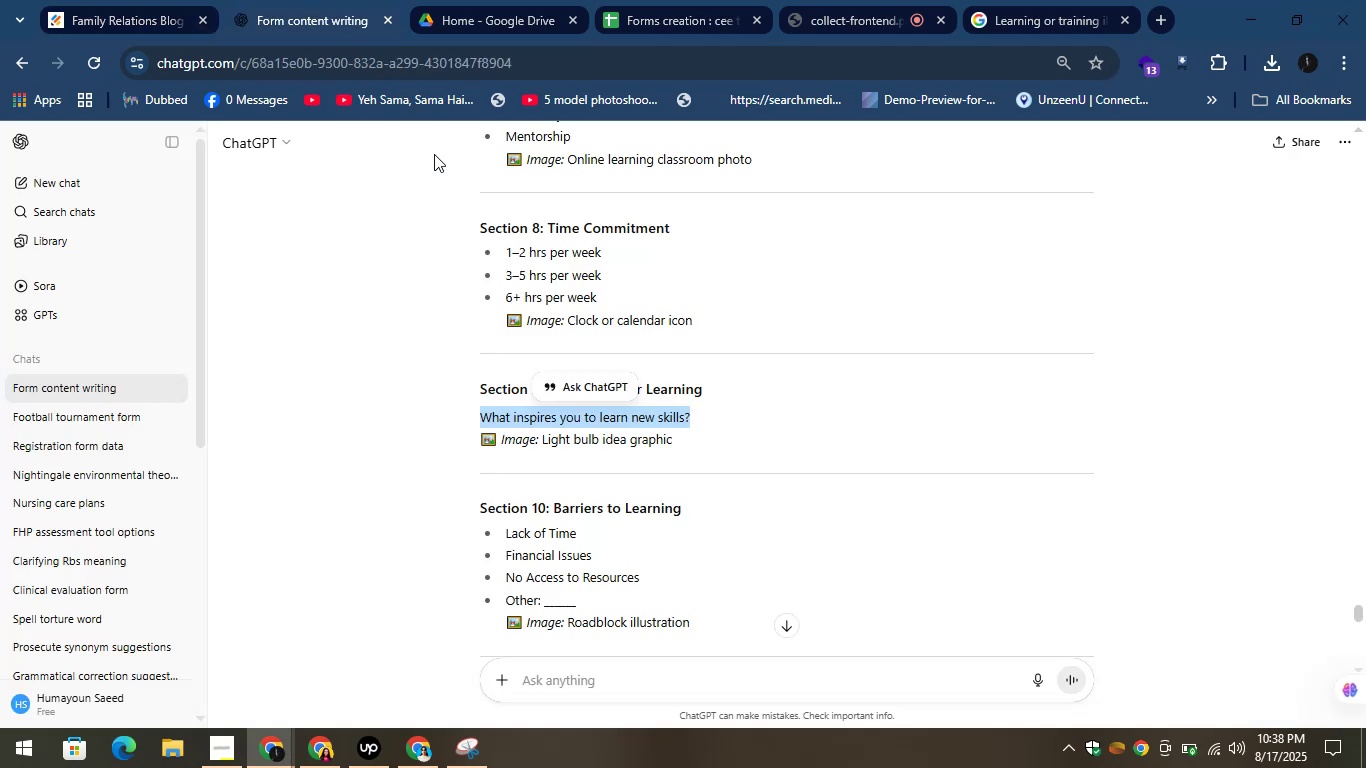 
scroll: coordinate [508, 330], scroll_direction: down, amount: 1.0
 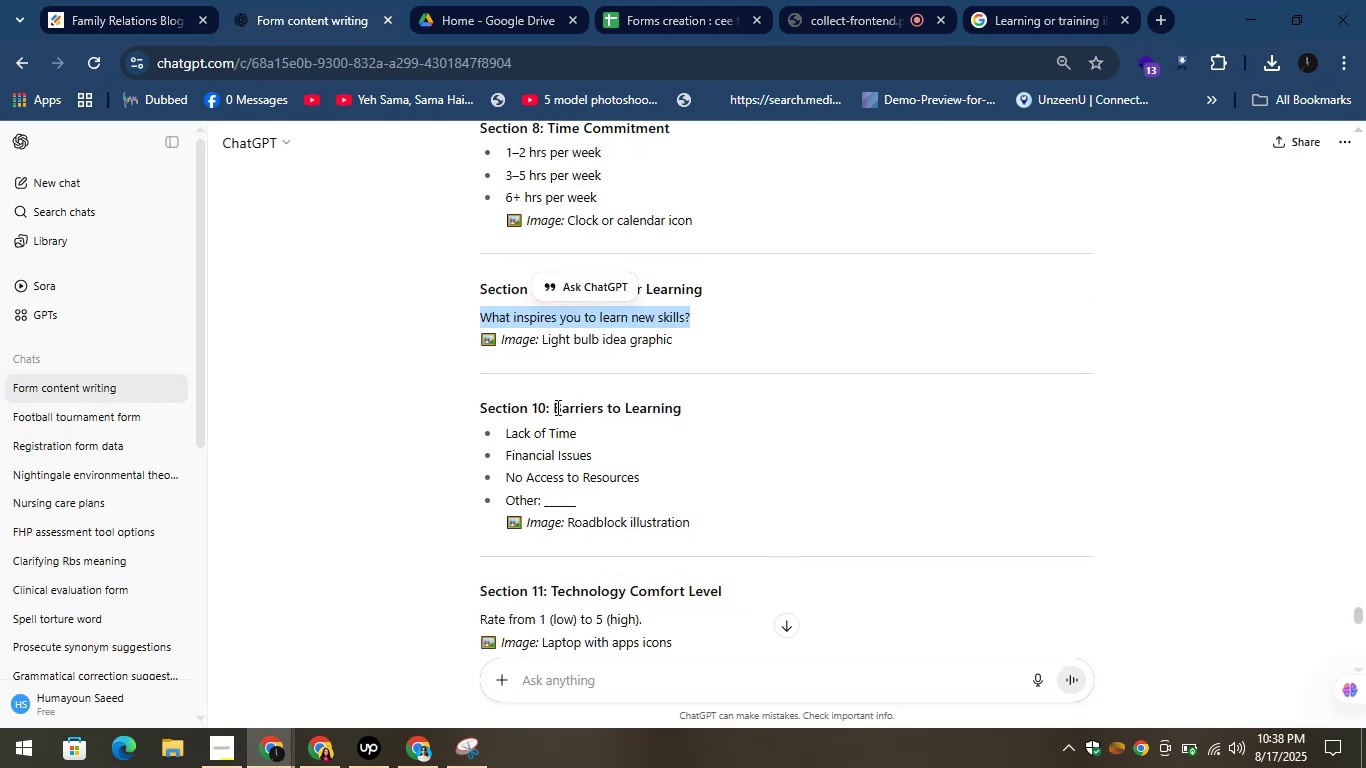 
left_click_drag(start_coordinate=[550, 412], to_coordinate=[703, 416])
 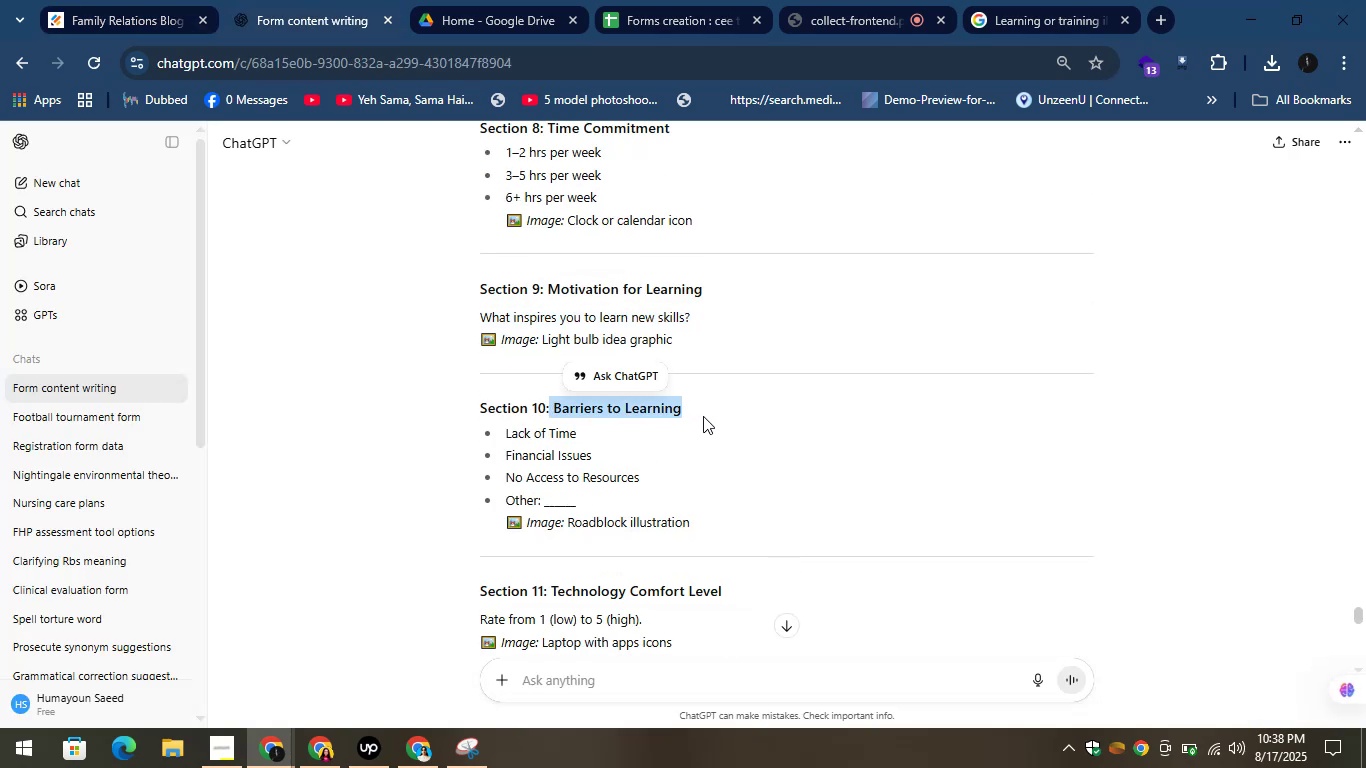 
key(Control+C)
 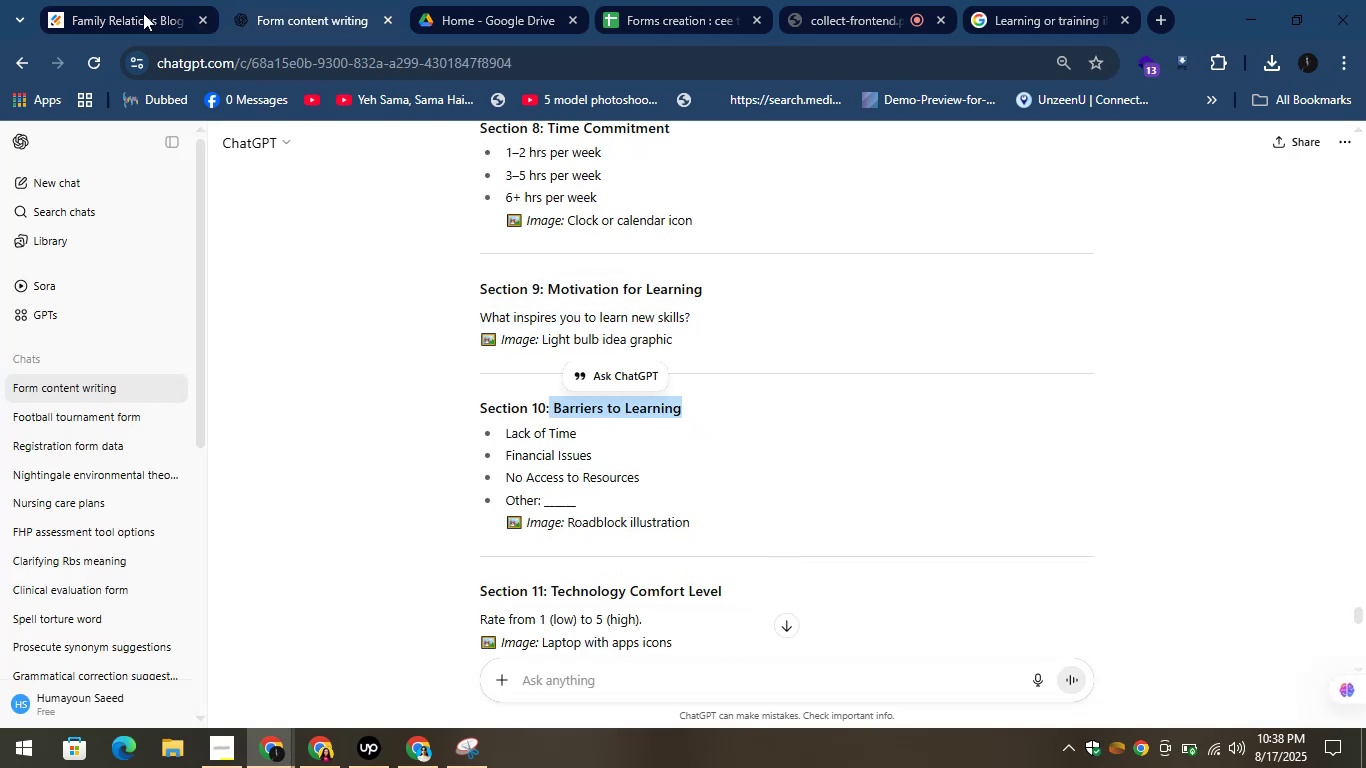 
left_click([115, 0])
 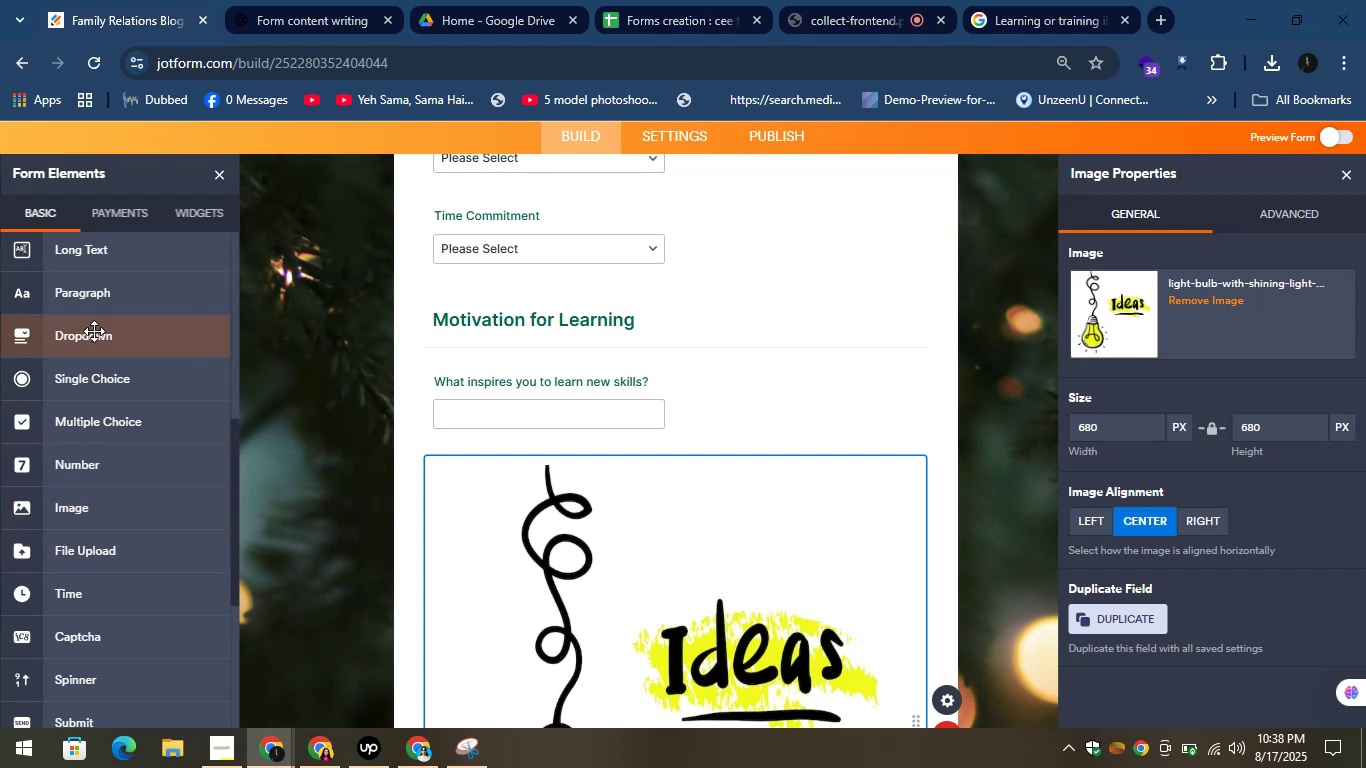 
scroll: coordinate [493, 395], scroll_direction: down, amount: 4.0
 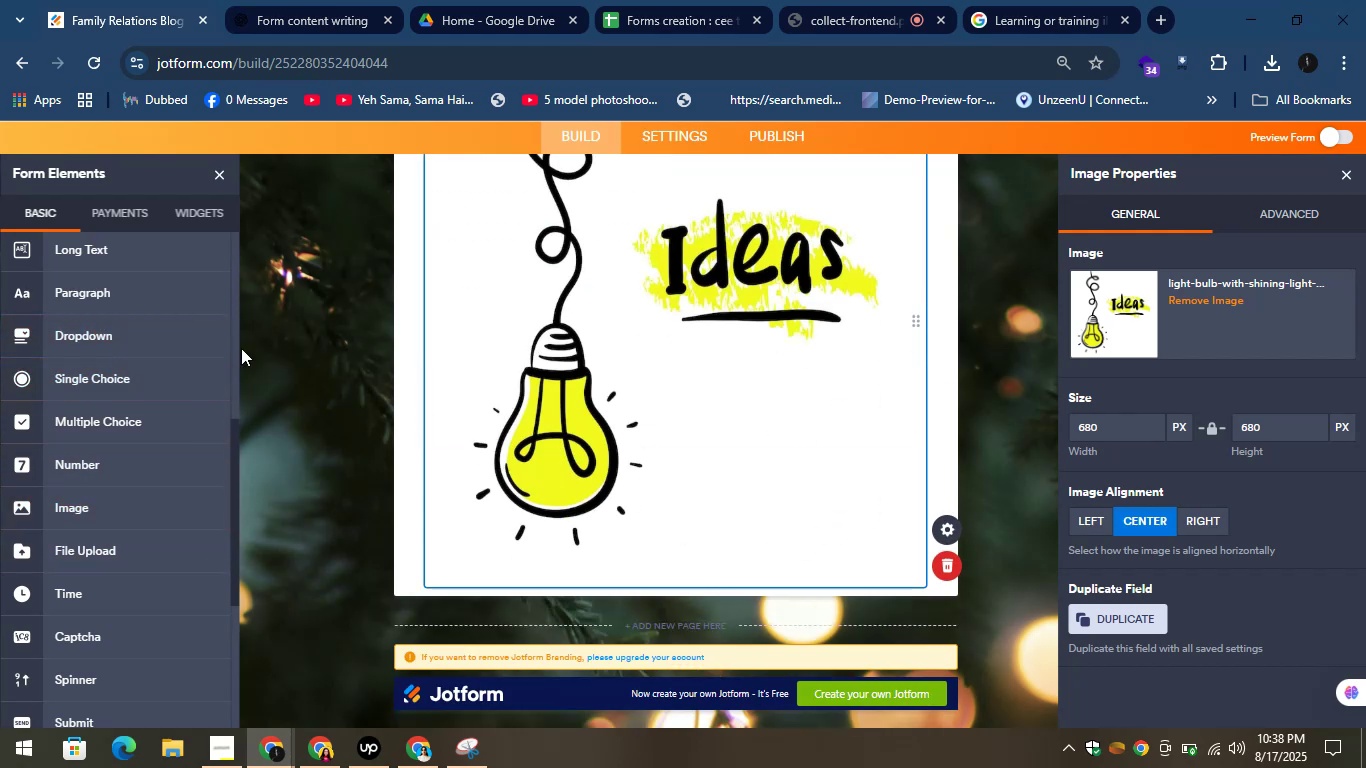 
left_click_drag(start_coordinate=[91, 340], to_coordinate=[538, 612])
 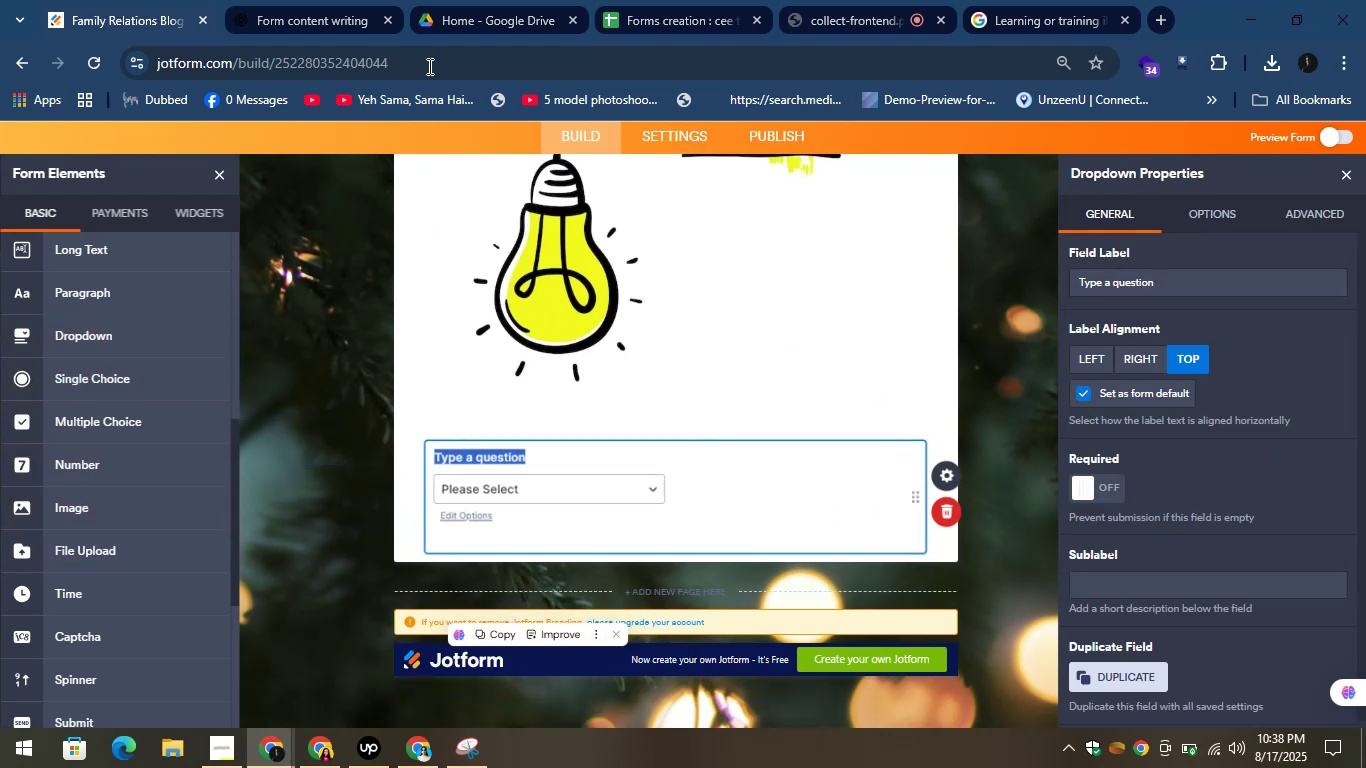 
left_click([313, 0])
 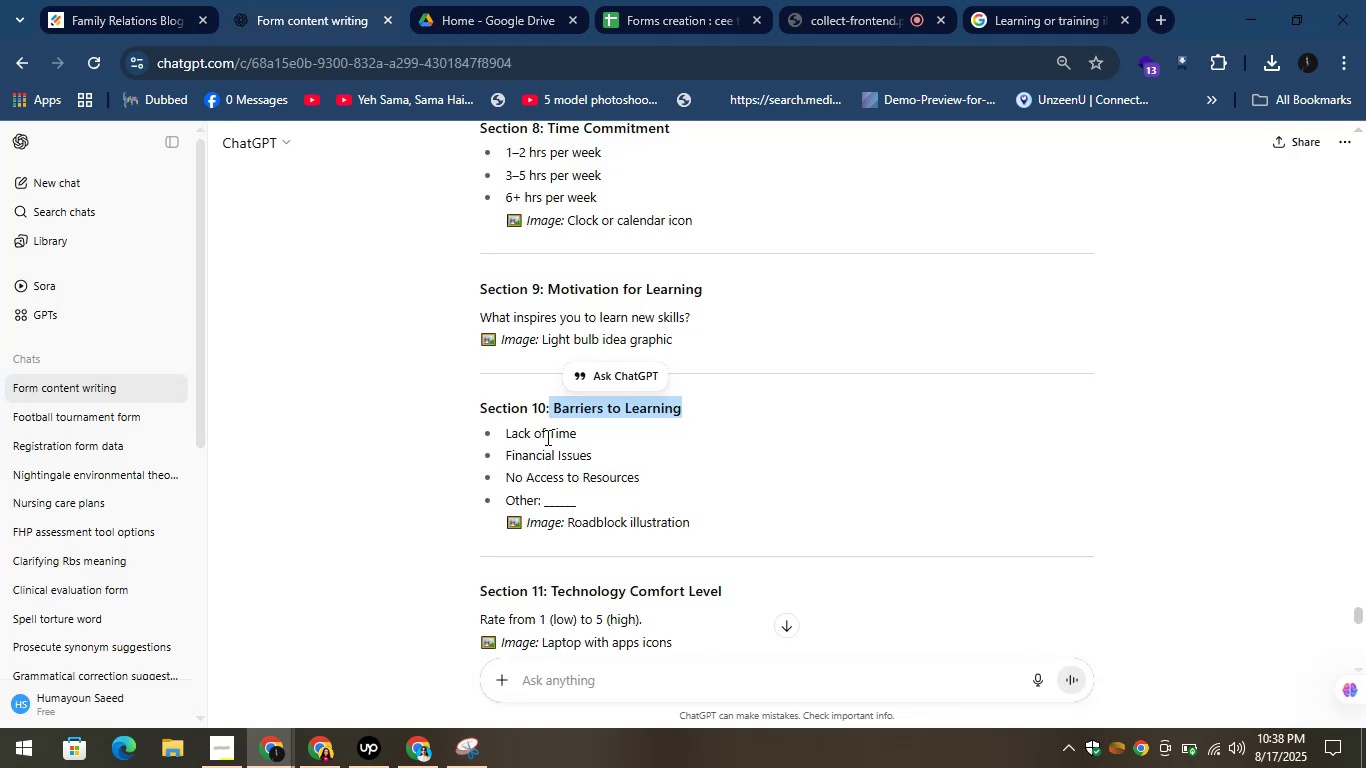 
left_click_drag(start_coordinate=[503, 435], to_coordinate=[594, 498])
 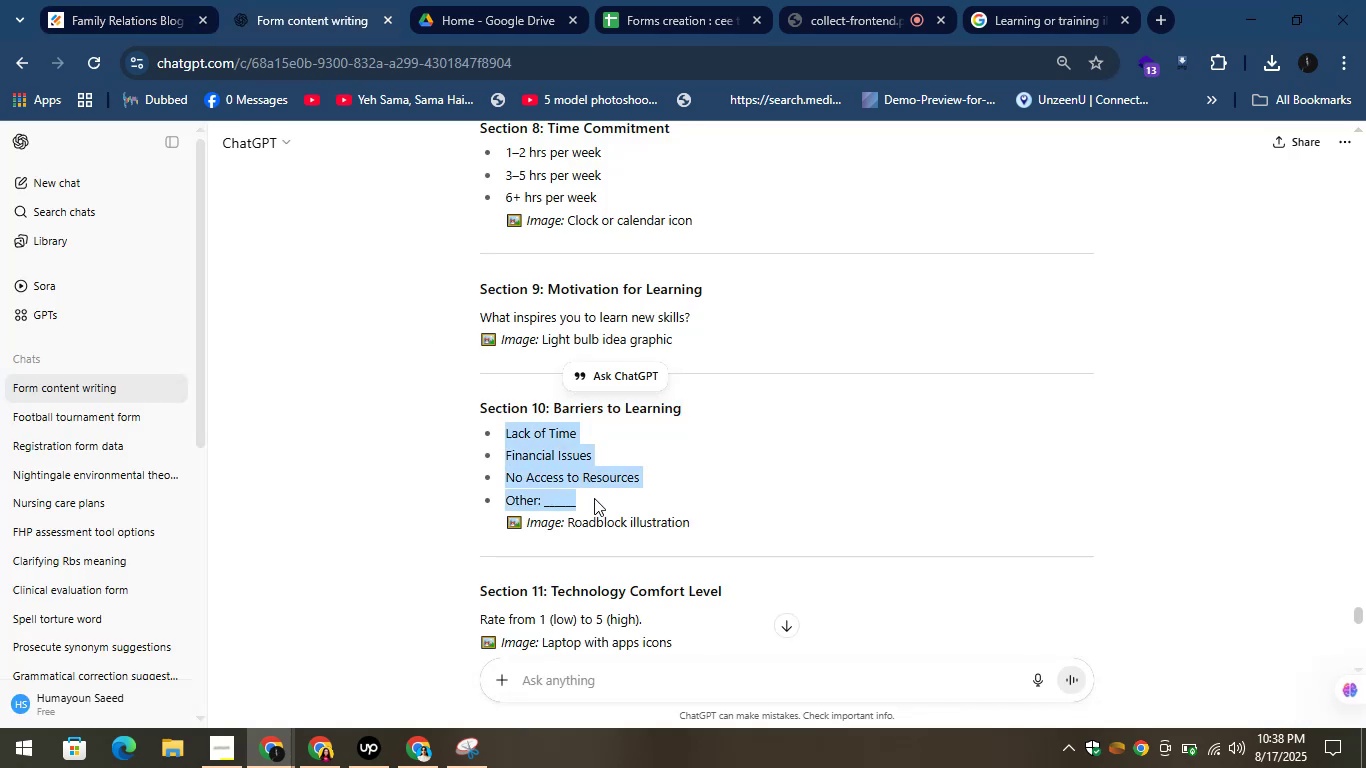 
key(Control+C)
 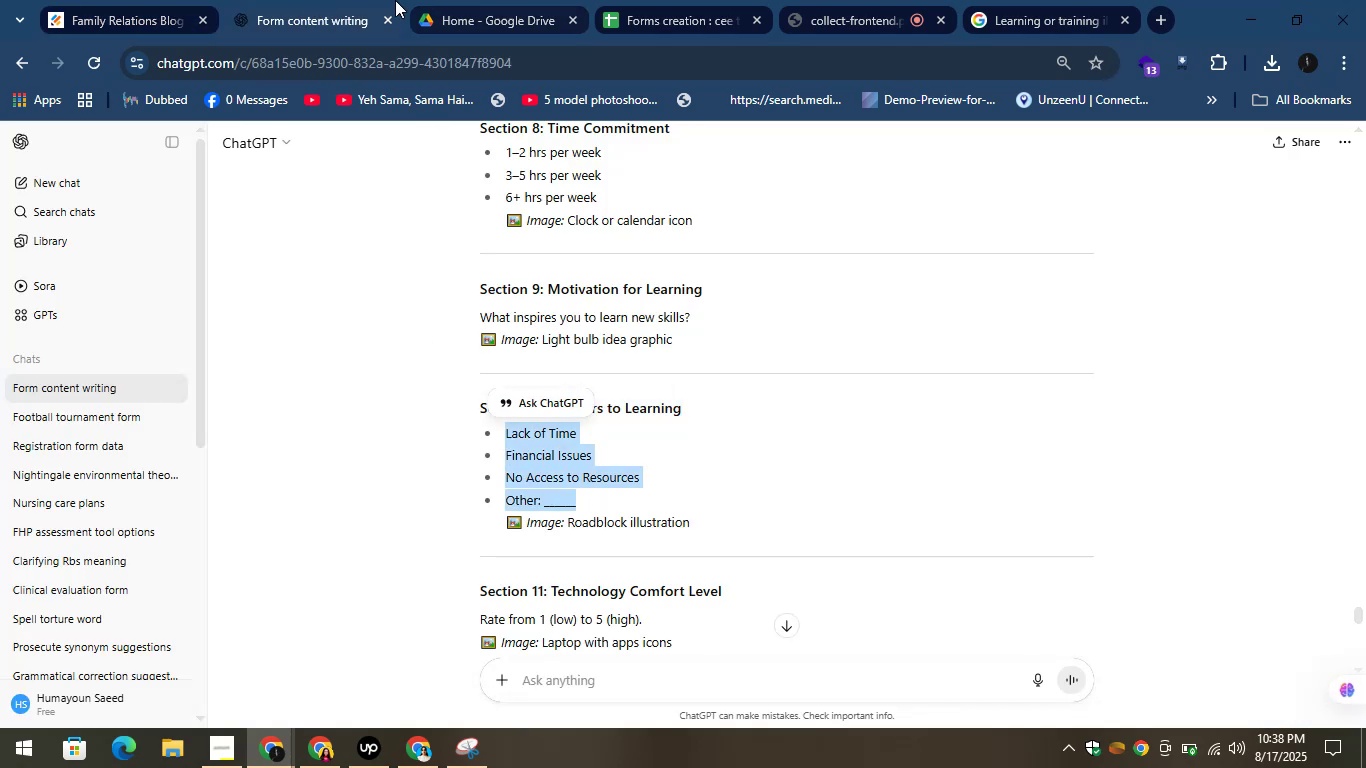 
left_click([311, 0])
 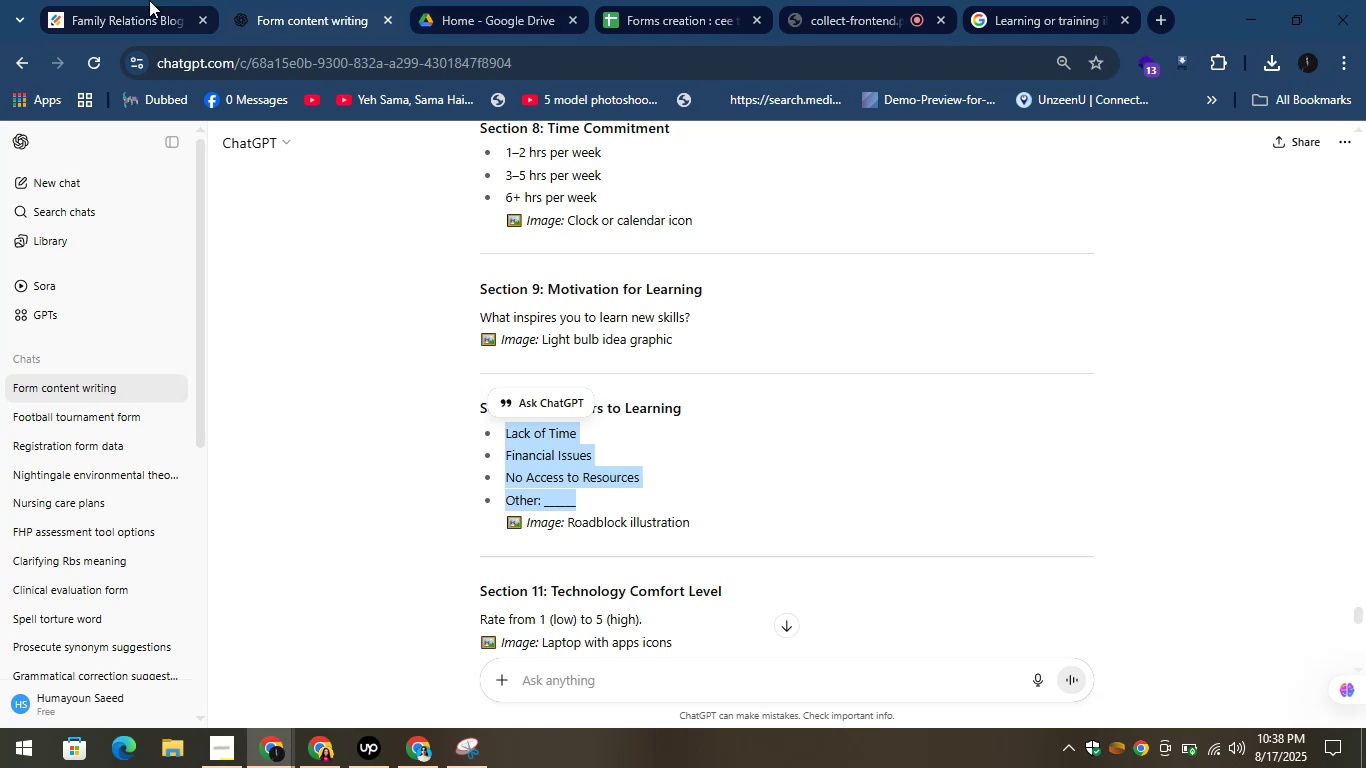 
left_click([146, 0])
 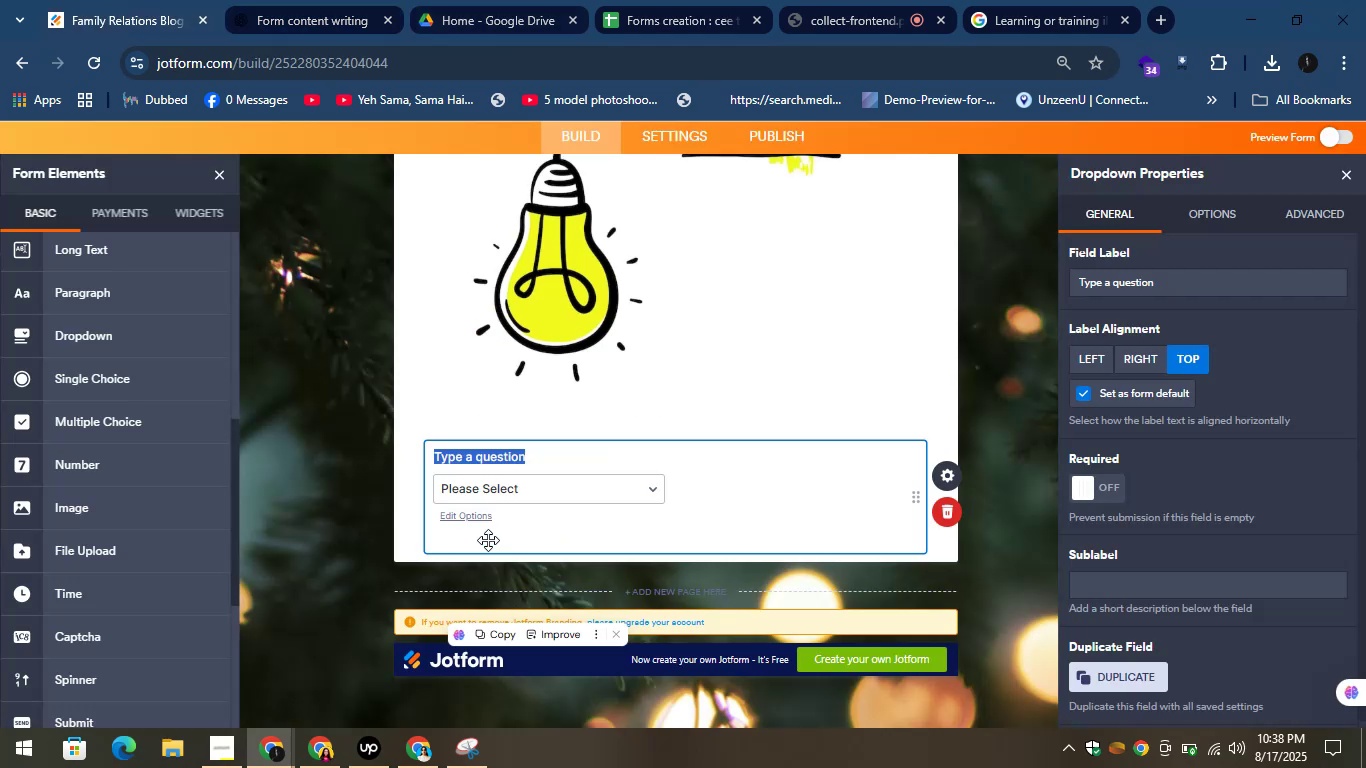 
left_click([476, 514])
 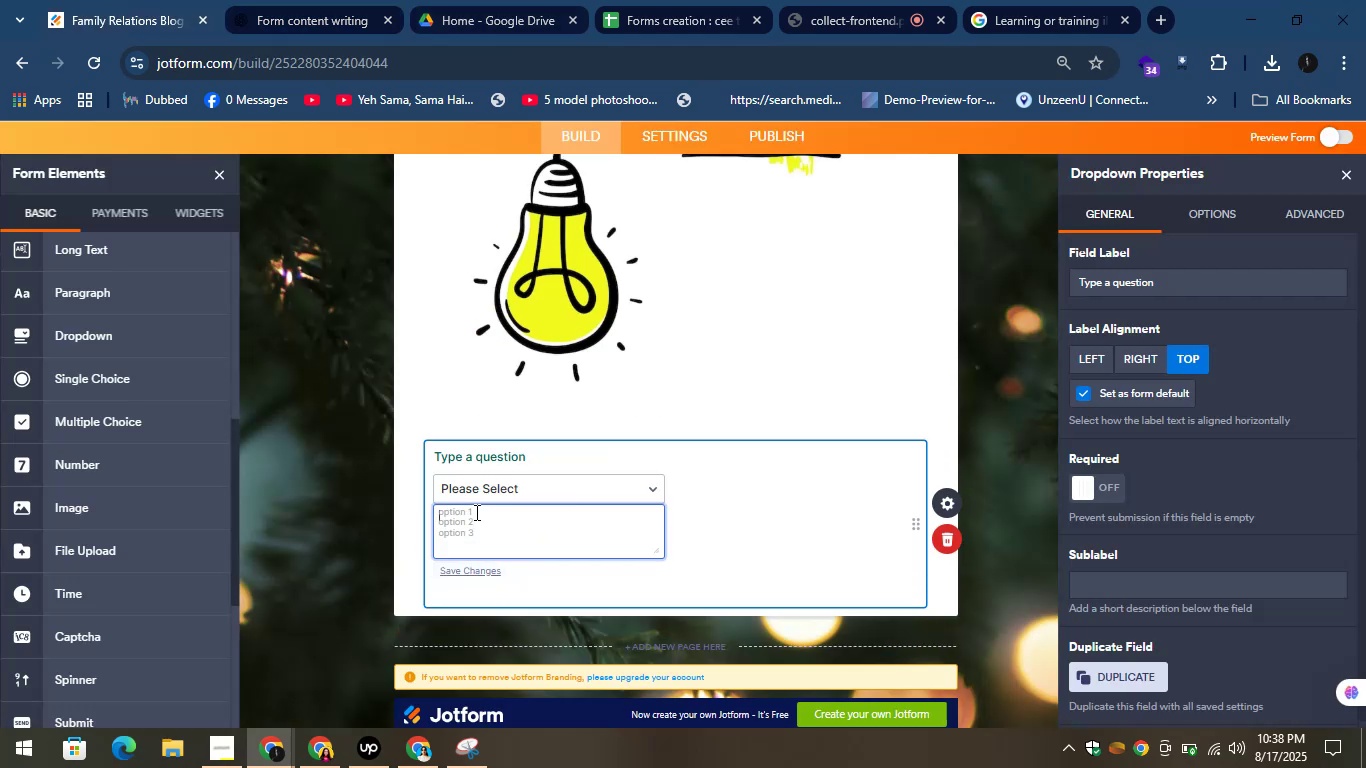 
key(Control+V)
 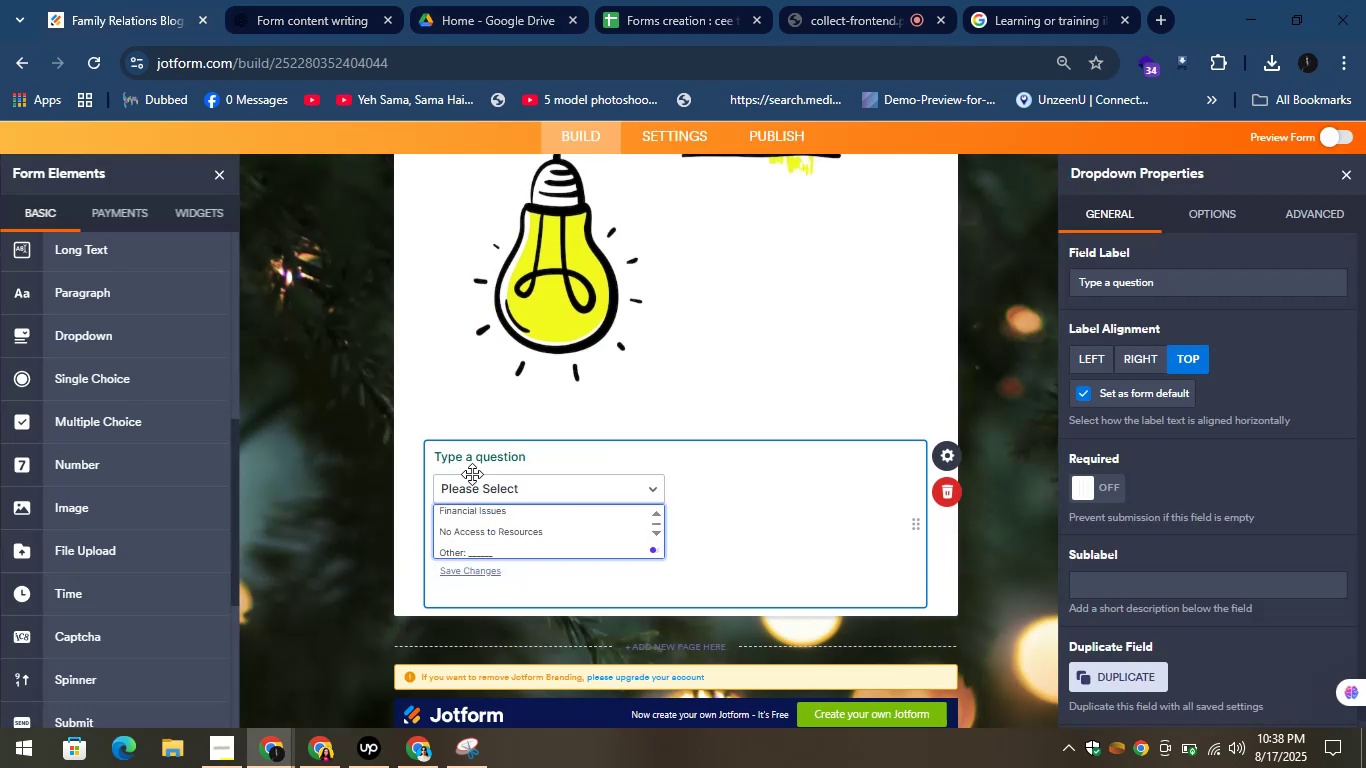 
left_click([305, 0])
 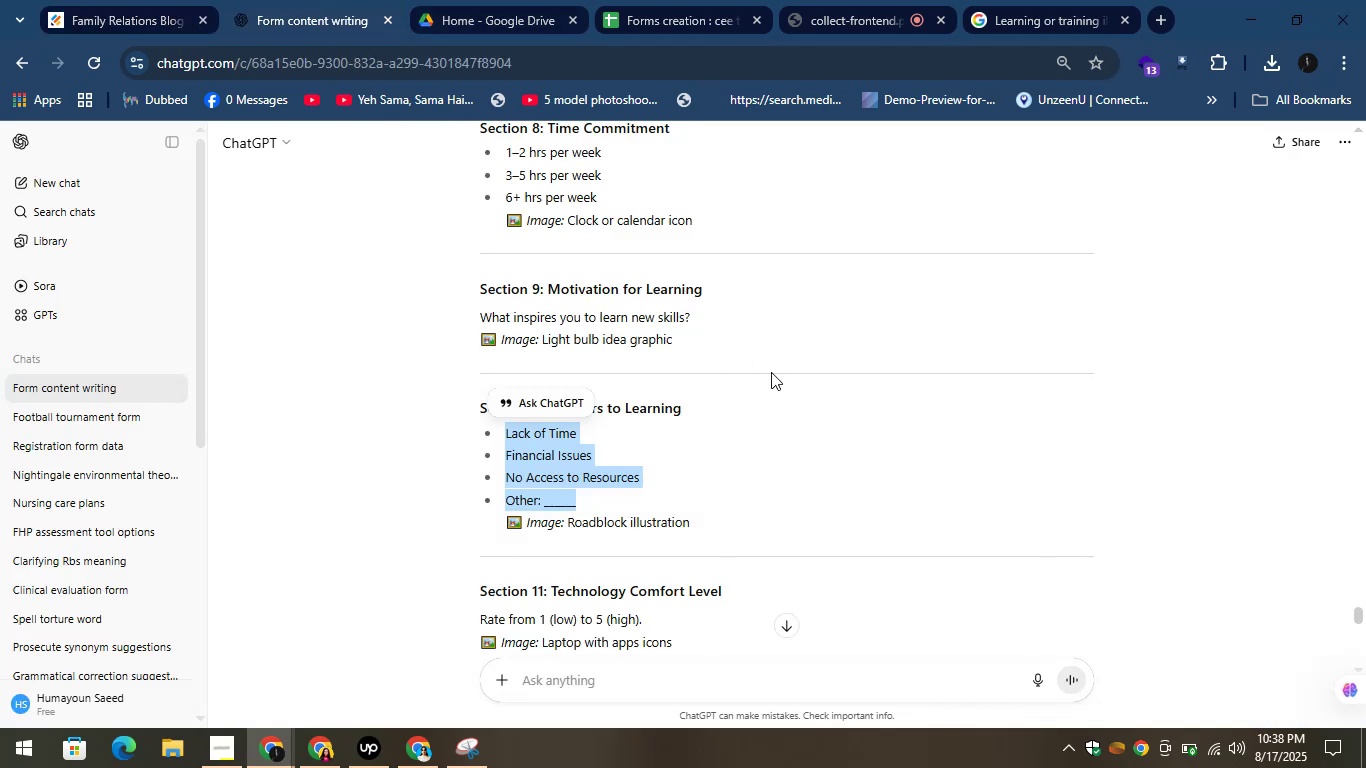 
left_click([766, 400])
 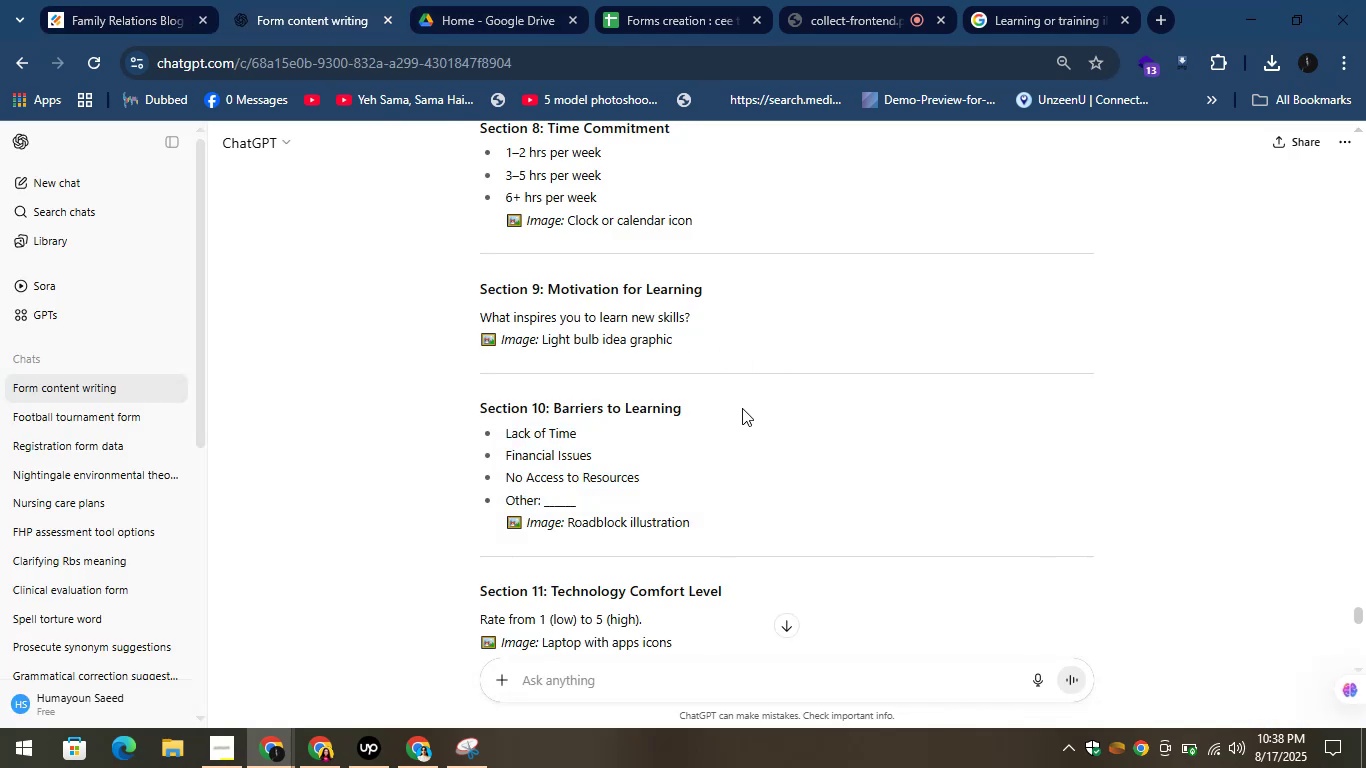 
scroll: coordinate [739, 414], scroll_direction: down, amount: 2.0
 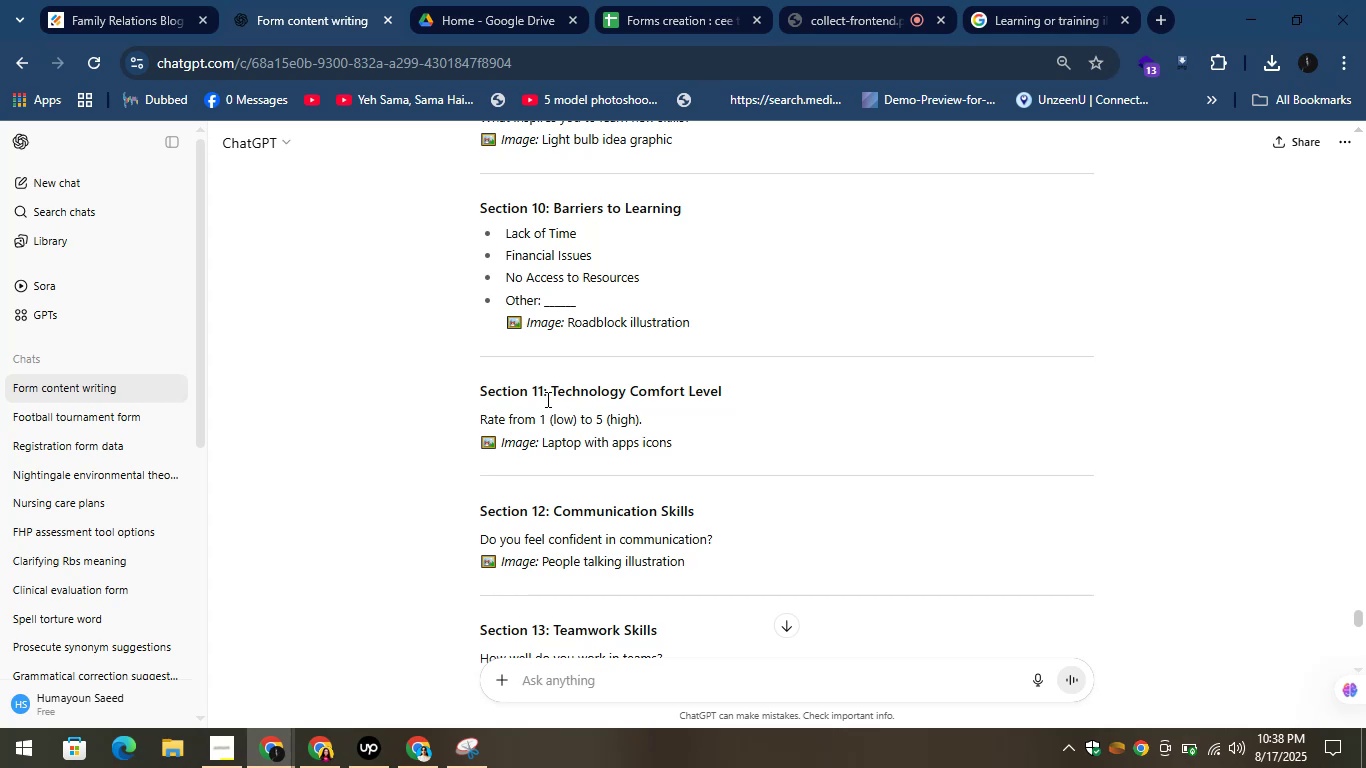 
left_click_drag(start_coordinate=[550, 387], to_coordinate=[849, 392])
 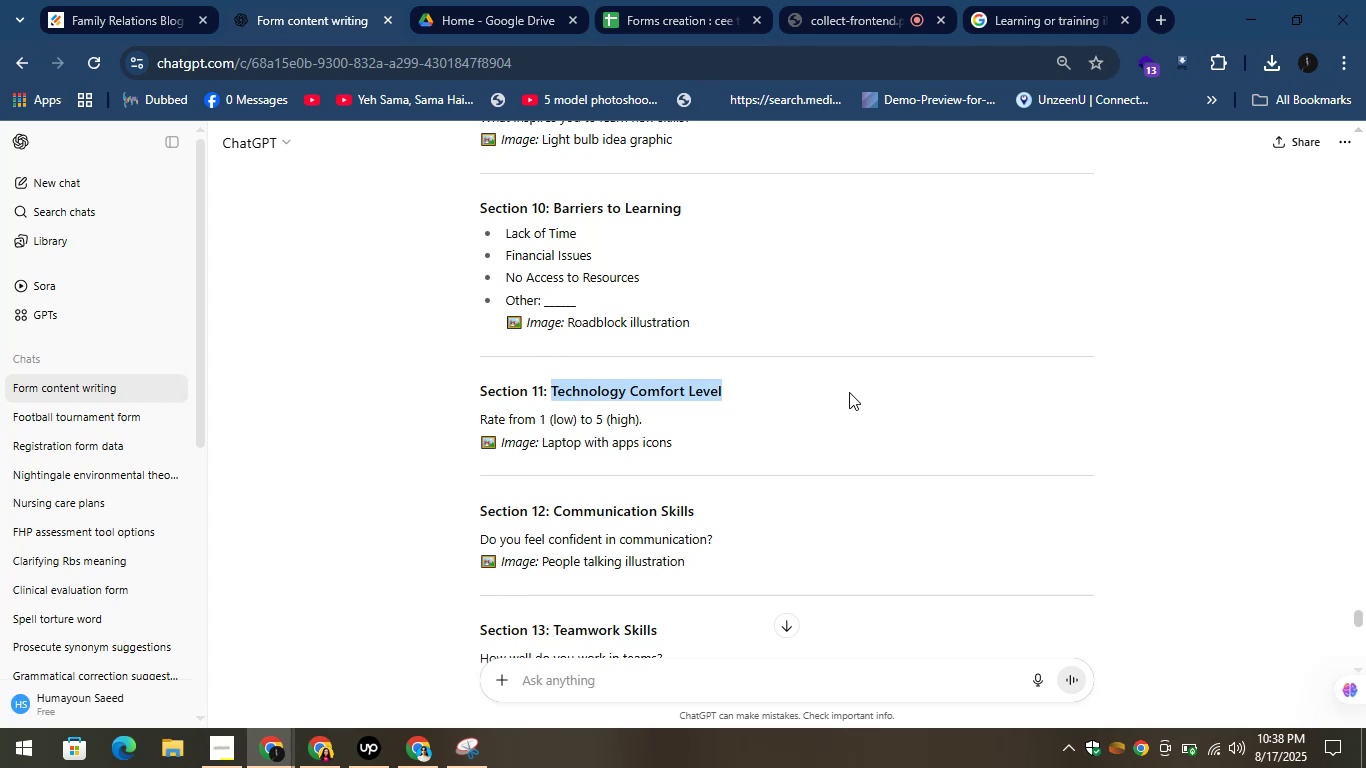 
hold_key(key=ControlLeft, duration=1.53)
 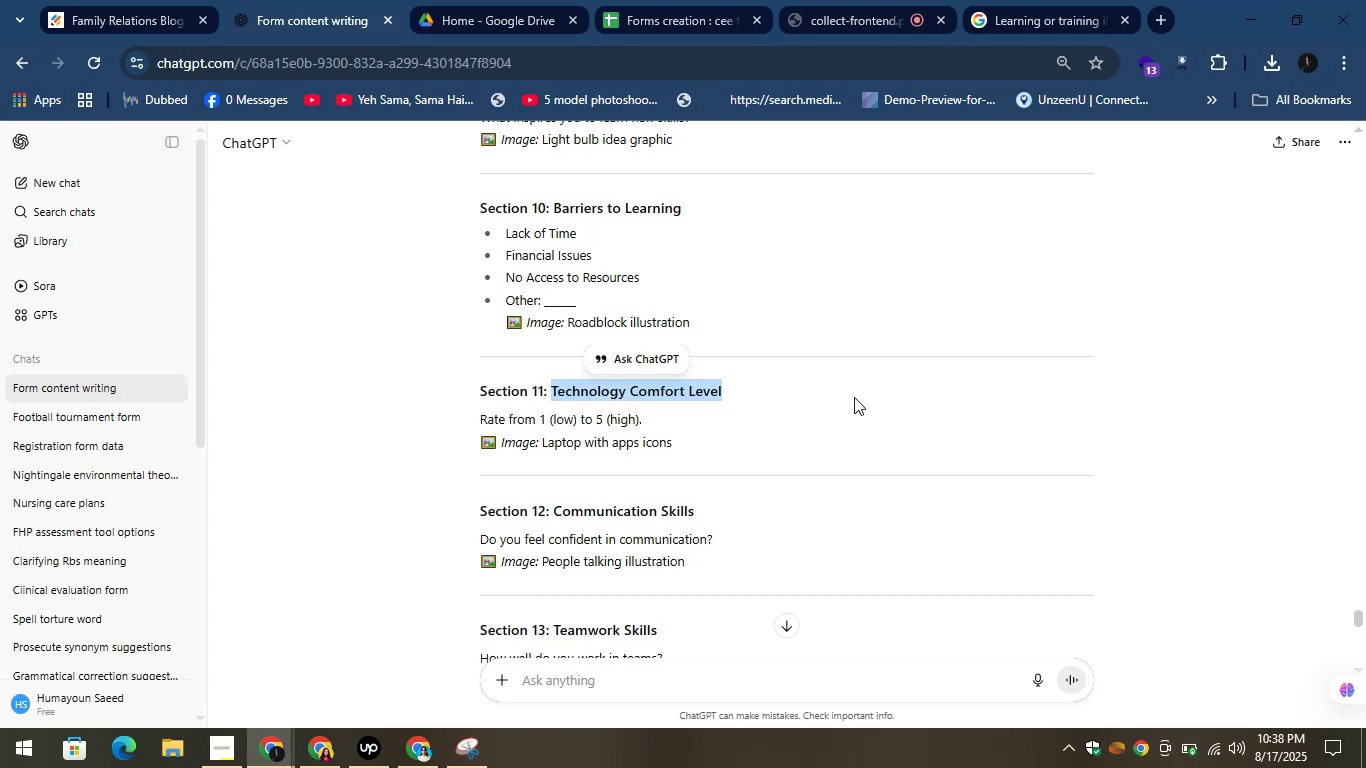 
key(Control+C)
 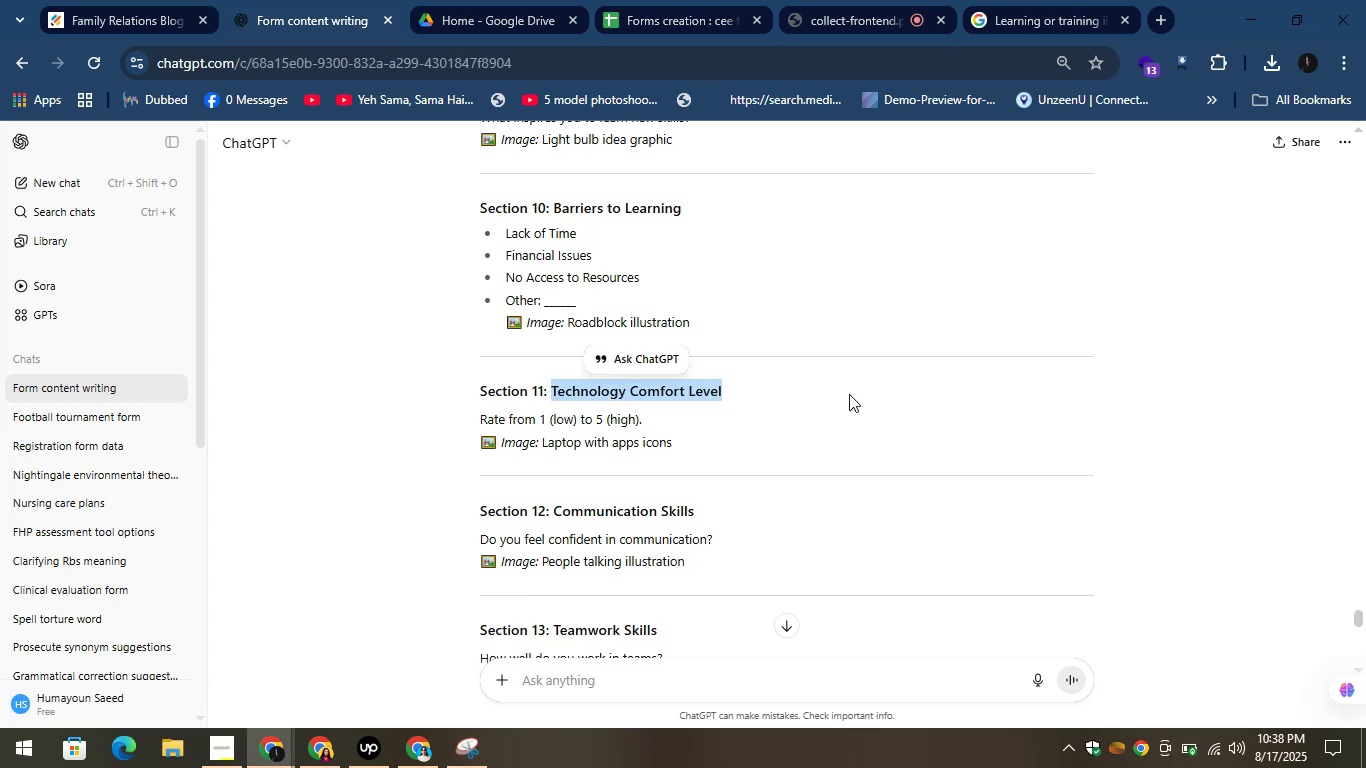 
key(Control+C)
 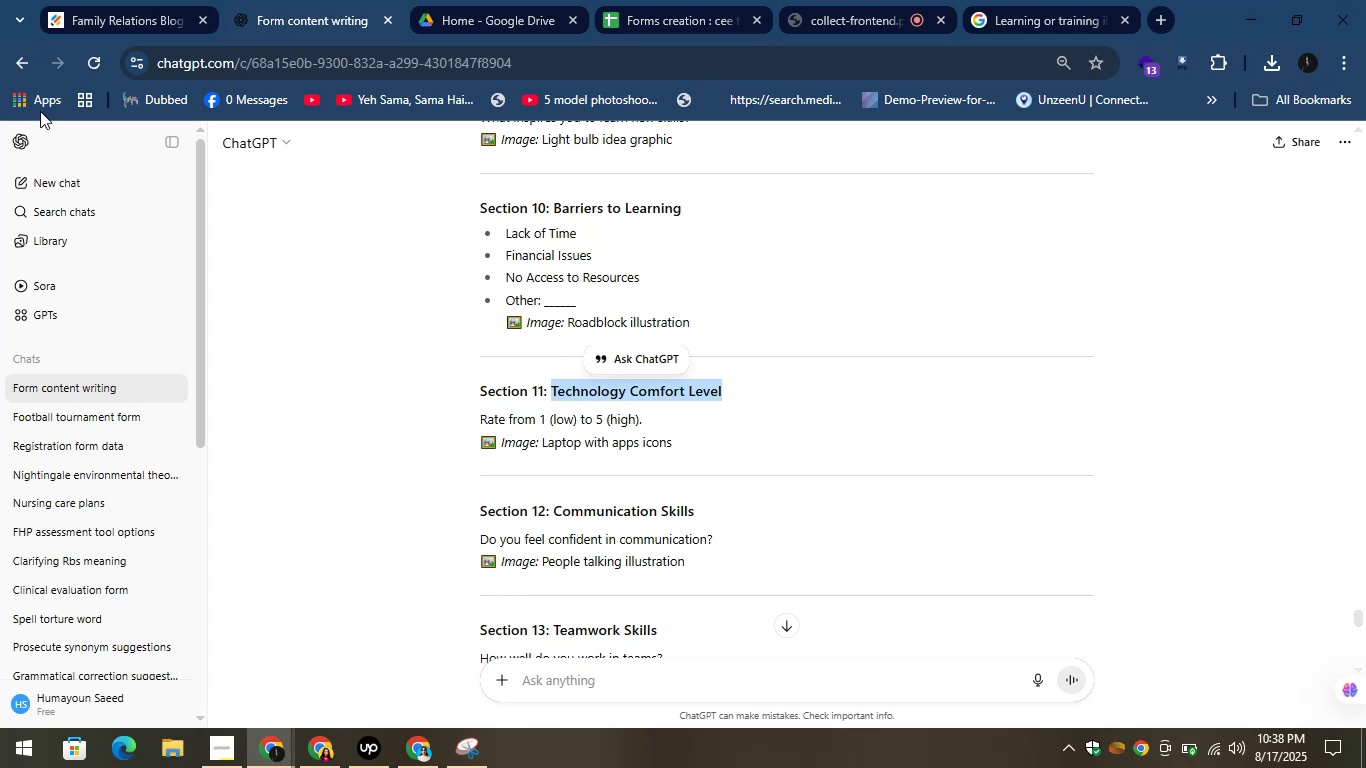 
left_click([137, 0])
 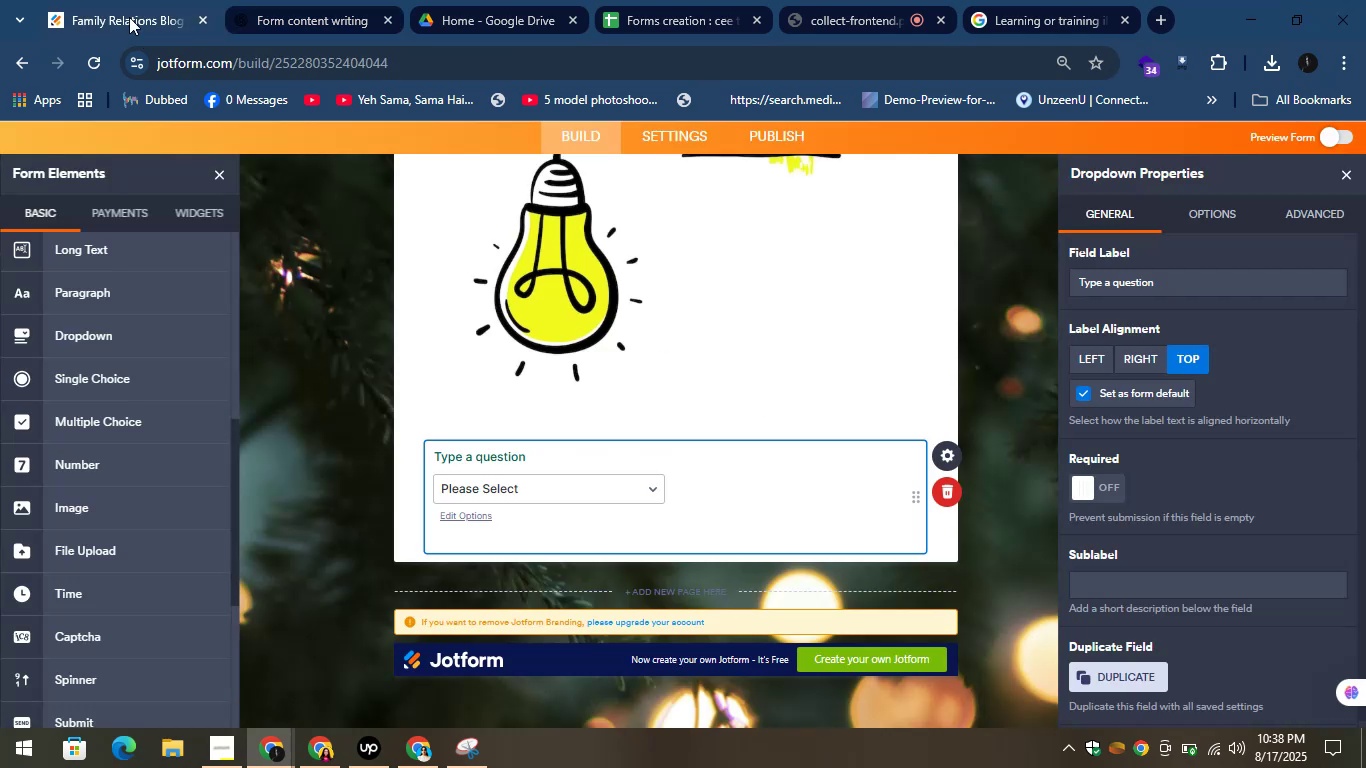 
scroll: coordinate [90, 482], scroll_direction: up, amount: 9.0
 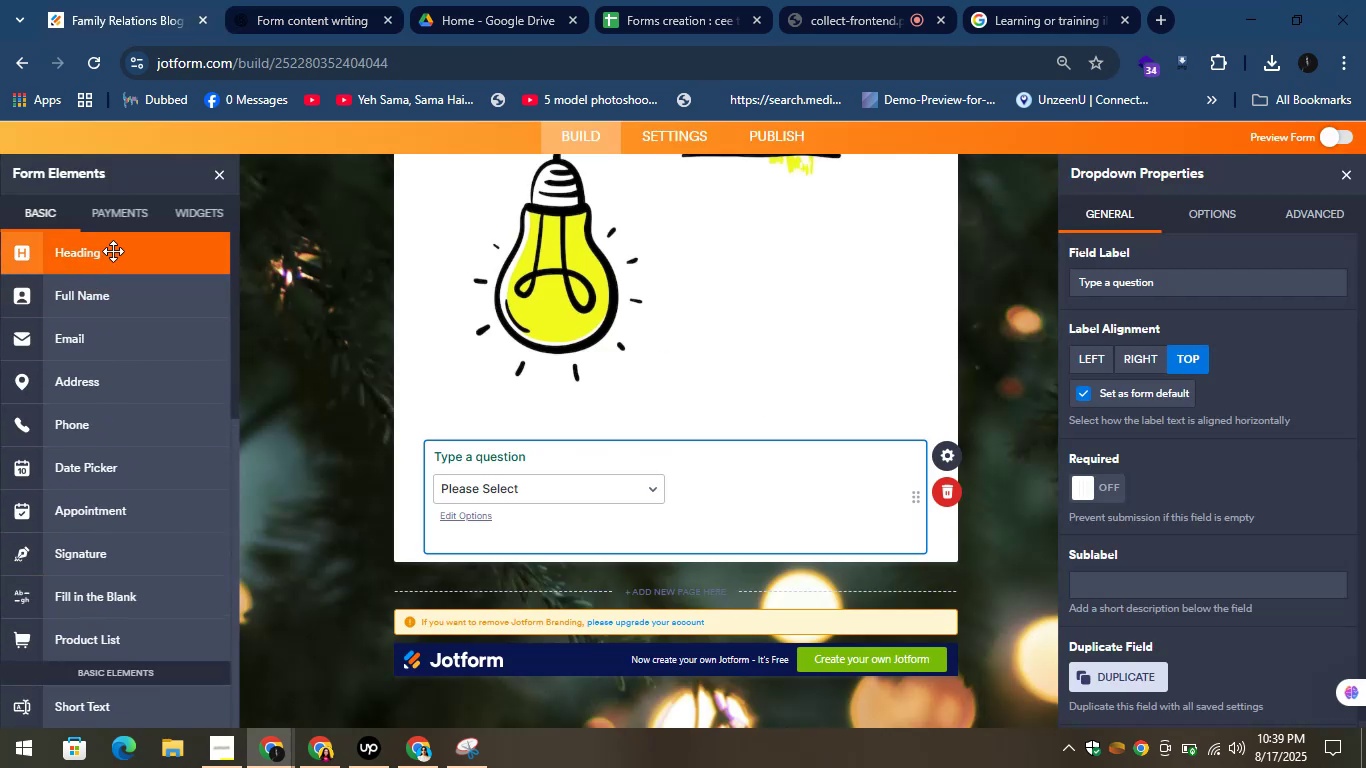 
left_click([289, 0])
 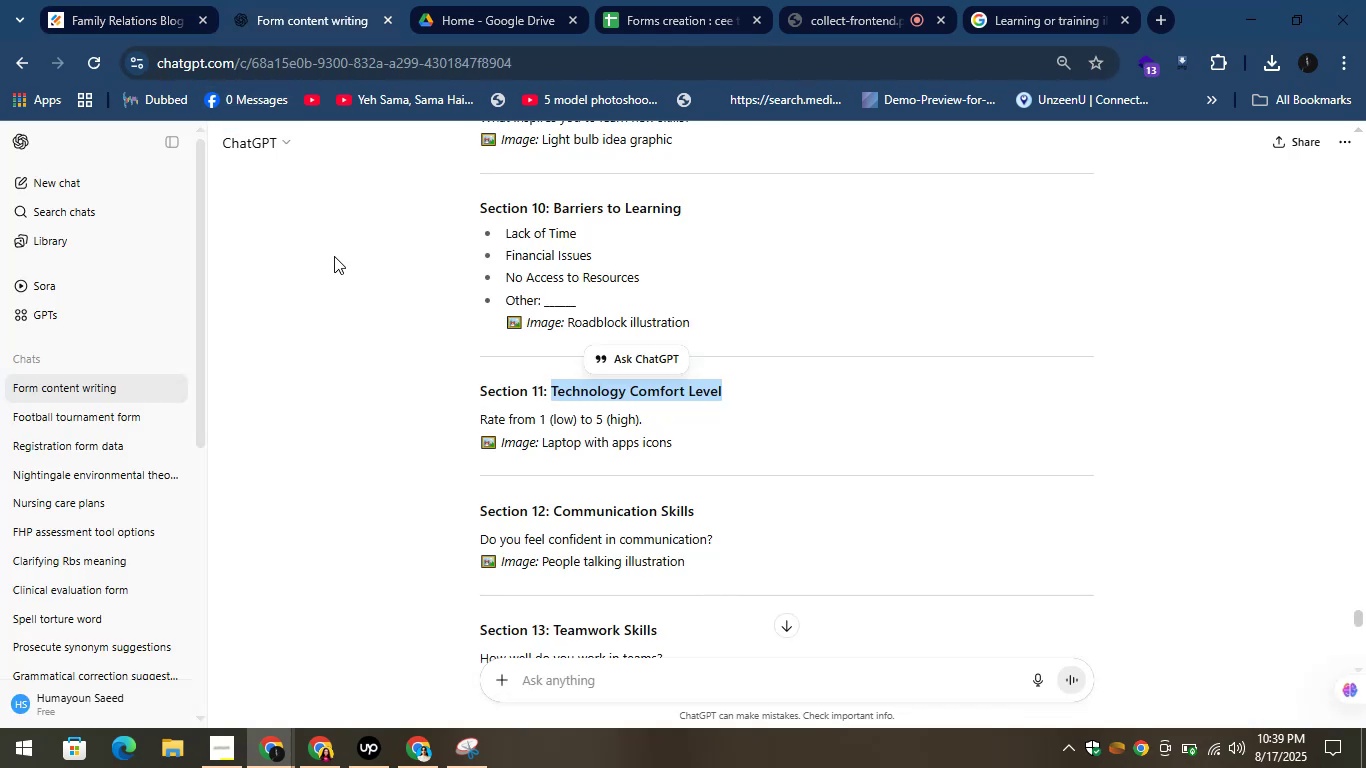 
scroll: coordinate [416, 321], scroll_direction: up, amount: 1.0
 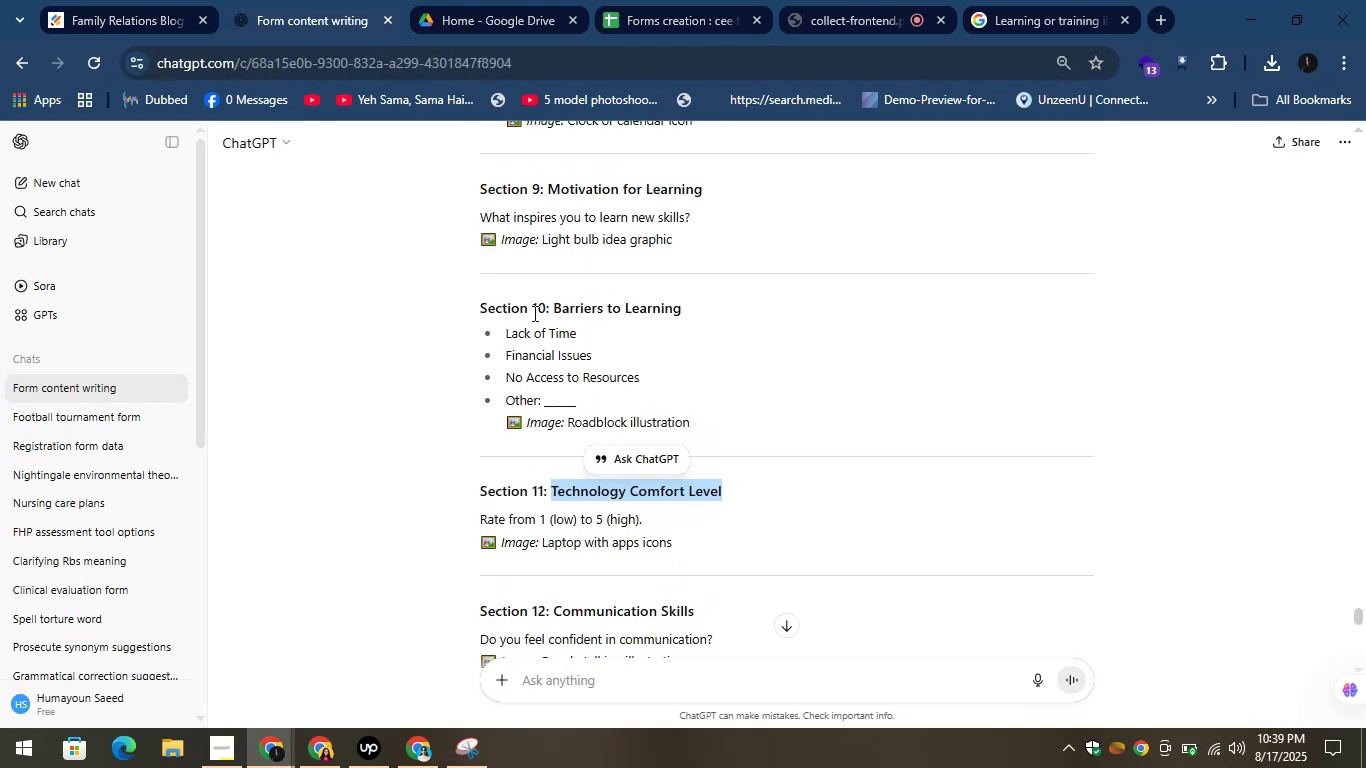 
left_click_drag(start_coordinate=[553, 308], to_coordinate=[734, 300])
 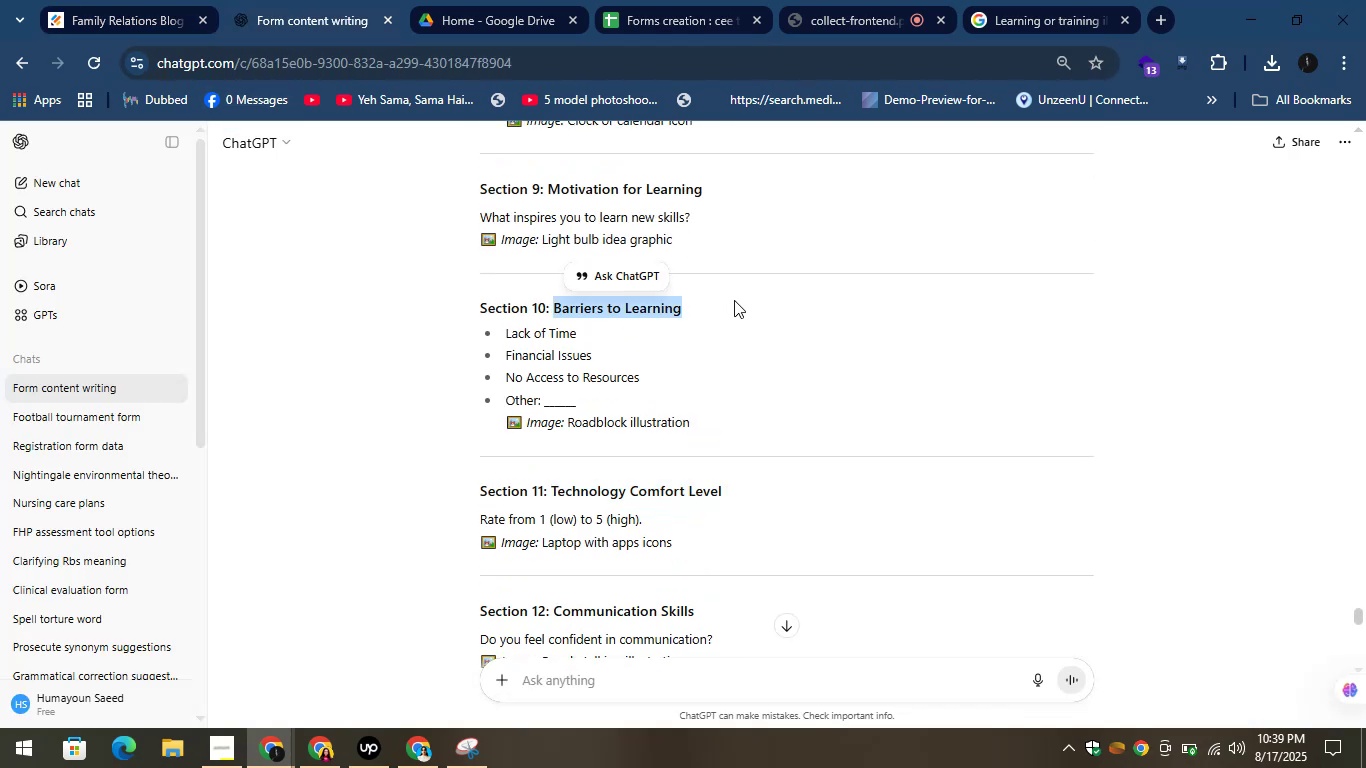 
key(Control+C)
 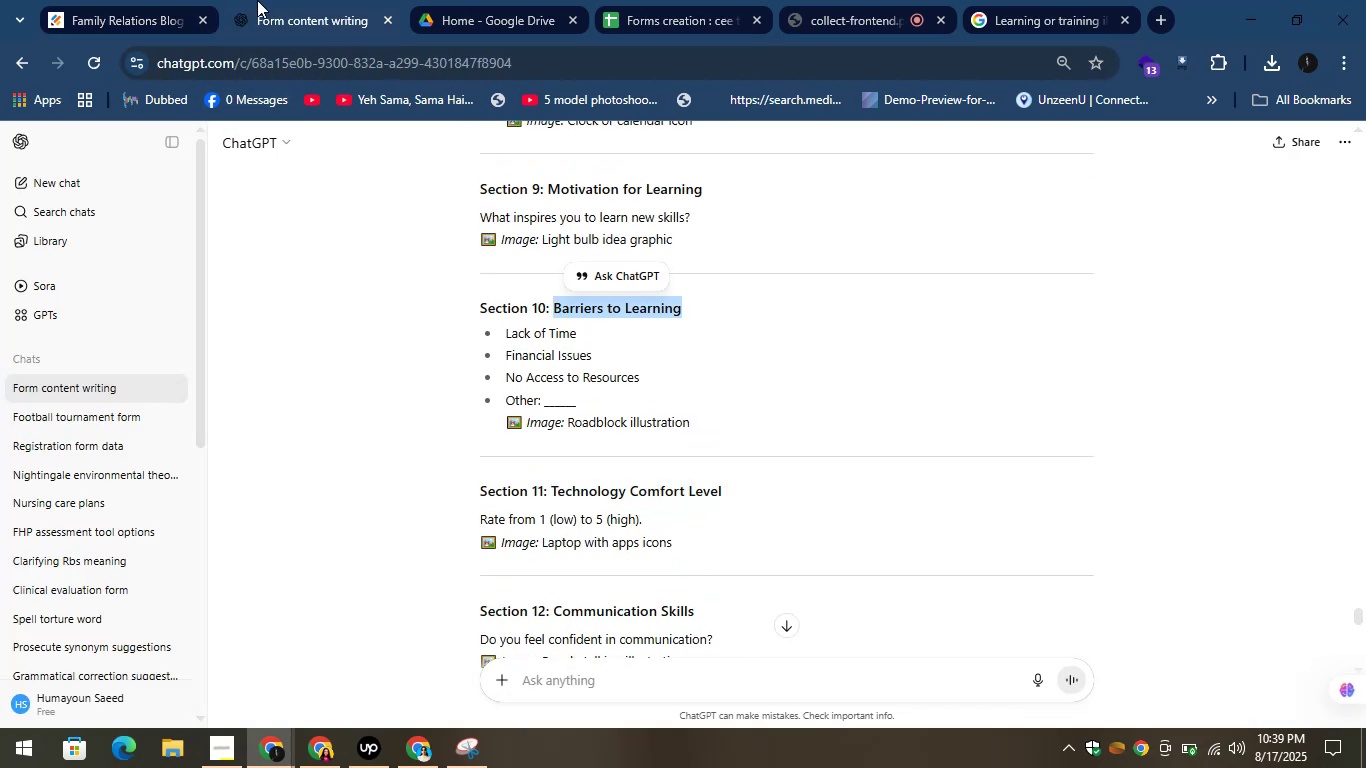 
left_click([254, 0])
 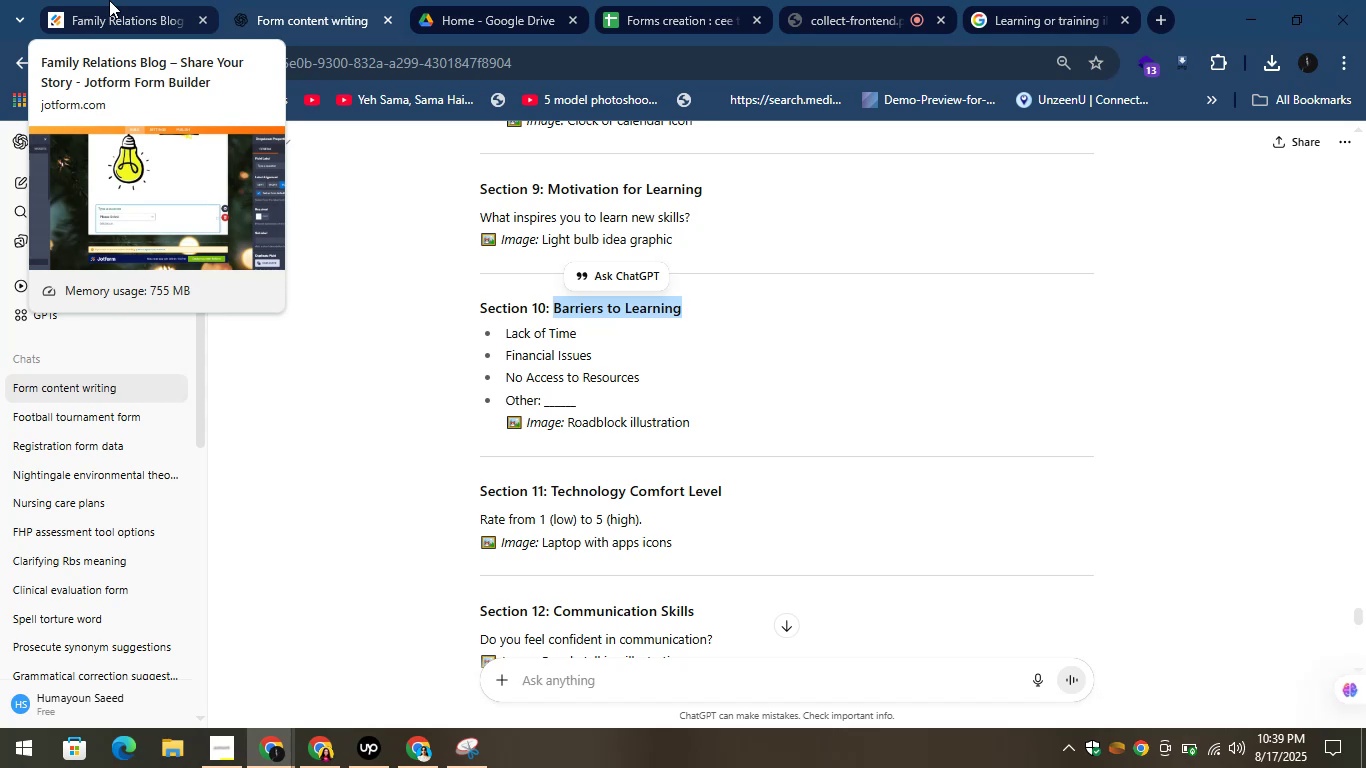 
left_click([109, 0])
 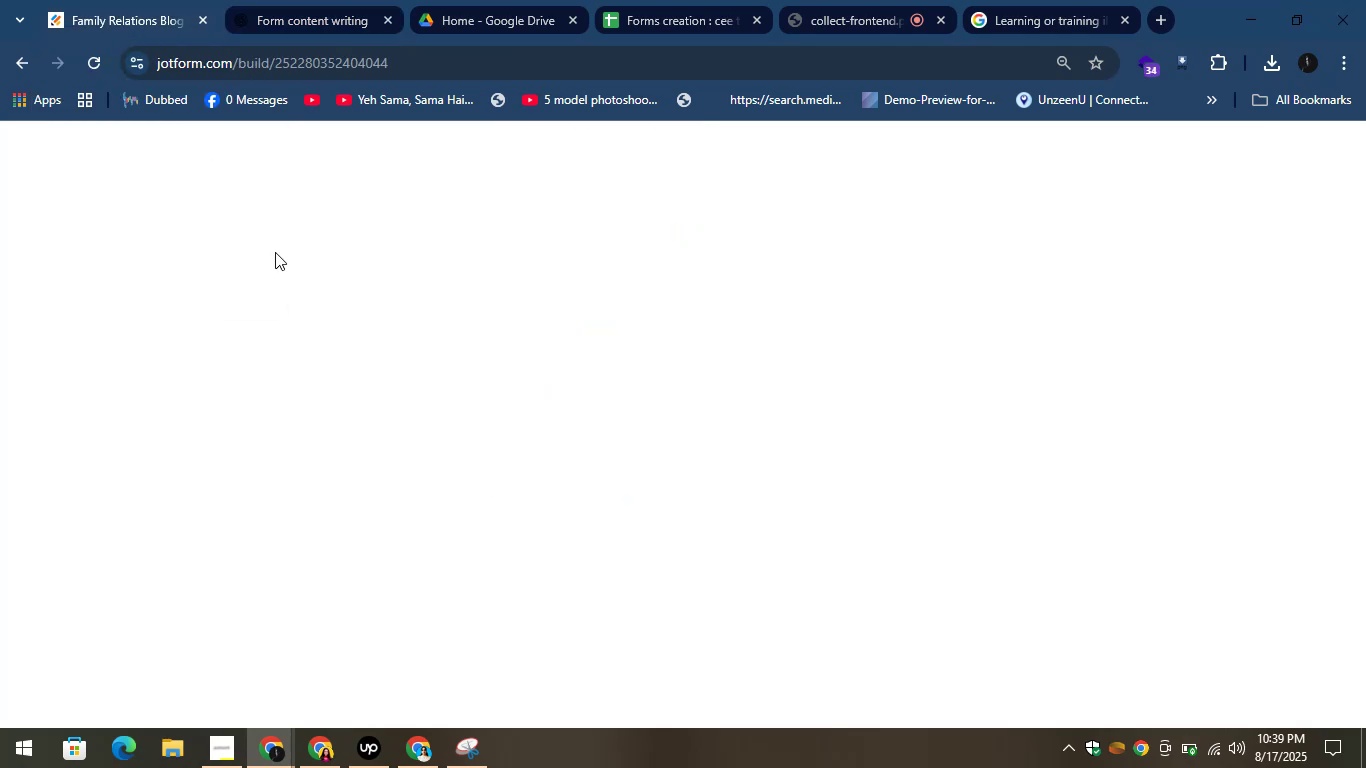 
scroll: coordinate [475, 424], scroll_direction: up, amount: 6.0
 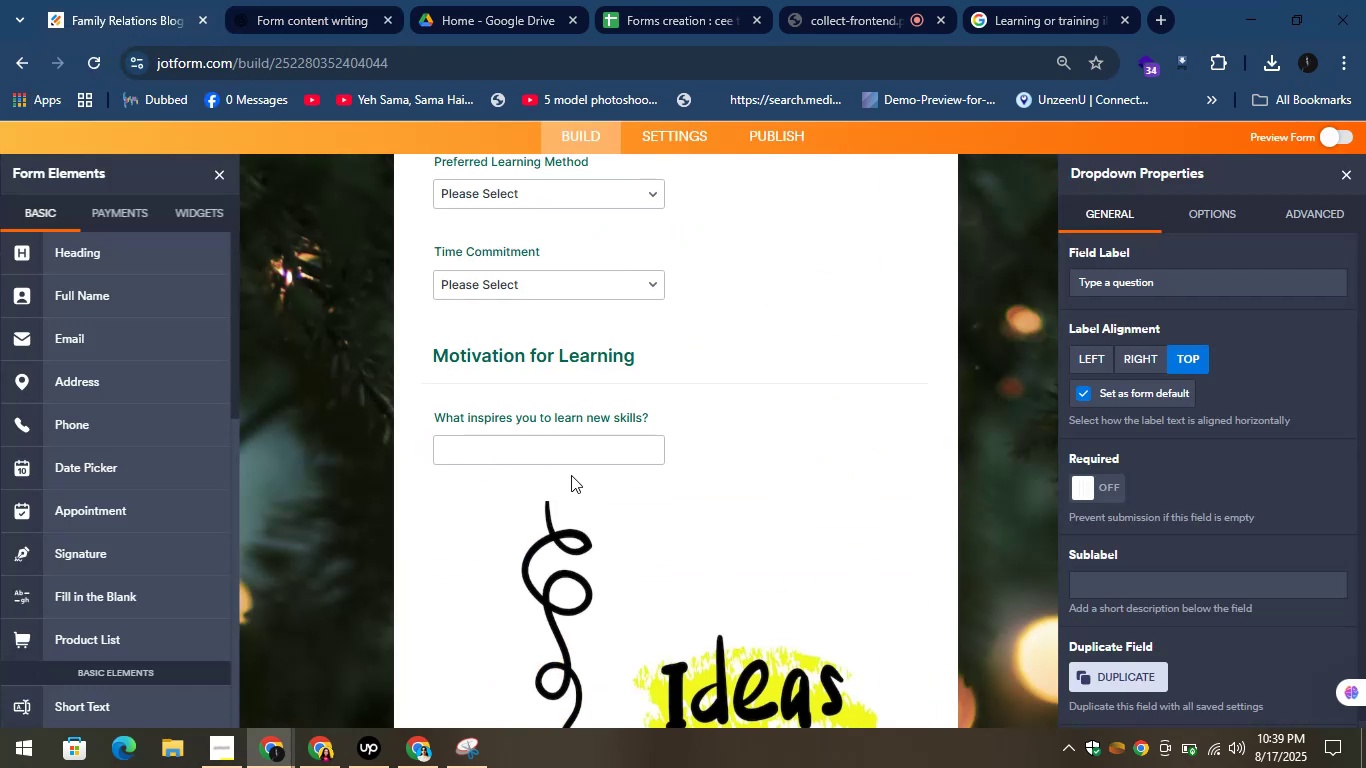 
scroll: coordinate [571, 460], scroll_direction: down, amount: 4.0
 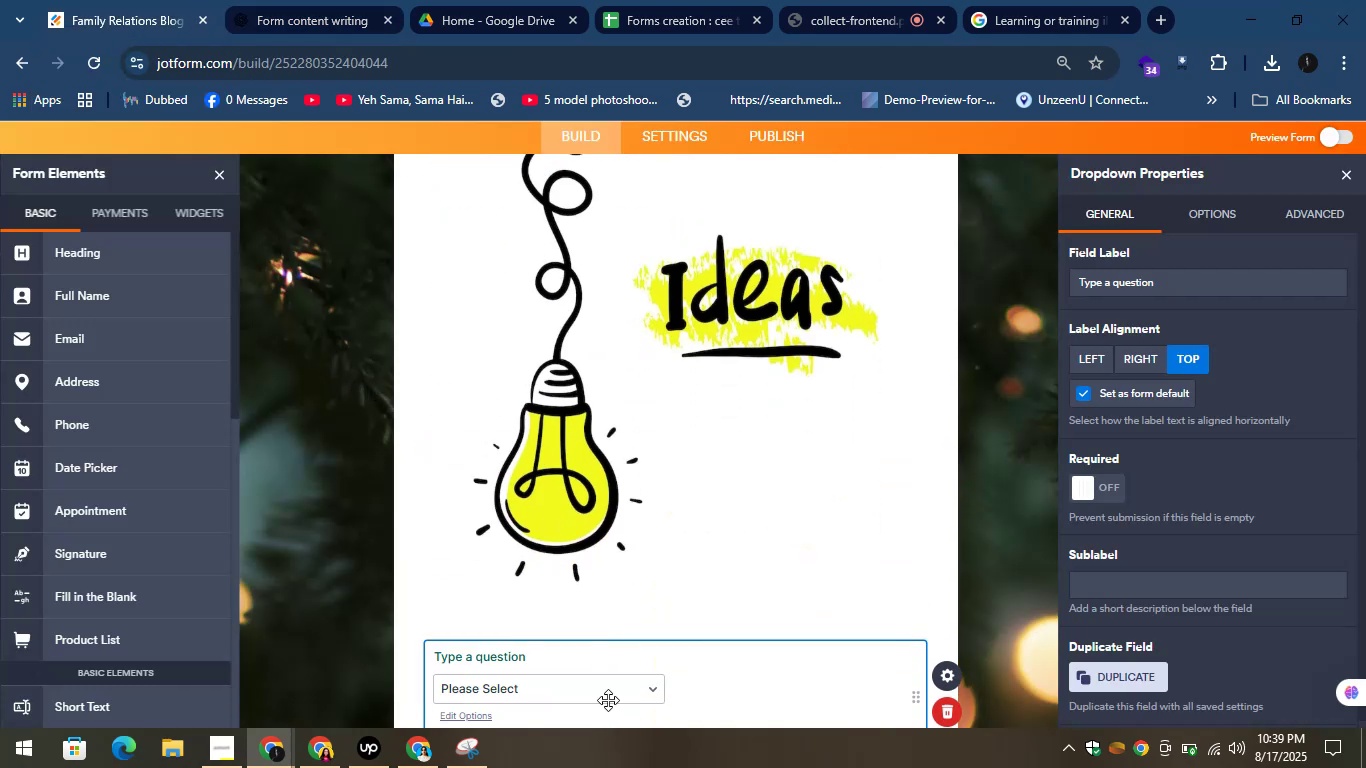 
left_click([487, 664])
 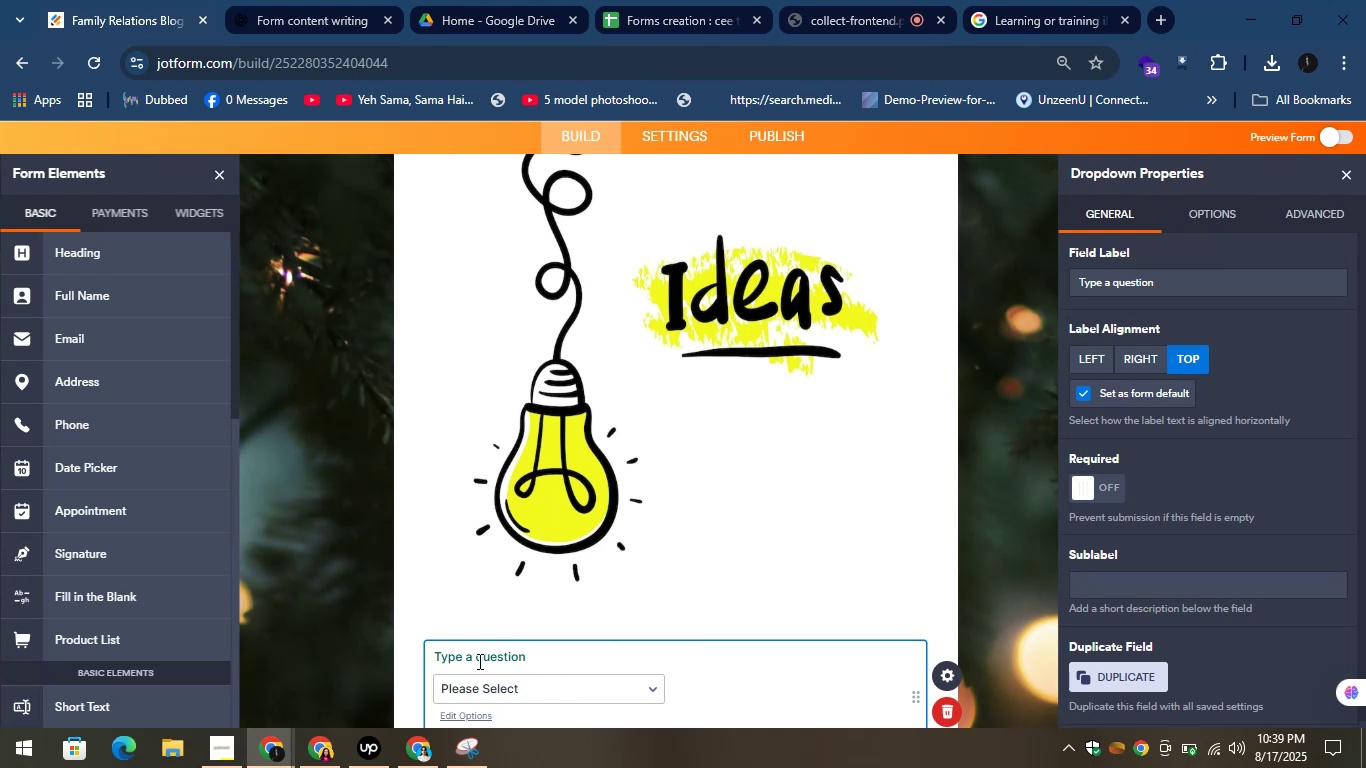 
left_click([476, 661])
 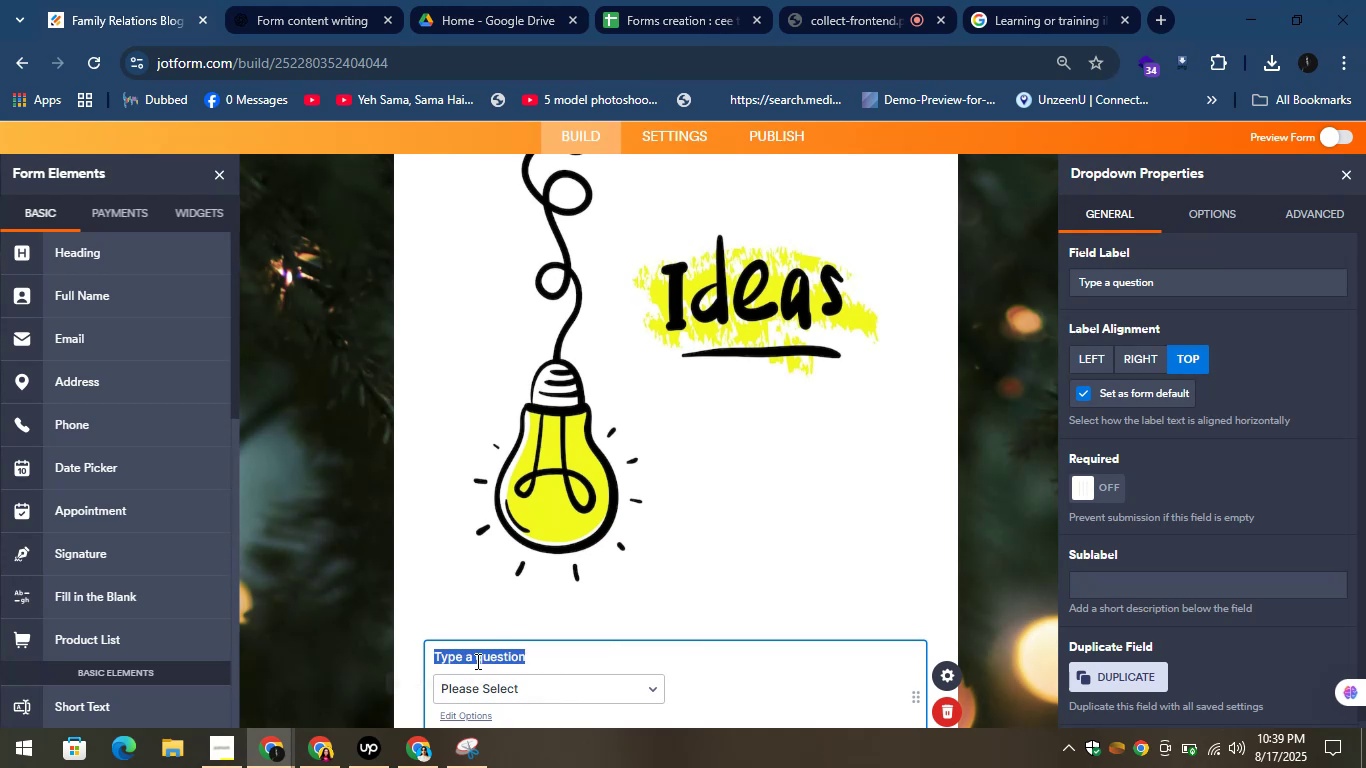 
key(Control+V)
 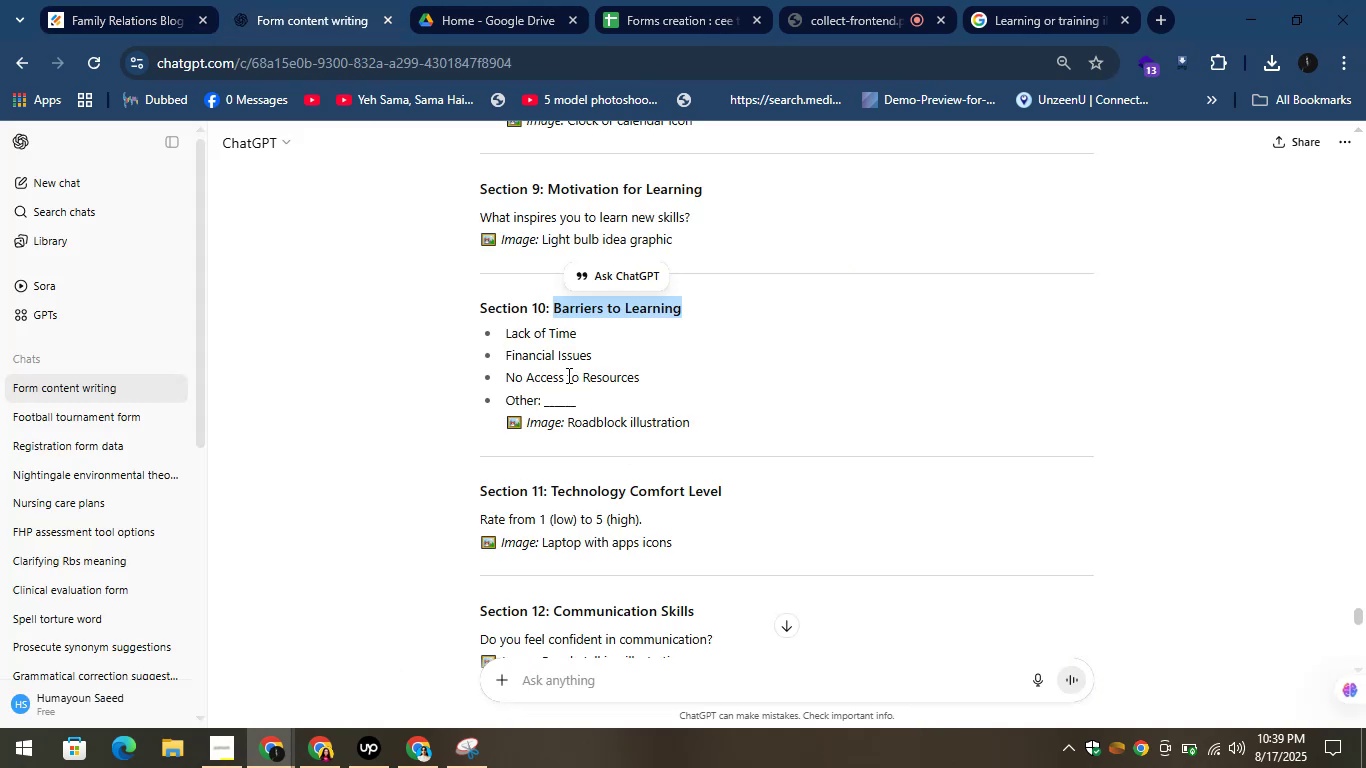 
left_click_drag(start_coordinate=[591, 402], to_coordinate=[503, 336])
 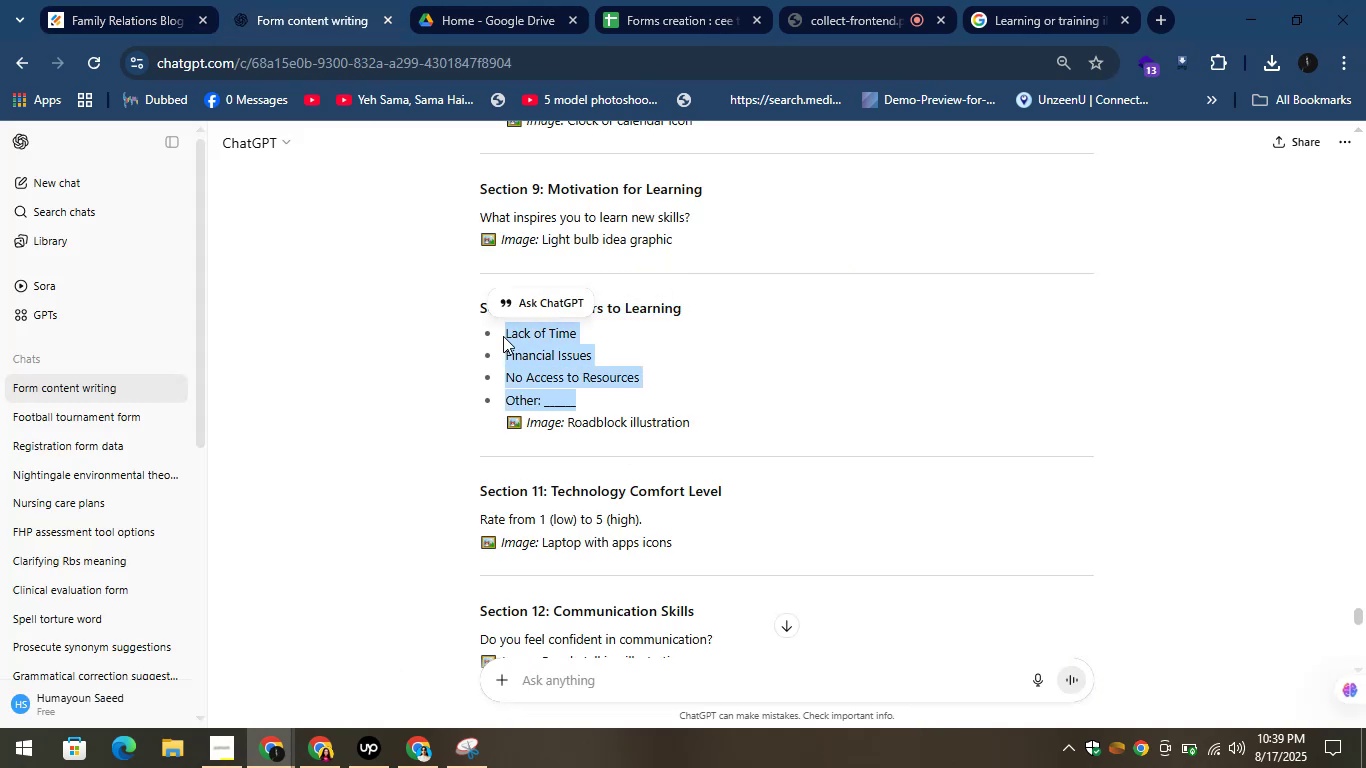 
key(Control+C)
 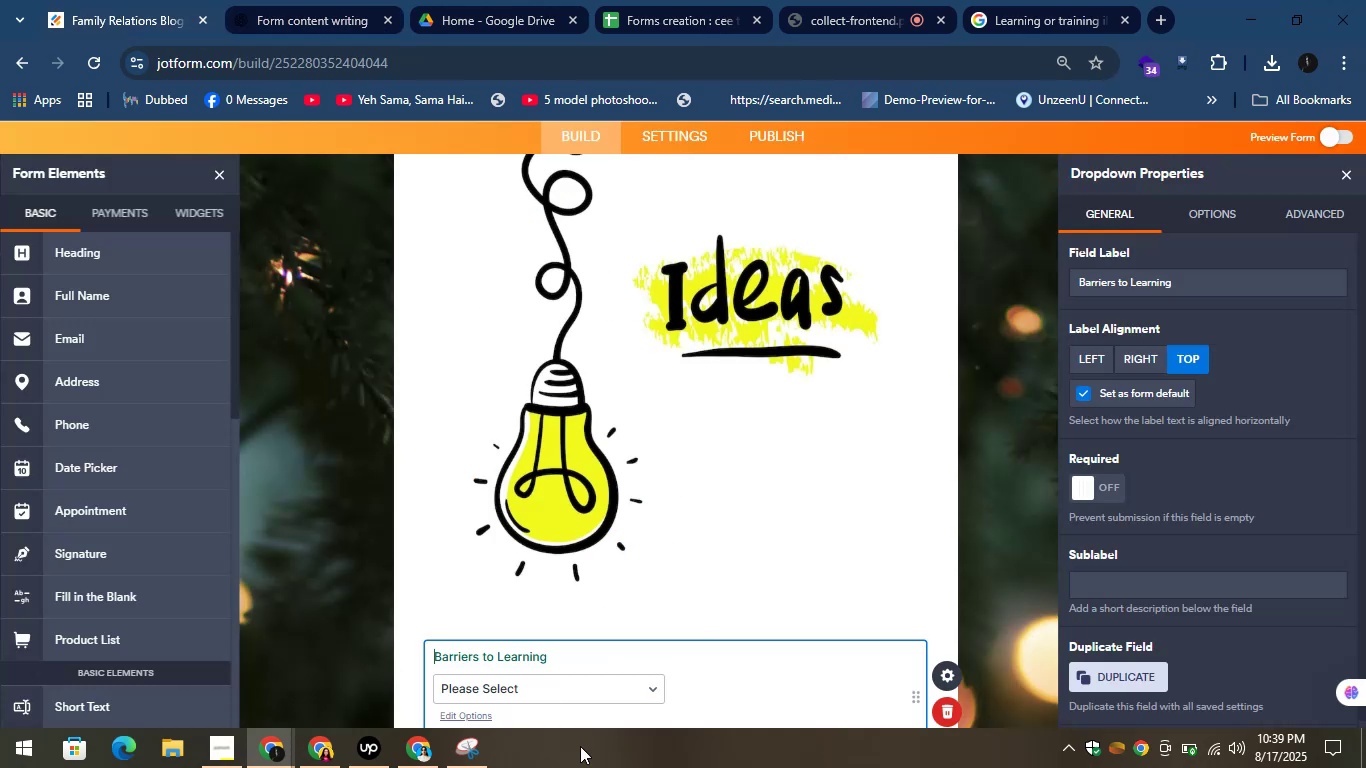 
scroll: coordinate [540, 481], scroll_direction: down, amount: 1.0
 